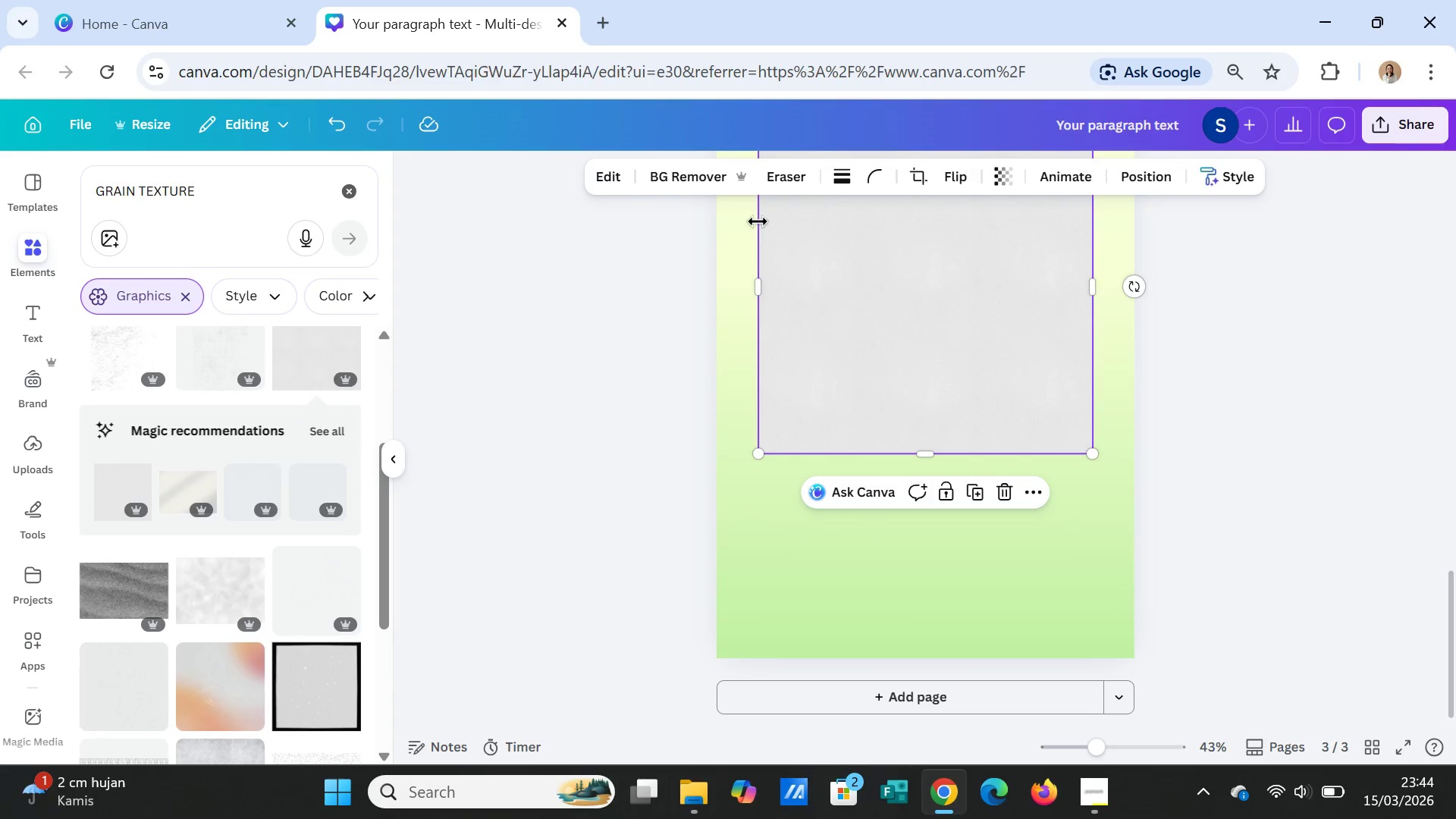 
scroll: coordinate [1005, 328], scroll_direction: up, amount: 2.0
 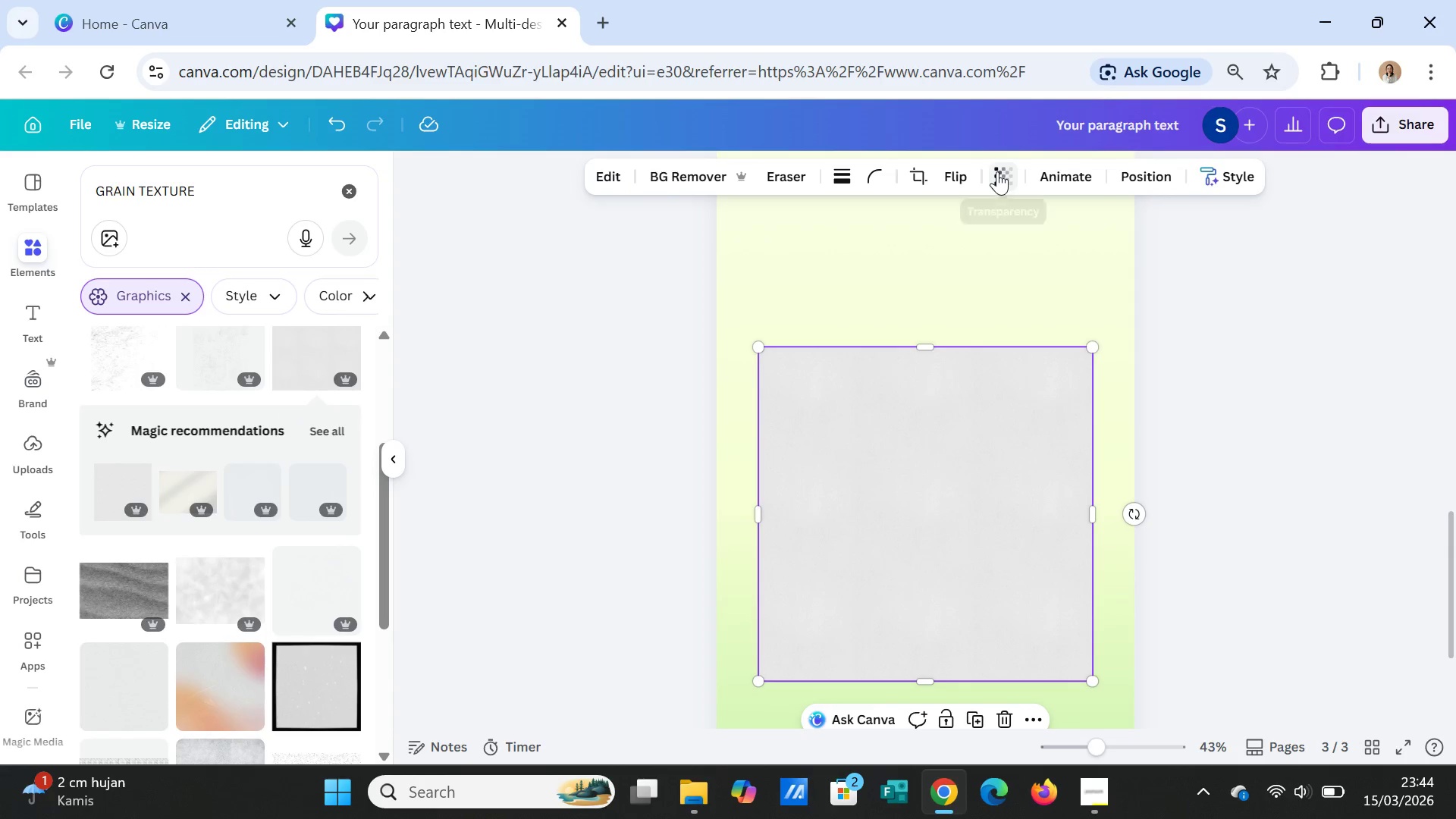 
left_click([997, 171])
 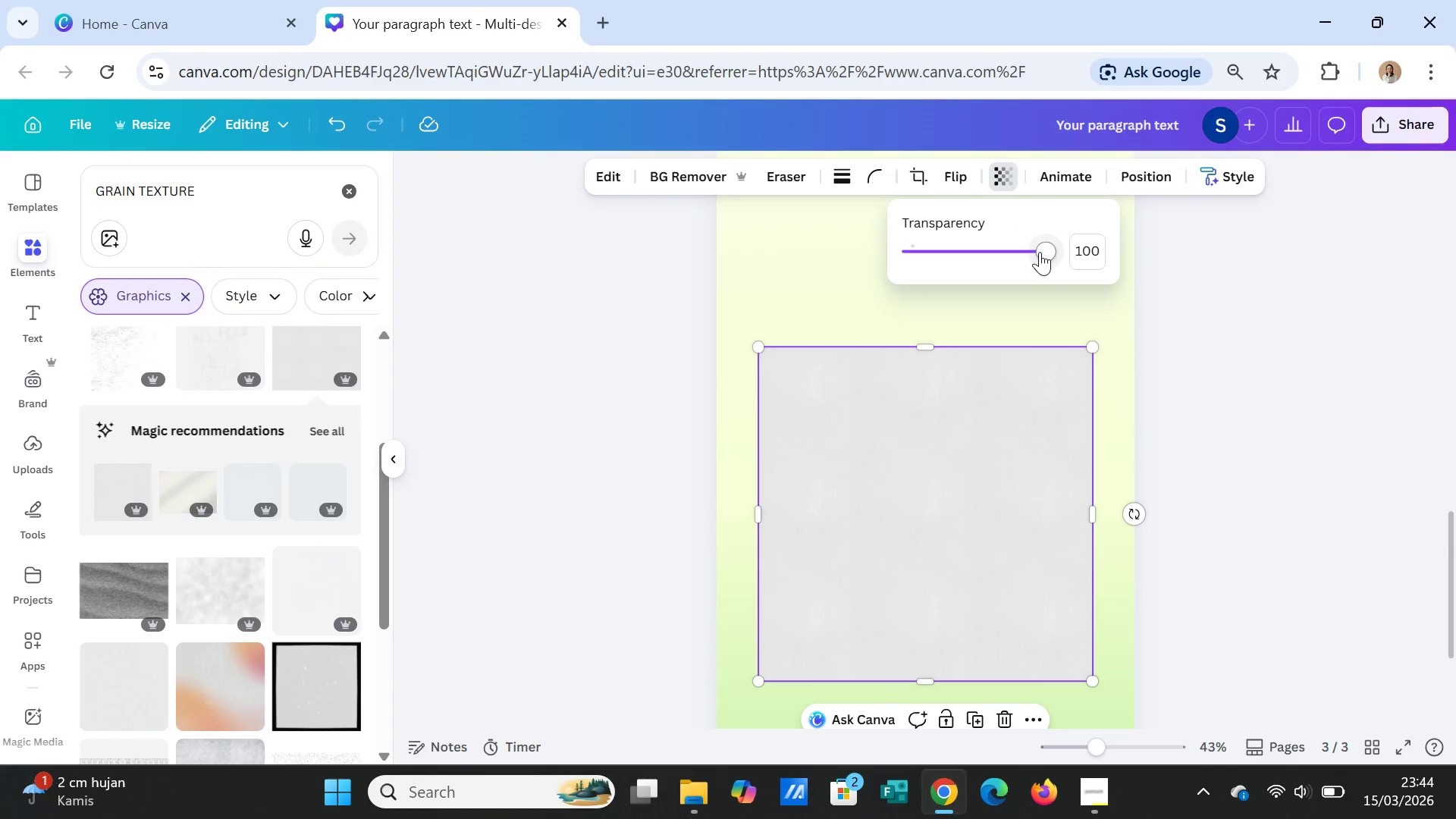 
left_click_drag(start_coordinate=[1040, 252], to_coordinate=[918, 255])
 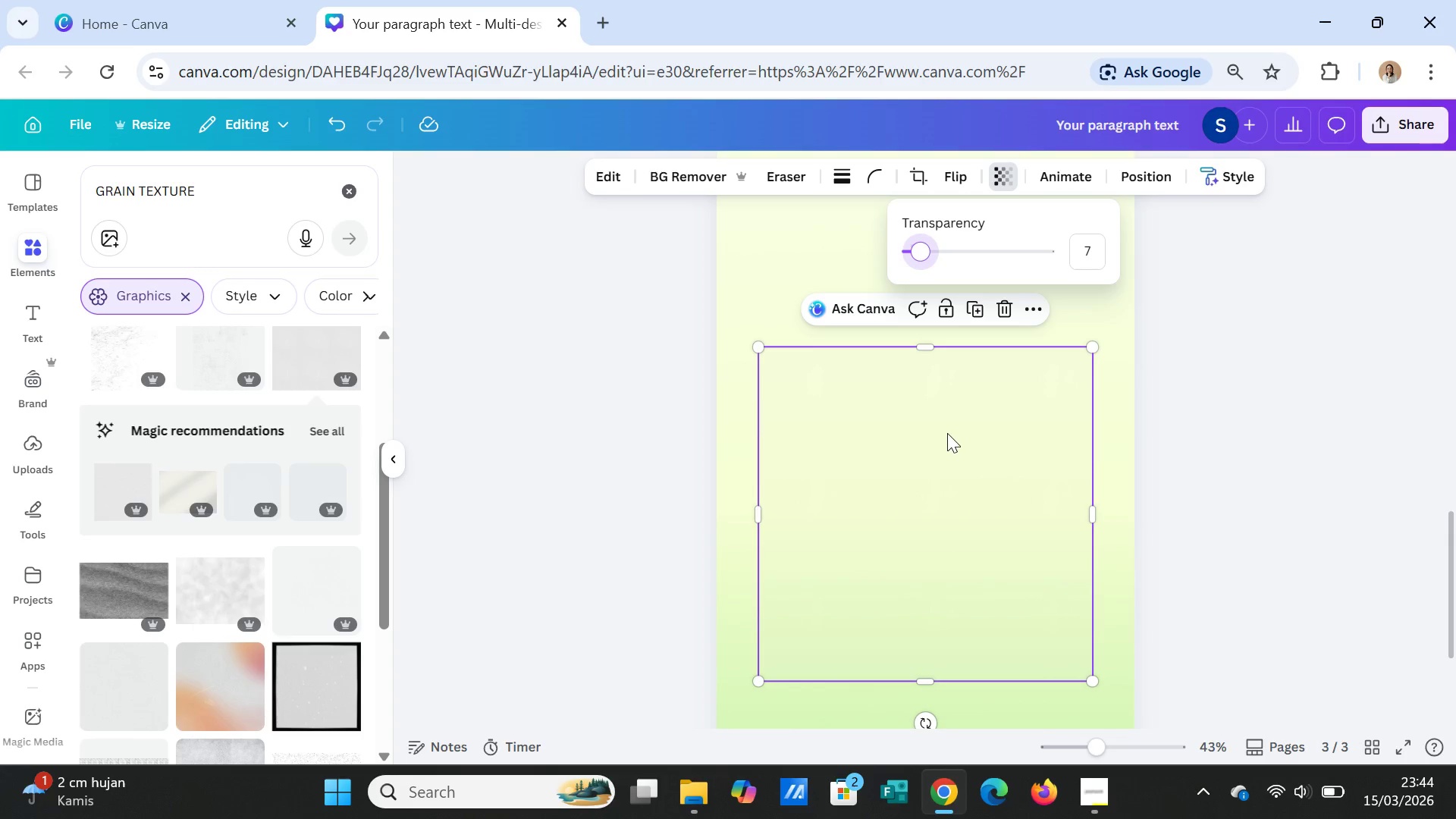 
scroll: coordinate [947, 433], scroll_direction: up, amount: 1.0
 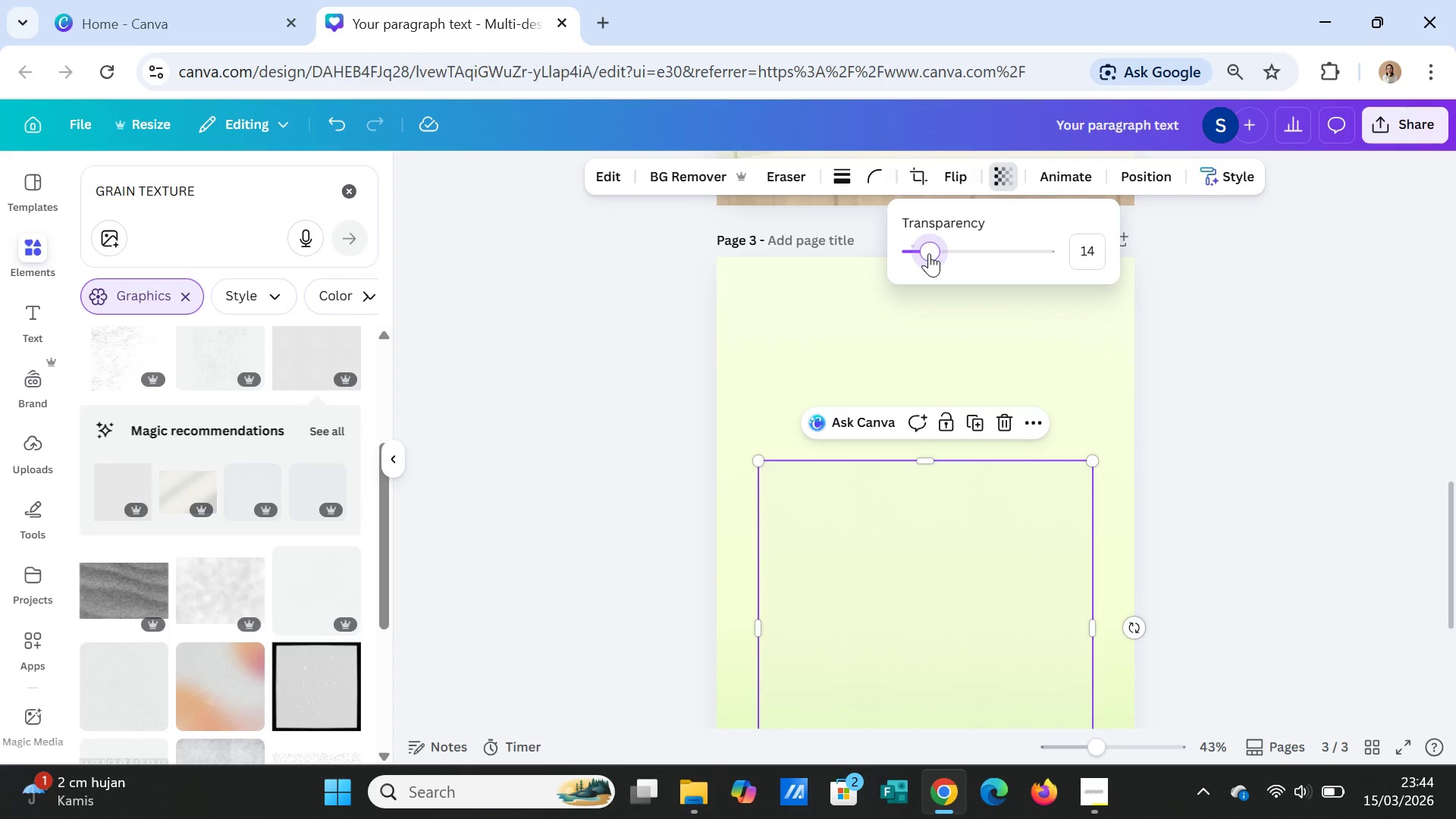 
wait(5.12)
 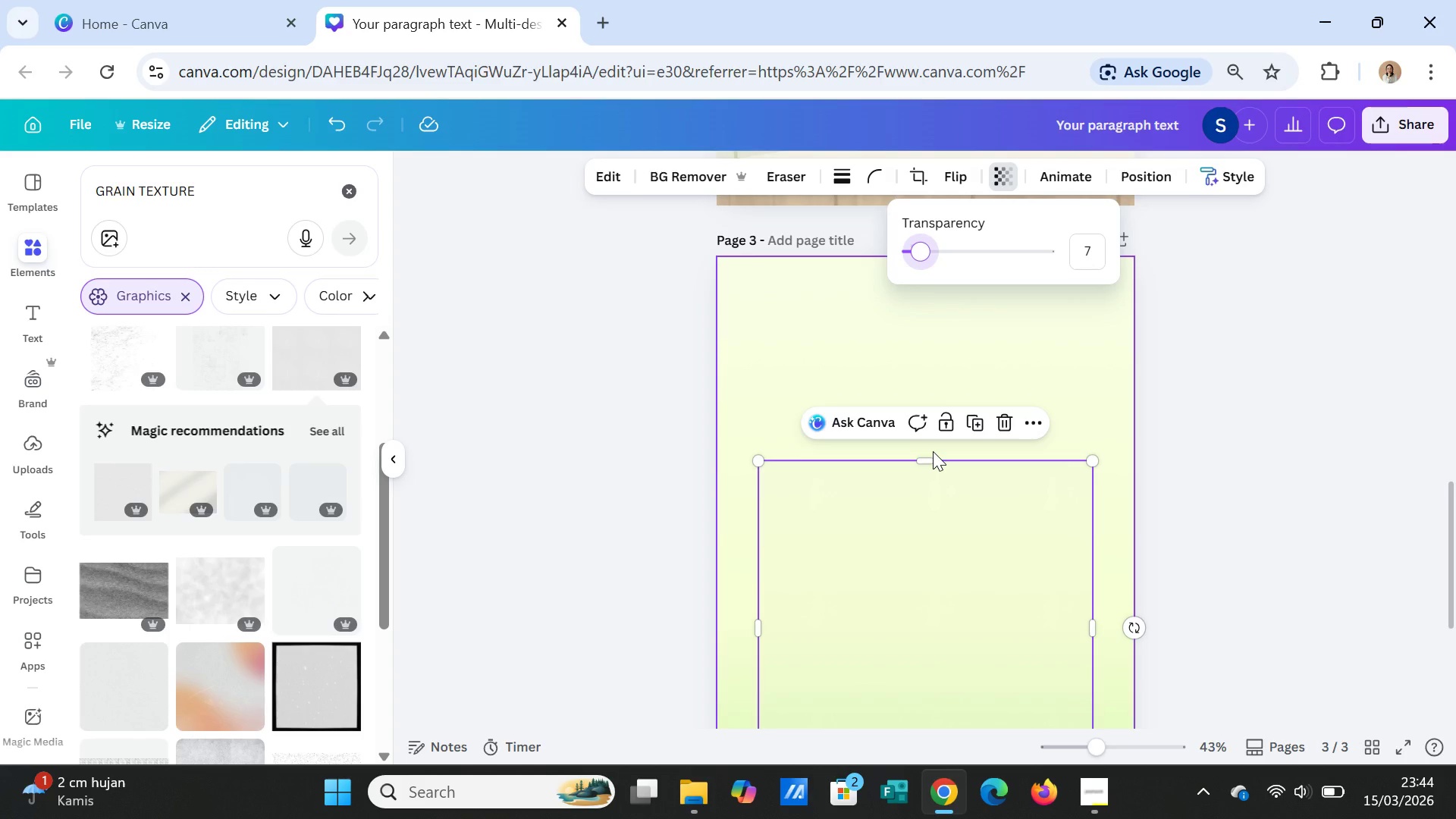 
left_click_drag(start_coordinate=[925, 463], to_coordinate=[899, 257])
 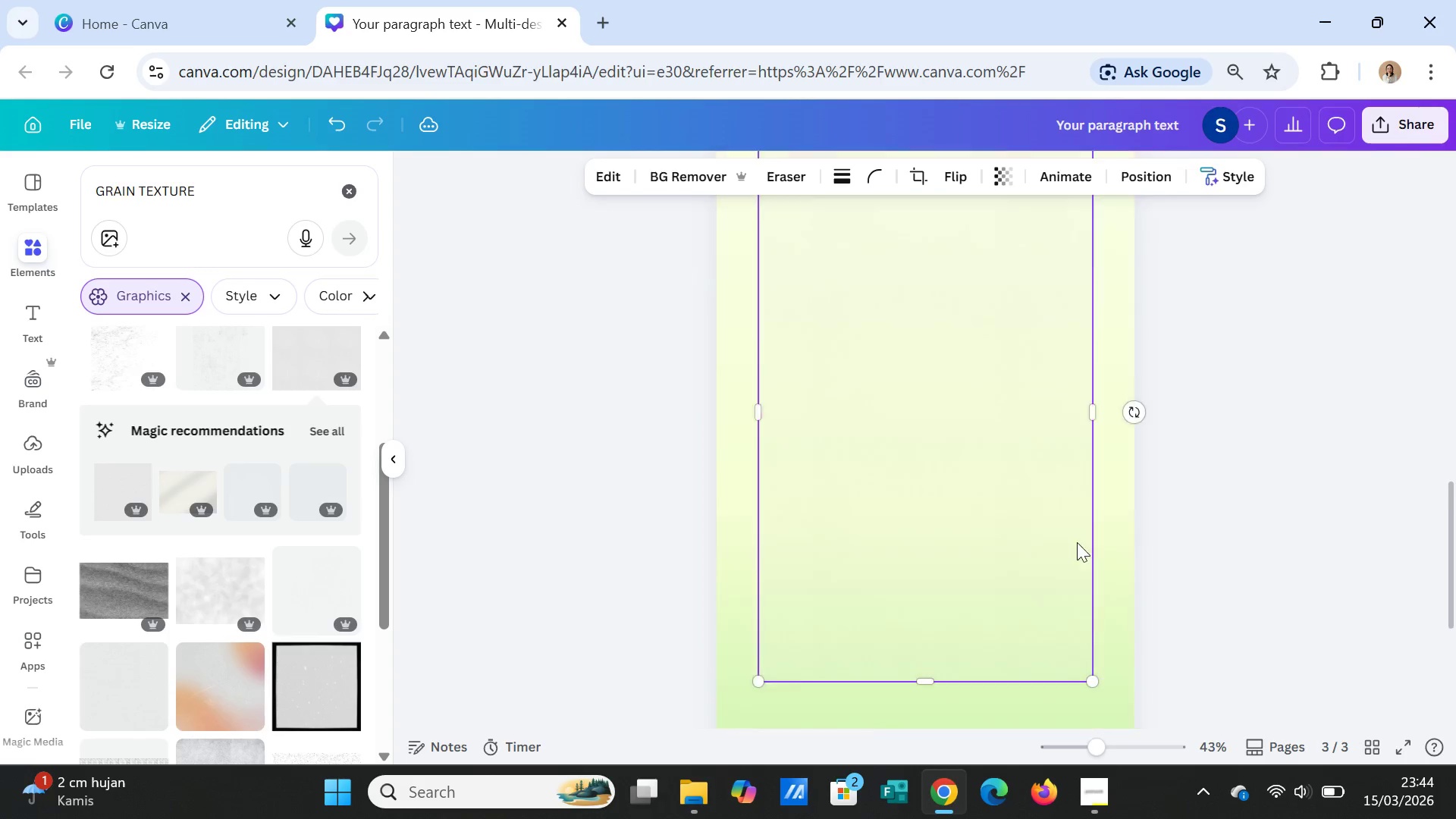 
scroll: coordinate [1077, 544], scroll_direction: down, amount: 3.0
 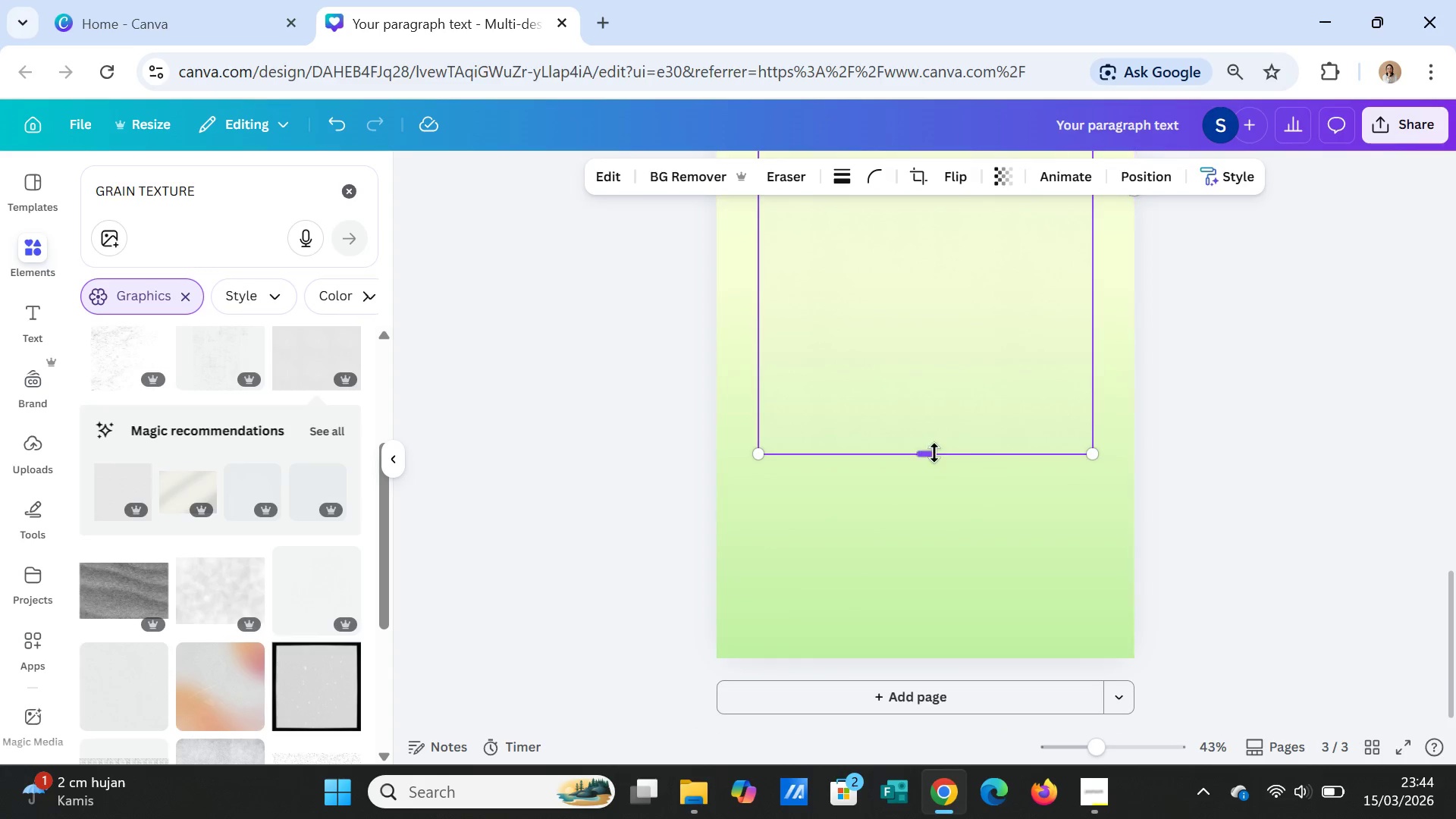 
left_click_drag(start_coordinate=[934, 450], to_coordinate=[948, 650])
 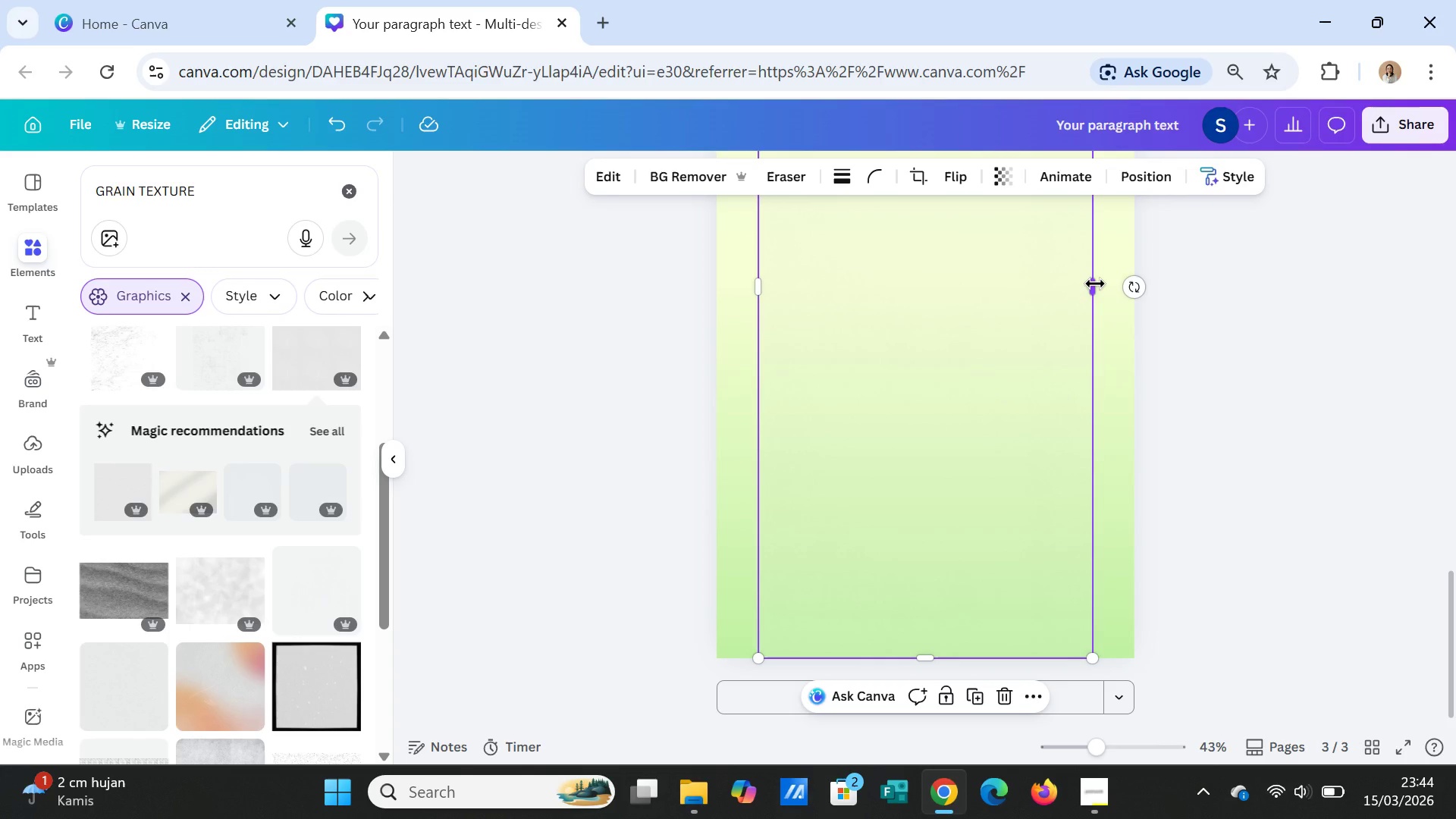 
left_click_drag(start_coordinate=[1095, 284], to_coordinate=[1134, 286])
 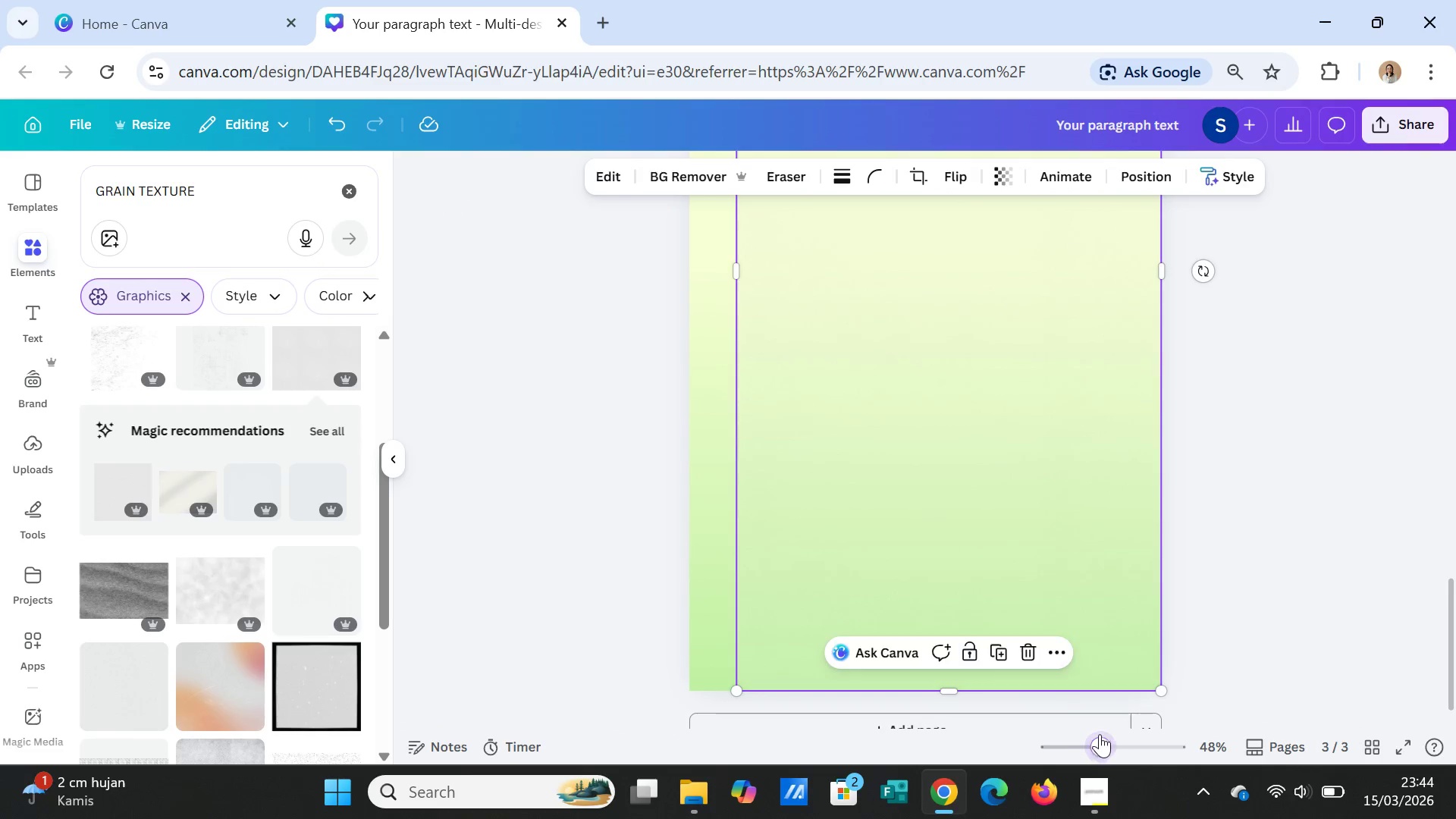 
wait(6.75)
 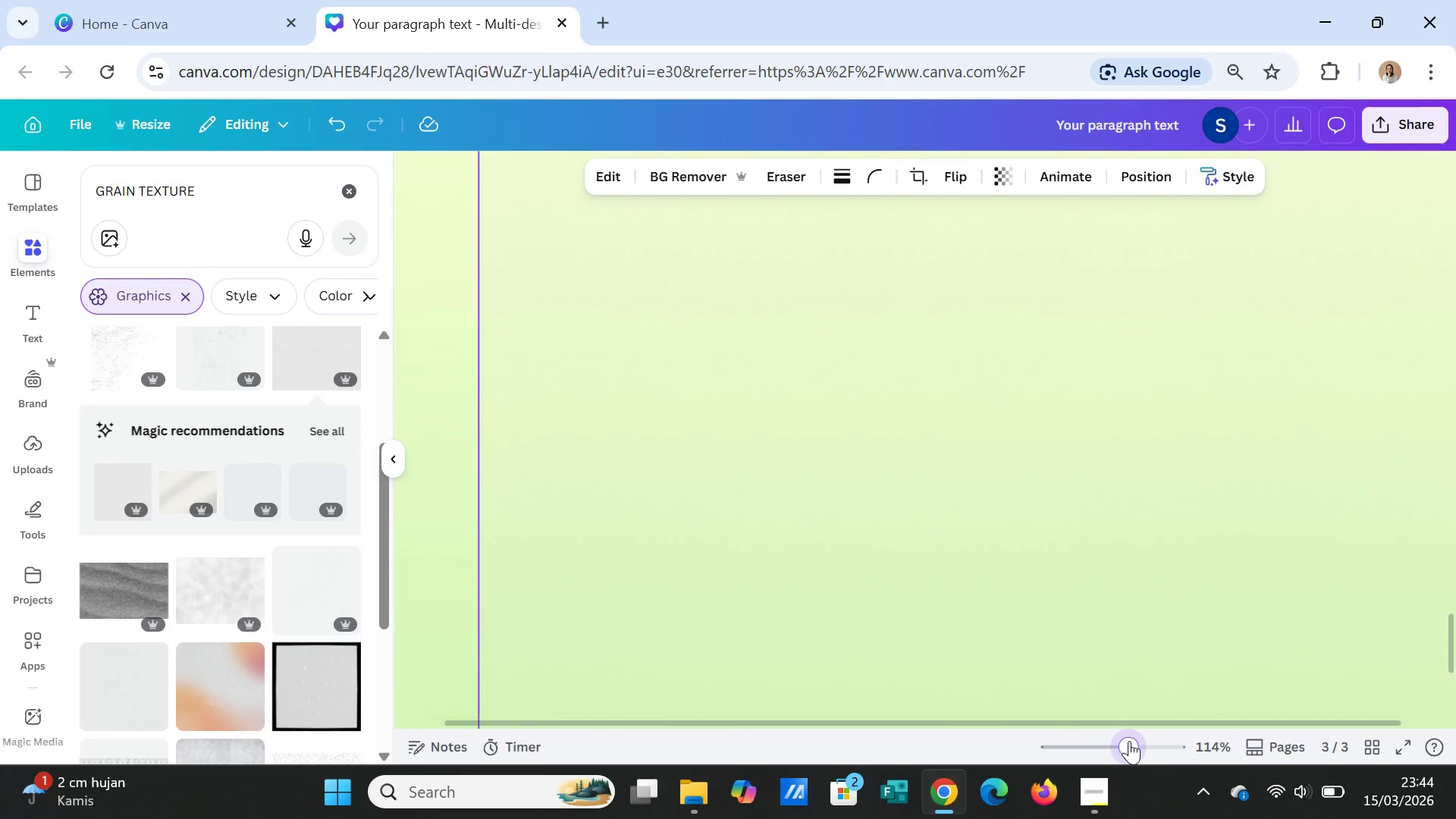 
left_click_drag(start_coordinate=[736, 275], to_coordinate=[691, 278])
 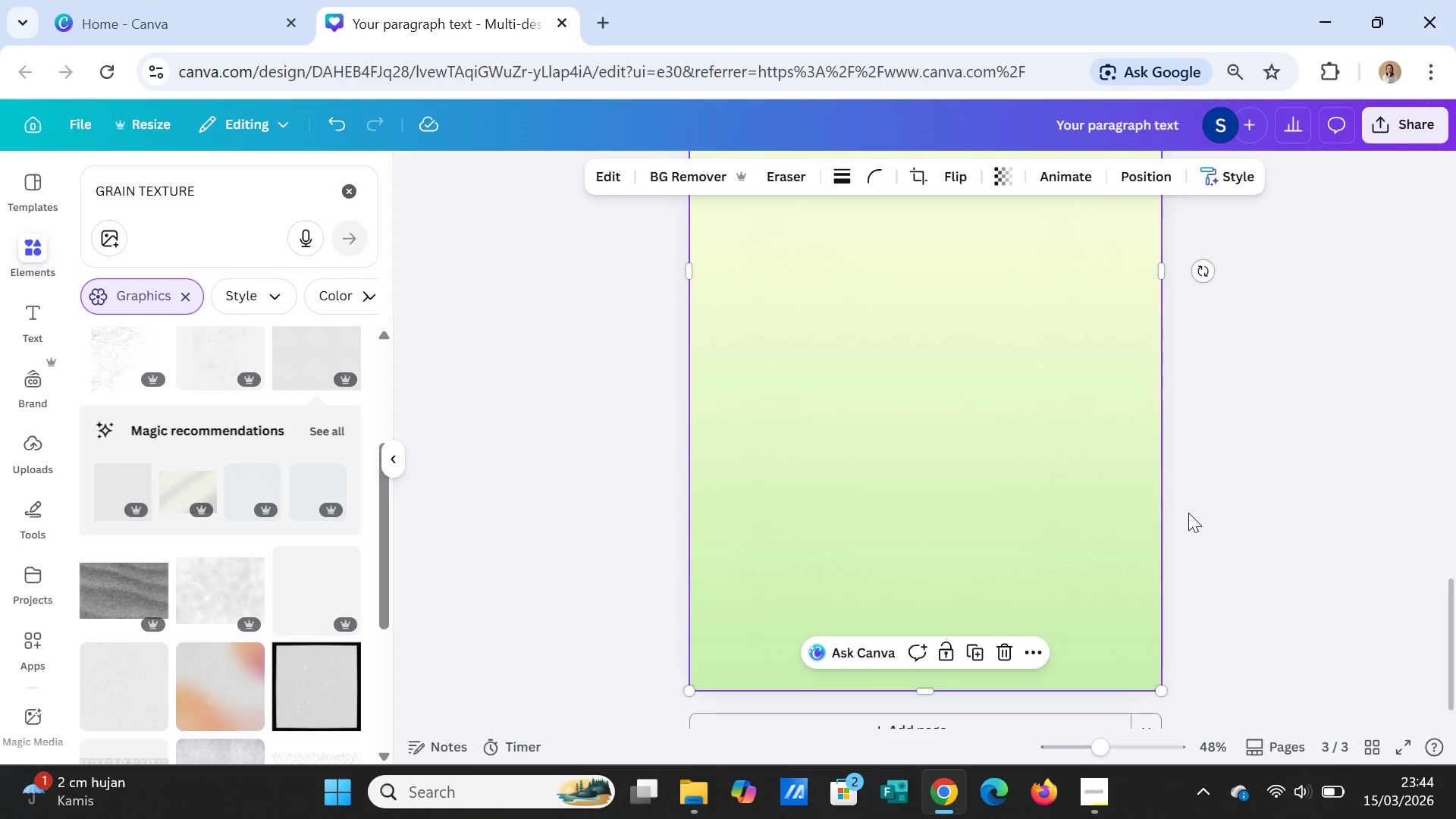 
left_click([1196, 519])
 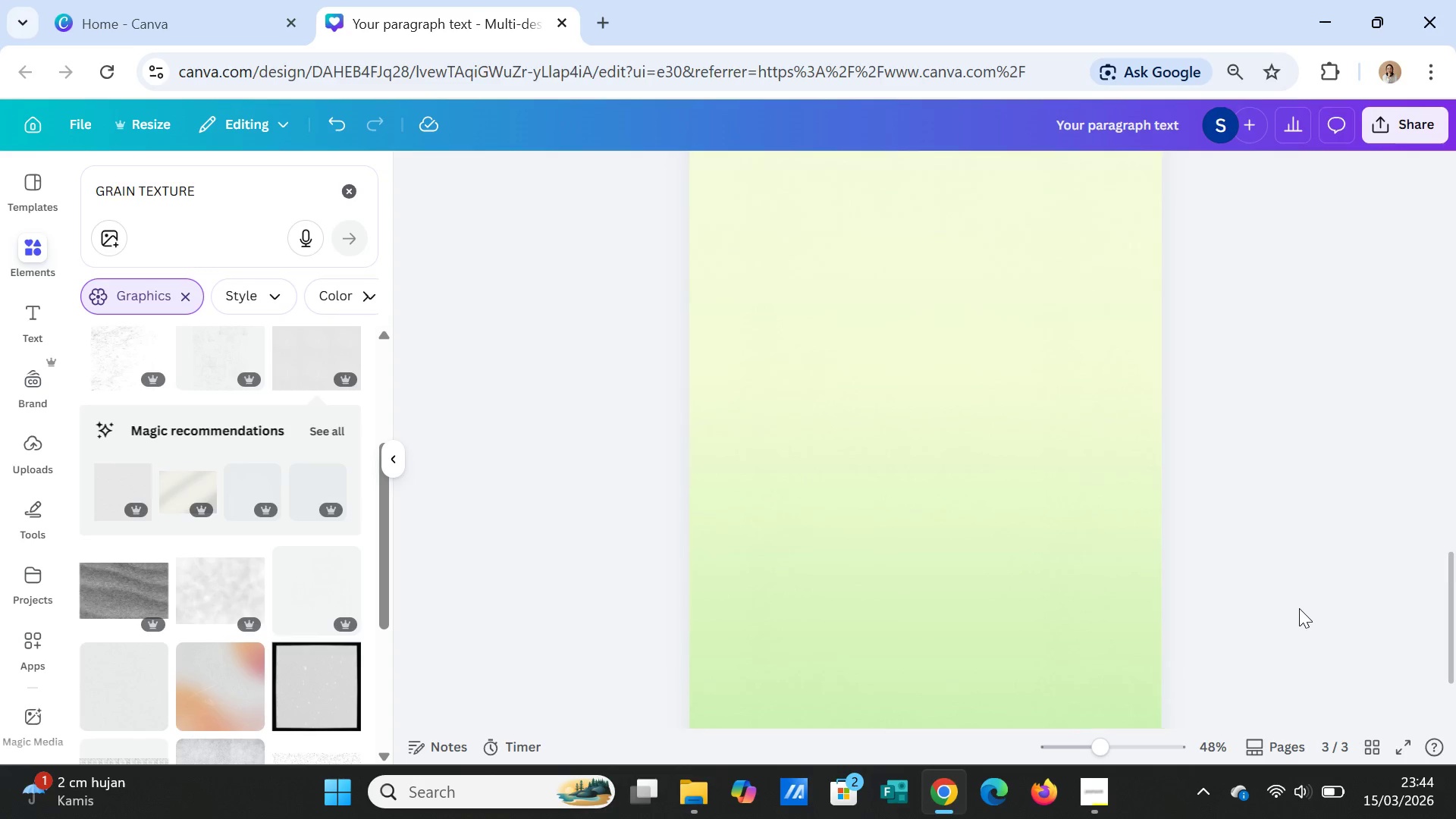 
scroll: coordinate [1299, 608], scroll_direction: up, amount: 3.0
 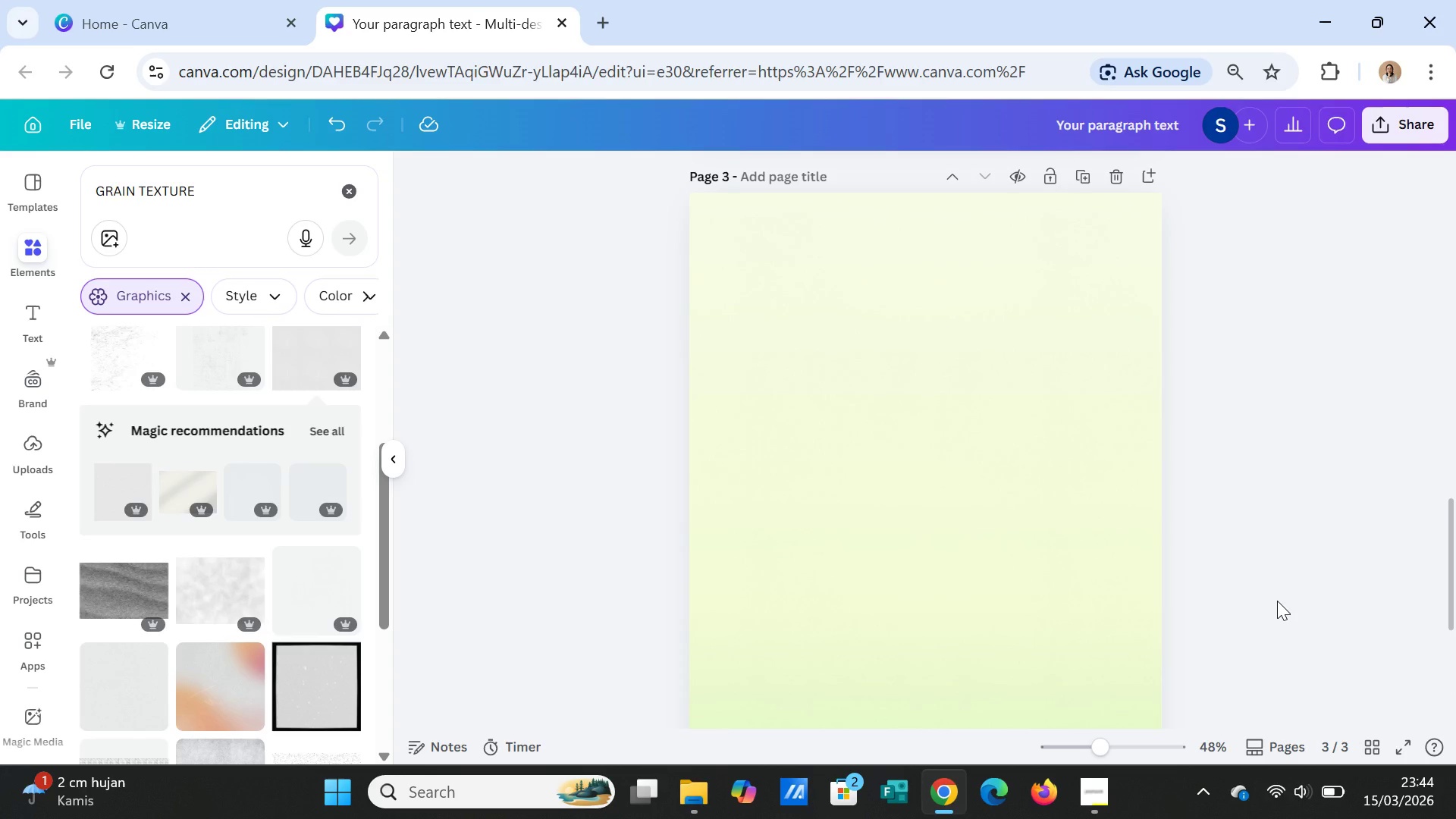 
wait(9.12)
 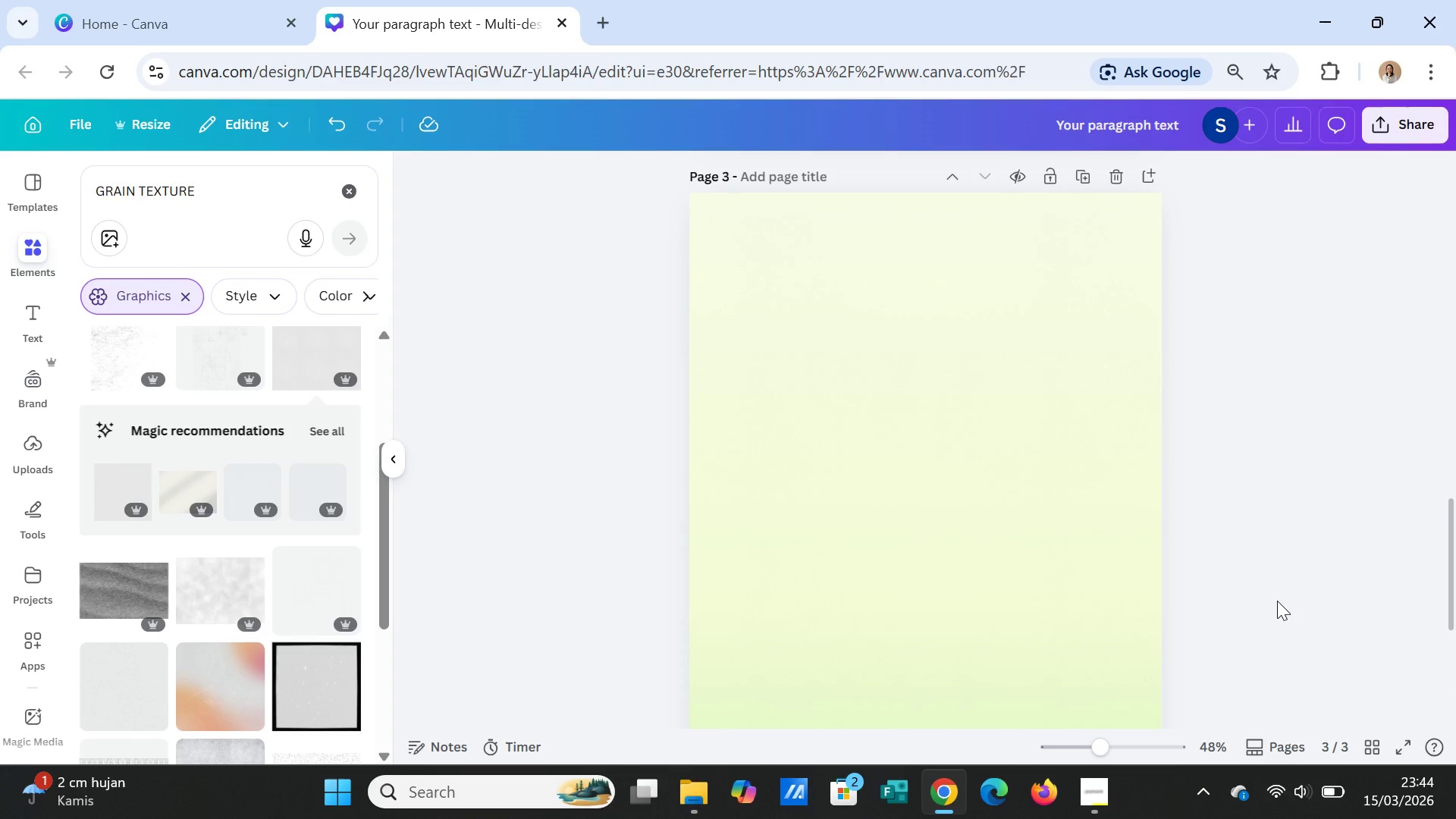 
scroll: coordinate [847, 572], scroll_direction: down, amount: 1.0
 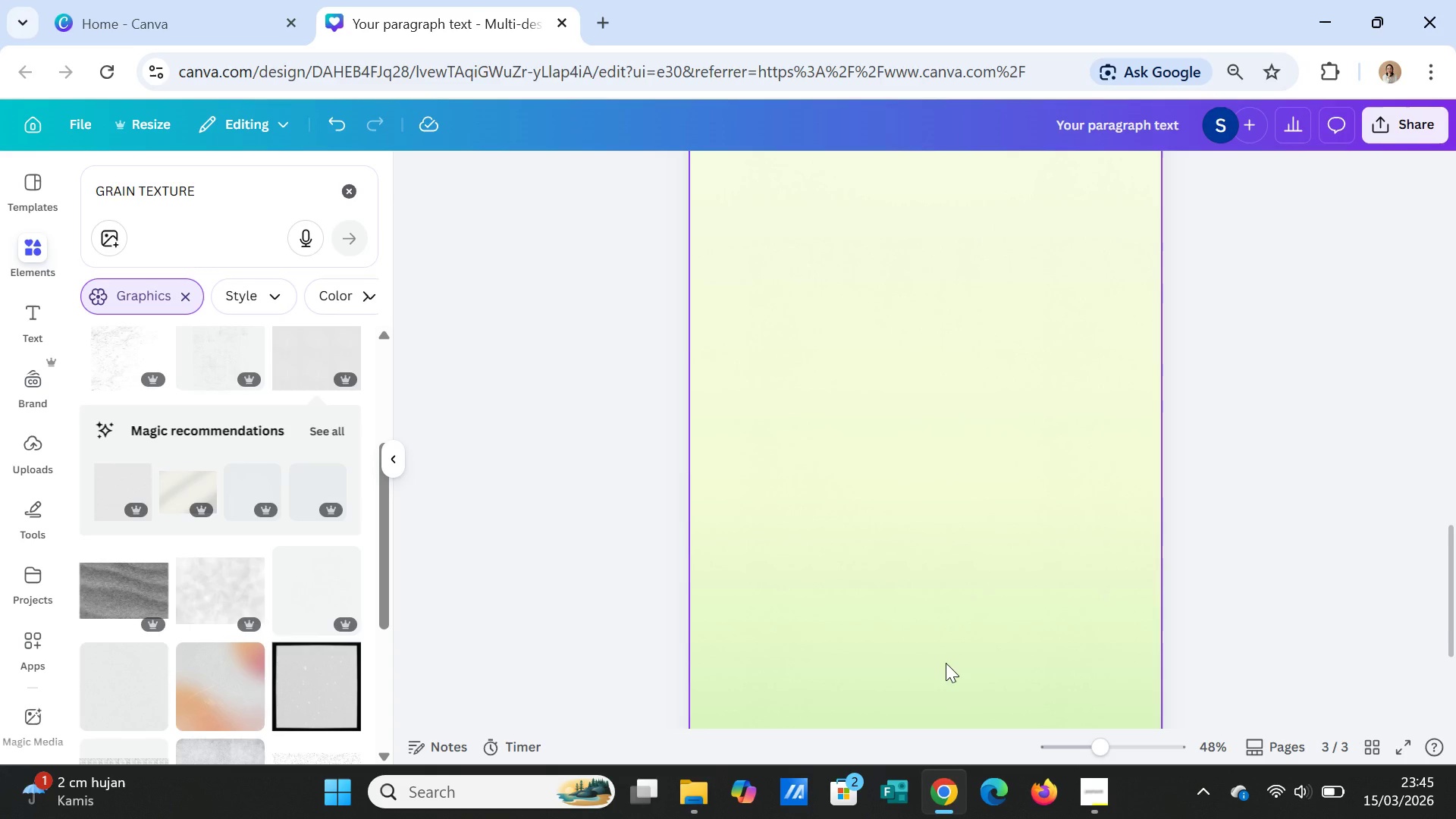 
wait(20.48)
 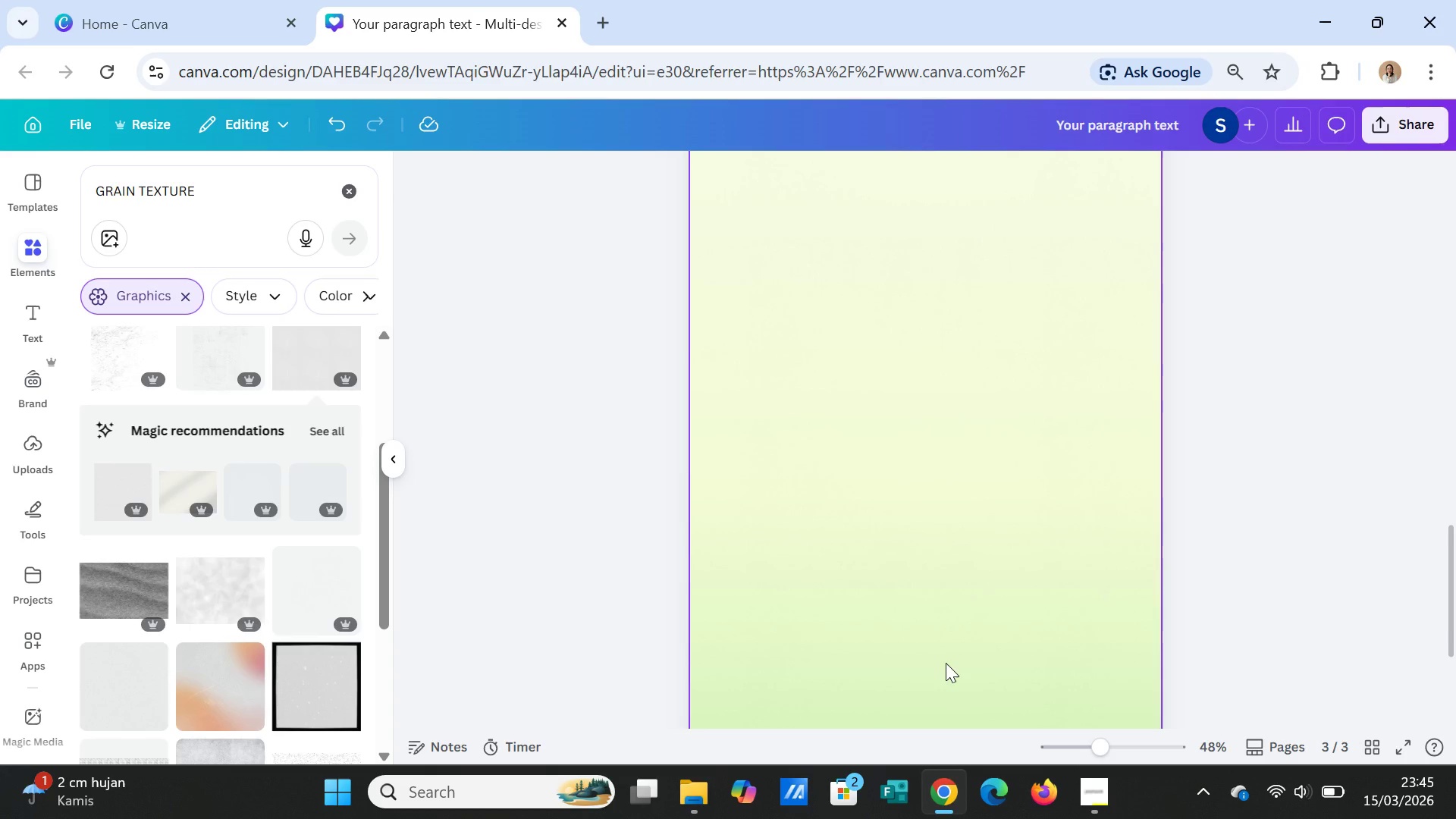 
left_click([1043, 626])
 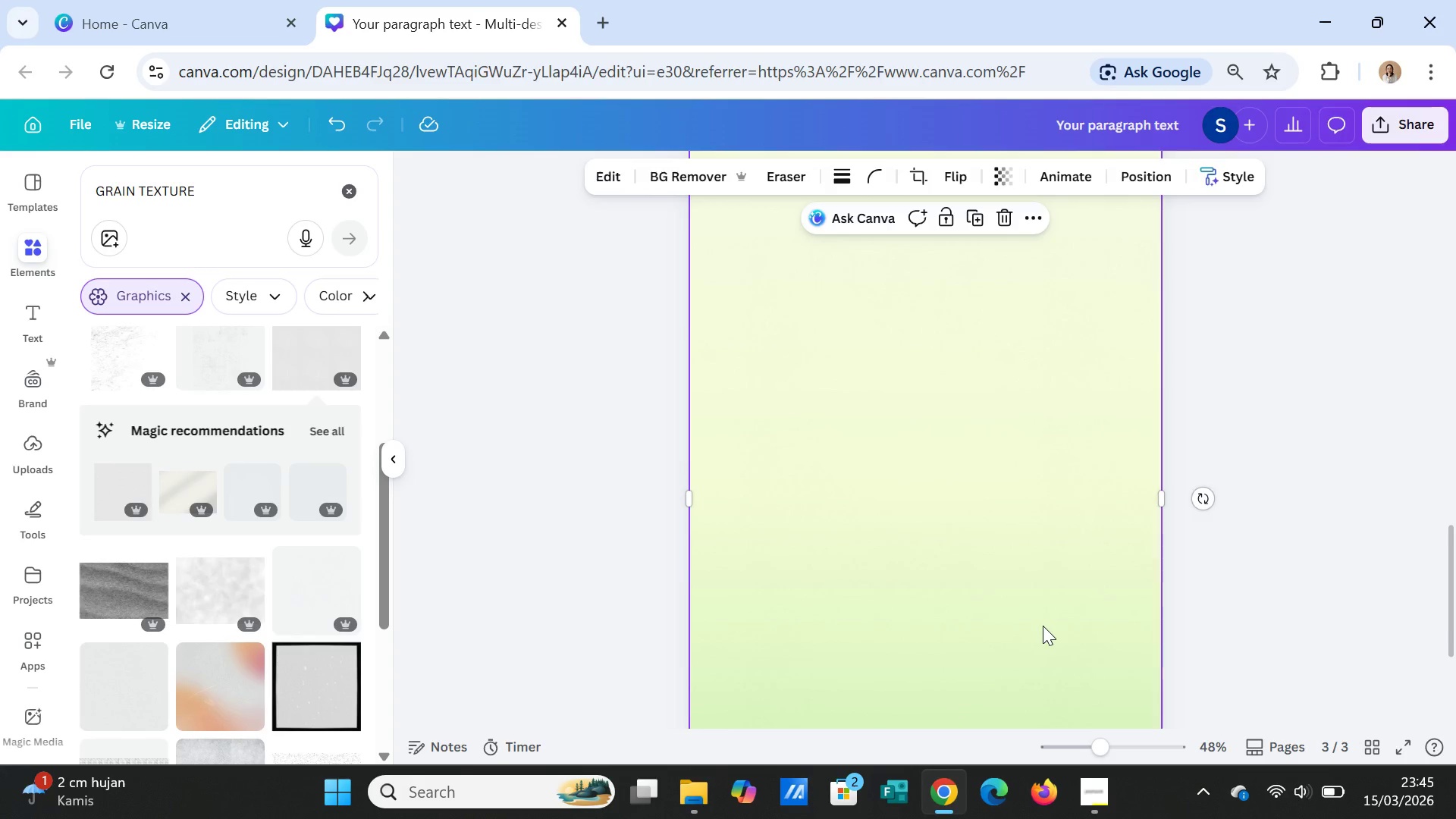 
key(Delete)
 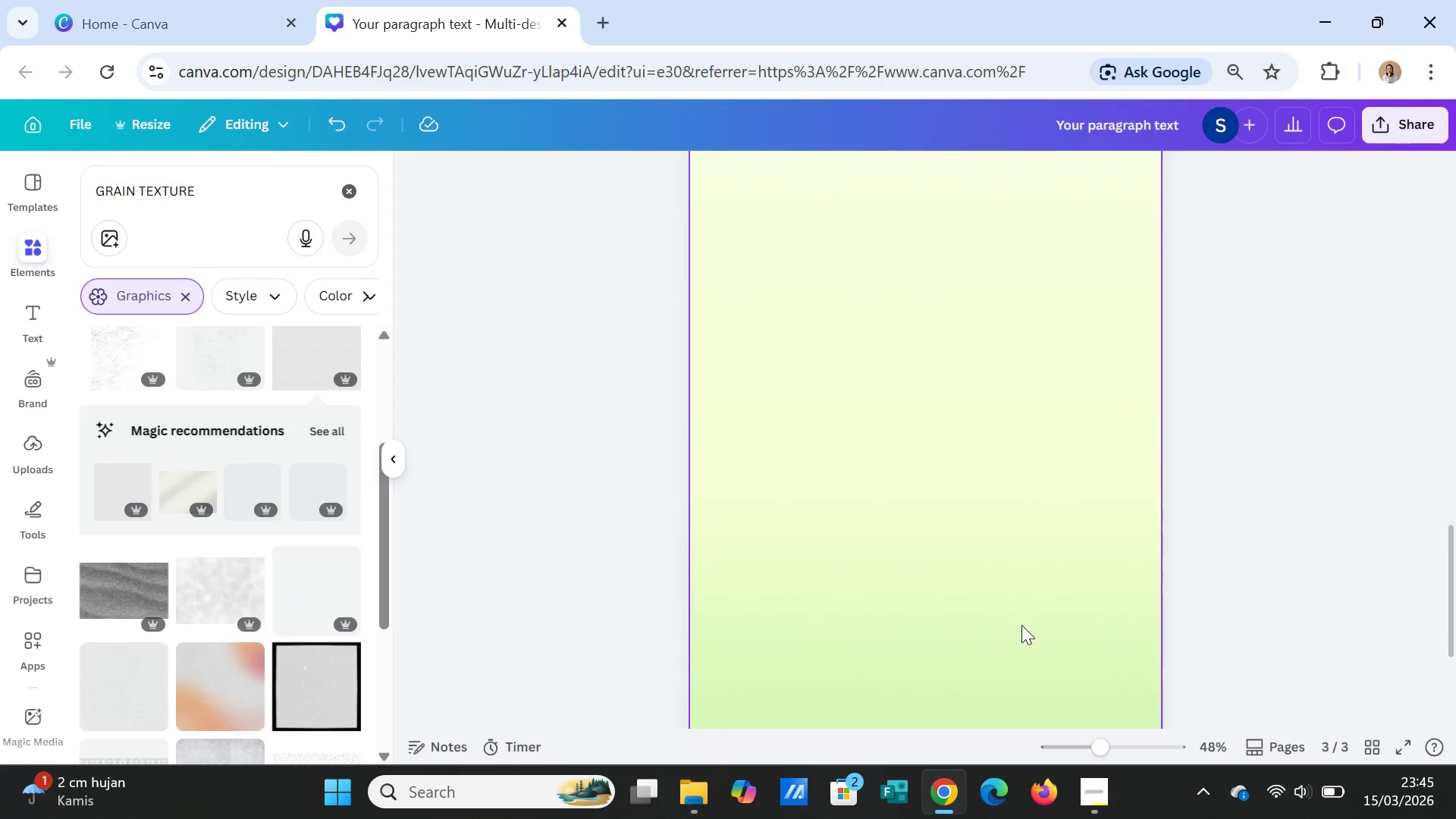 
left_click([1021, 625])
 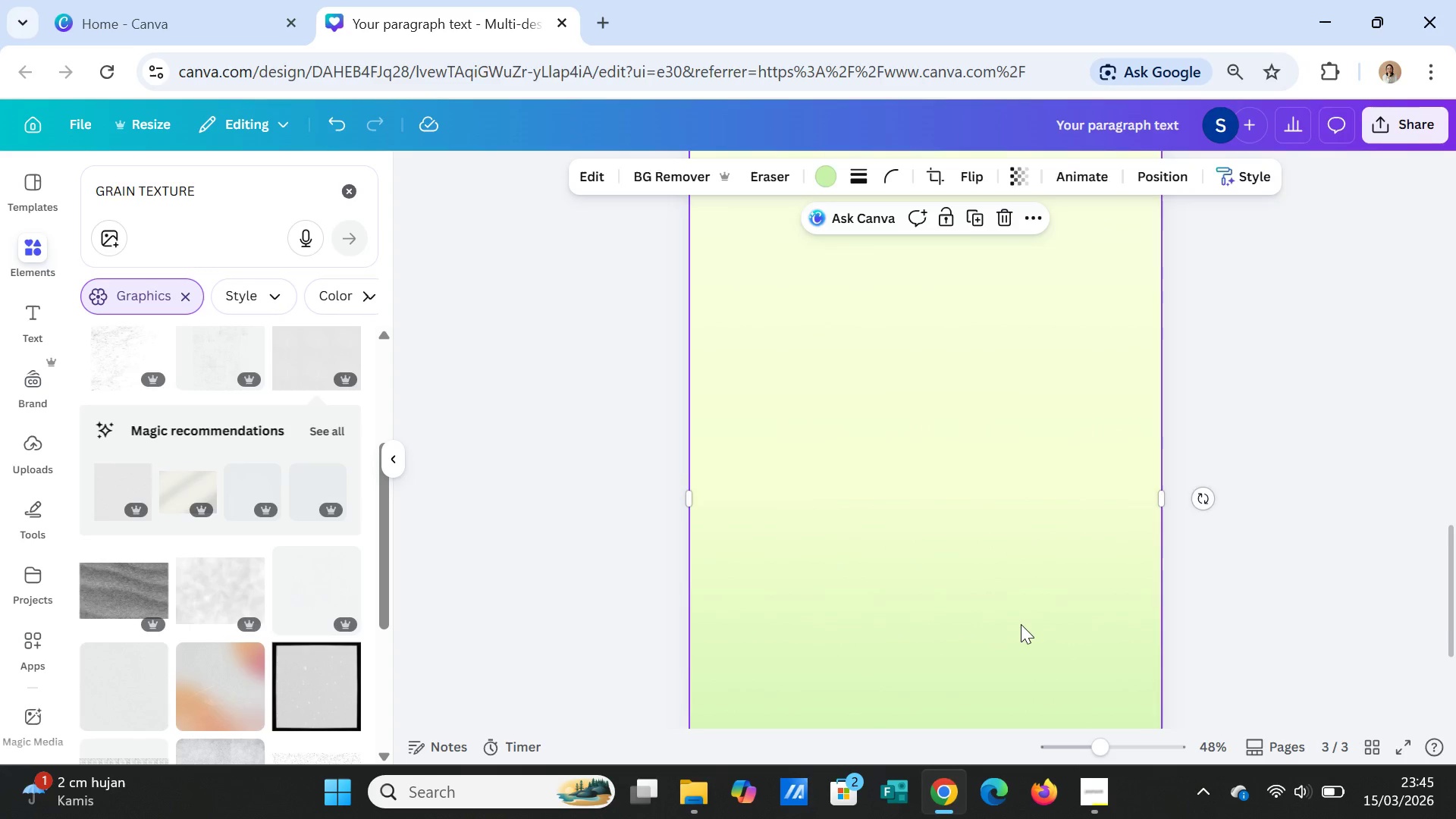 
key(Delete)
 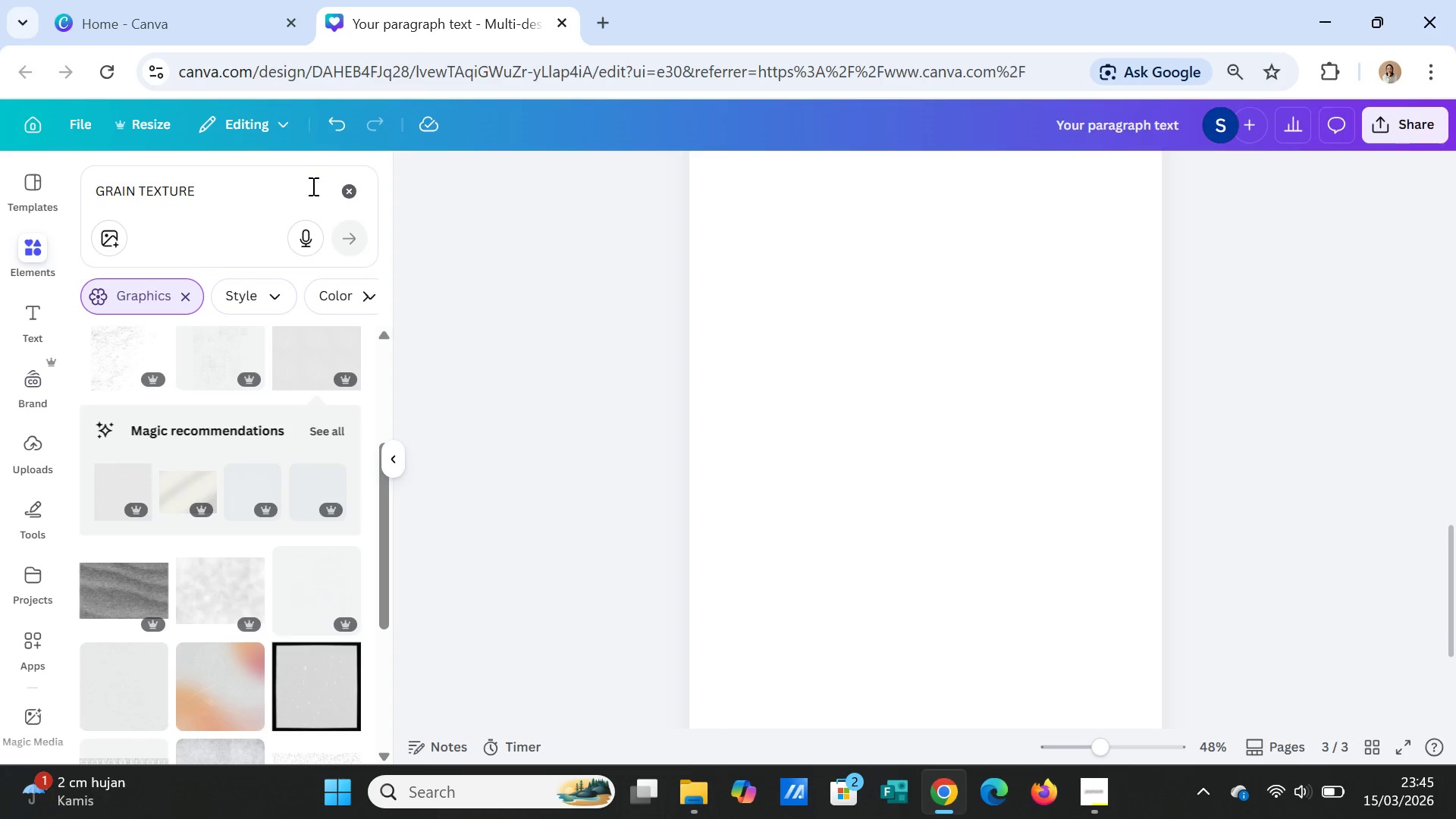 
left_click([347, 190])
 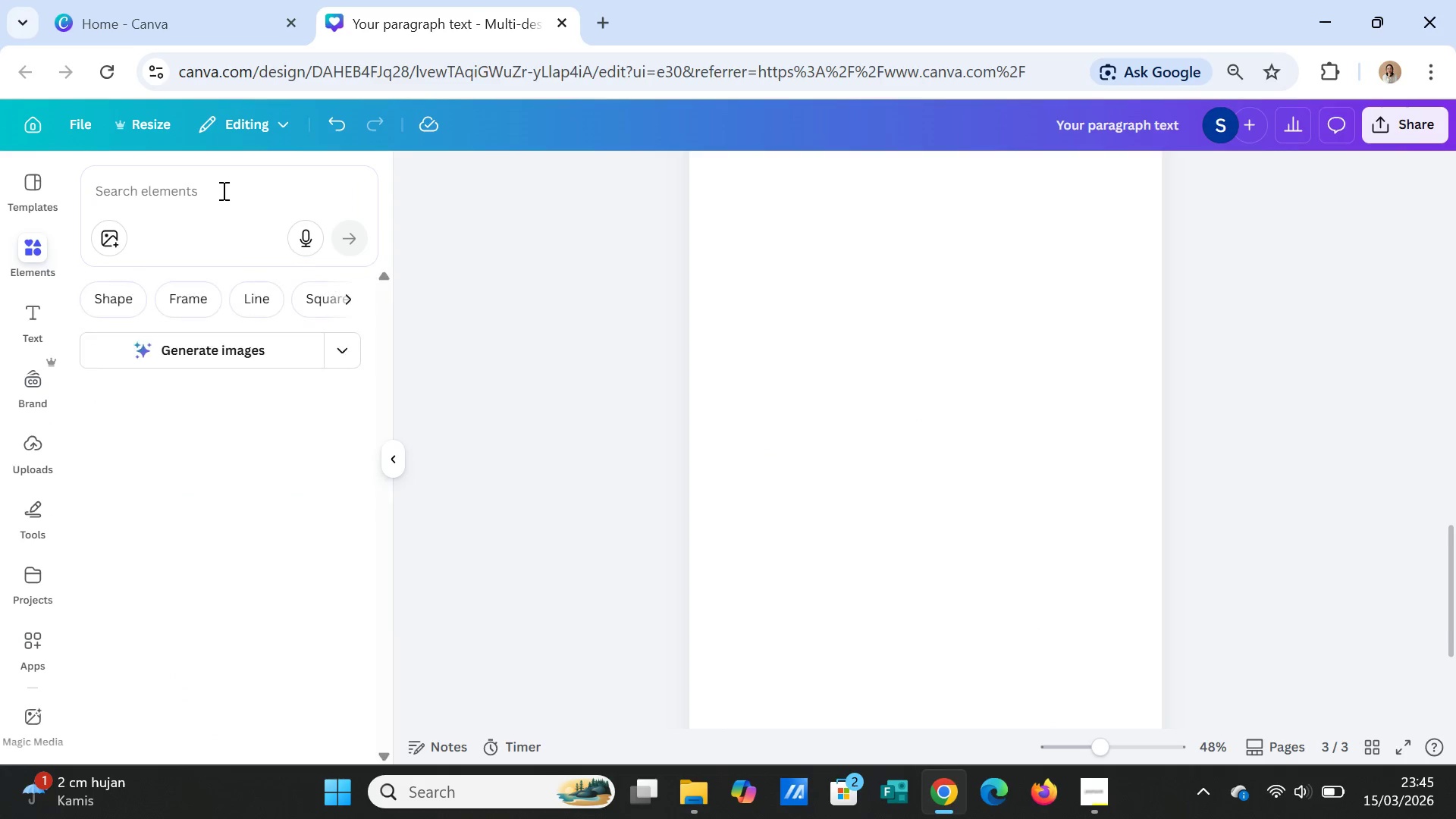 
left_click([222, 190])
 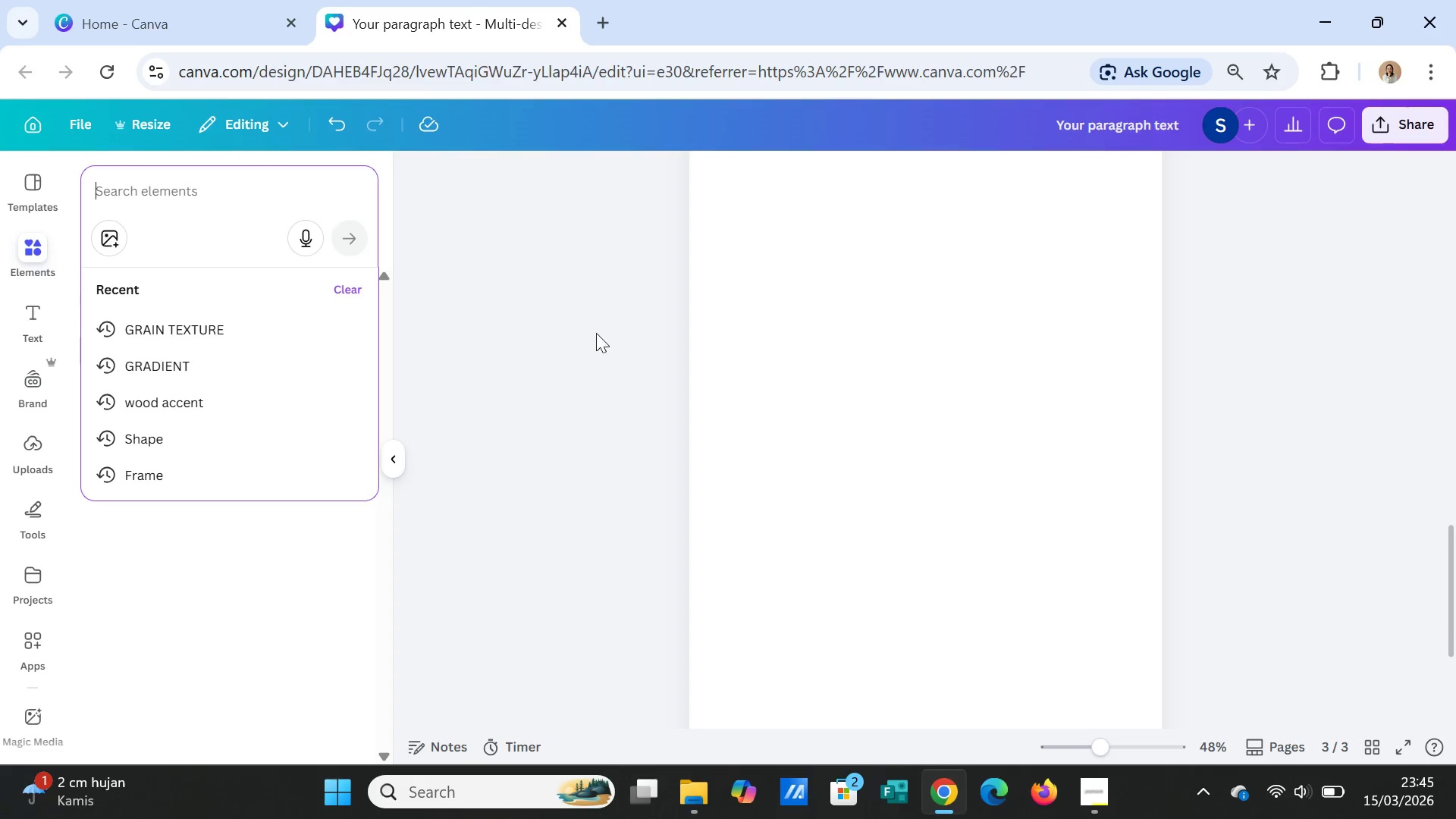 
left_click([931, 496])
 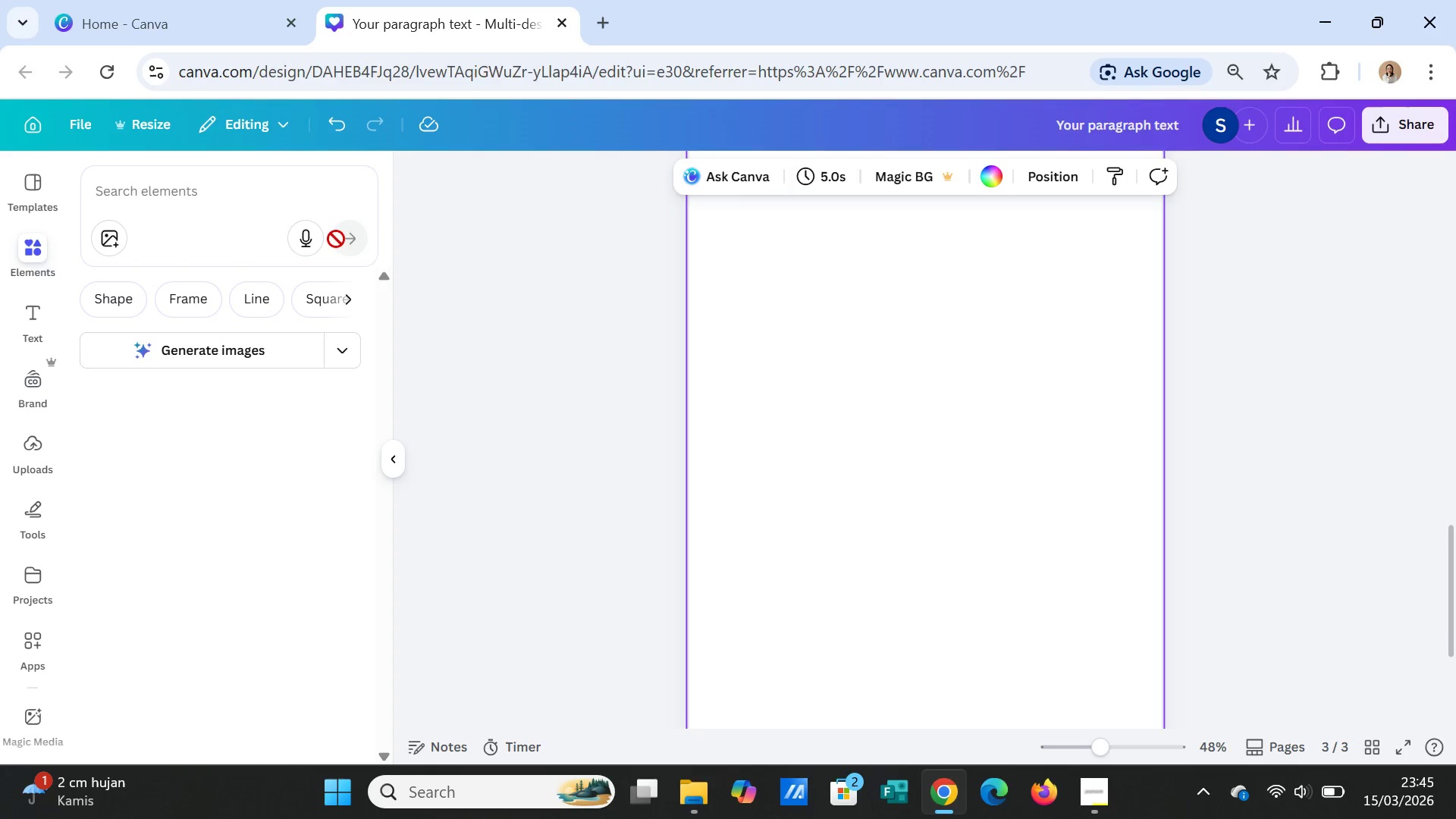 
left_click([271, 196])
 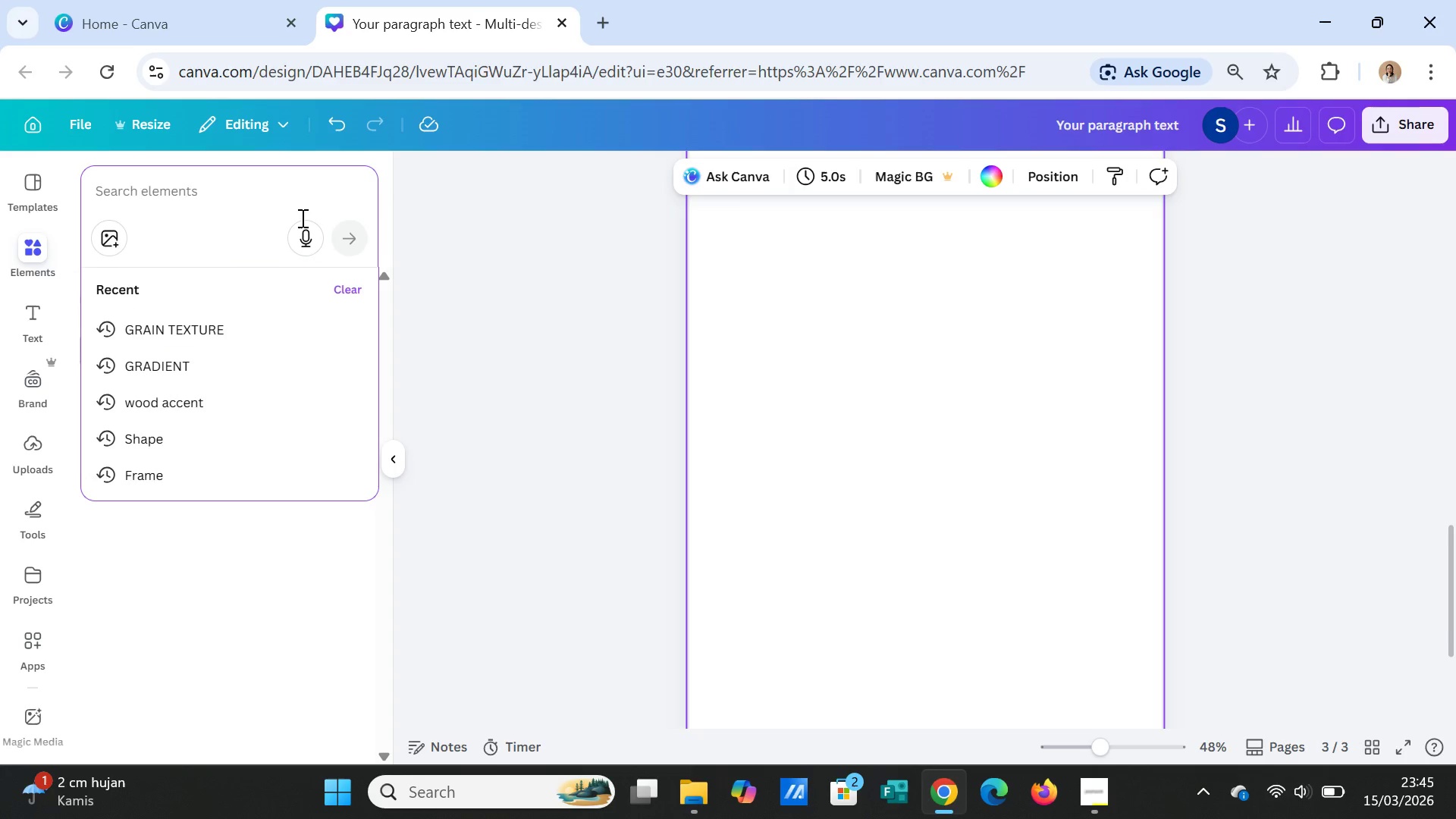 
type(GRADIENT)
 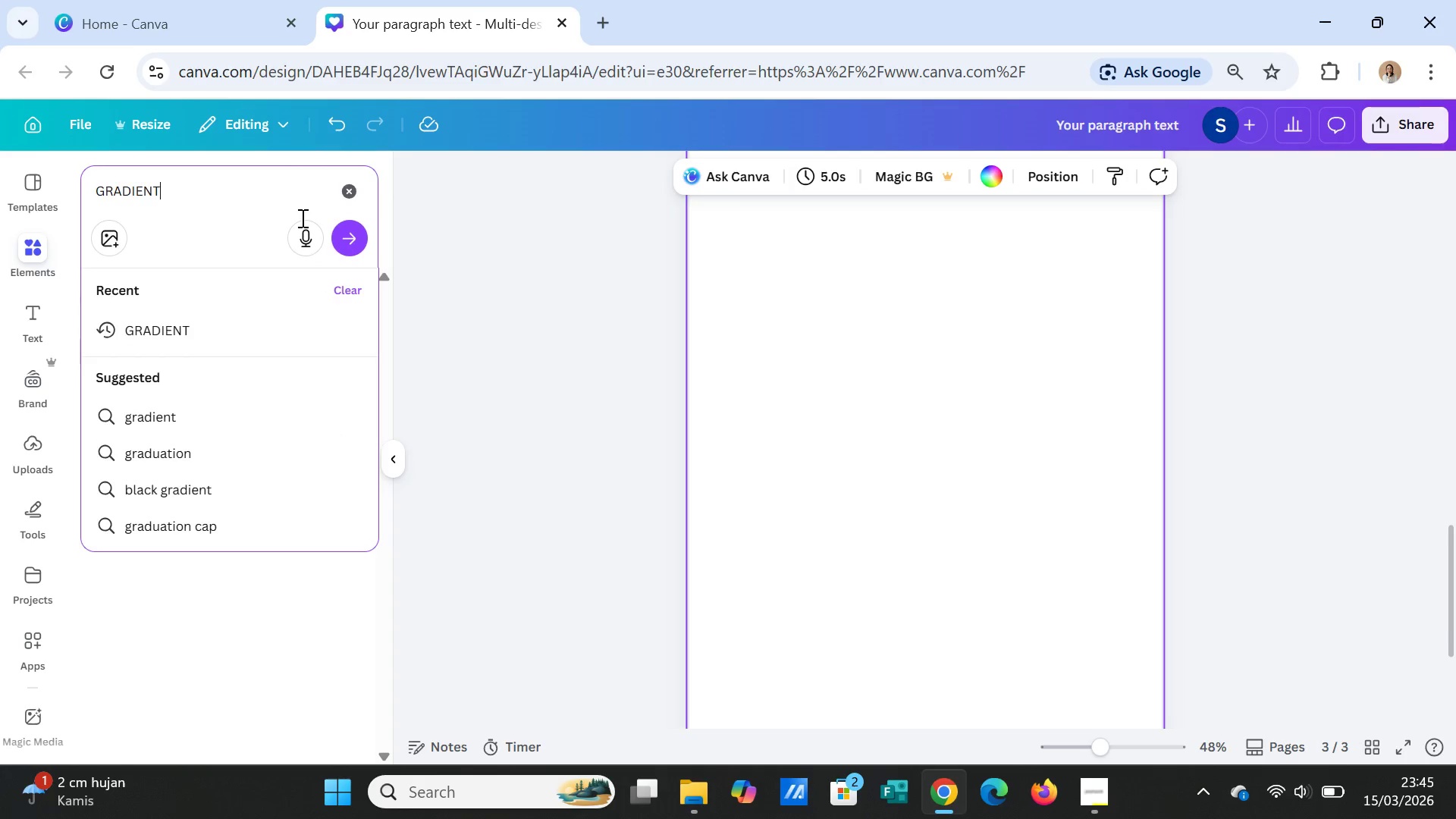 
key(Enter)
 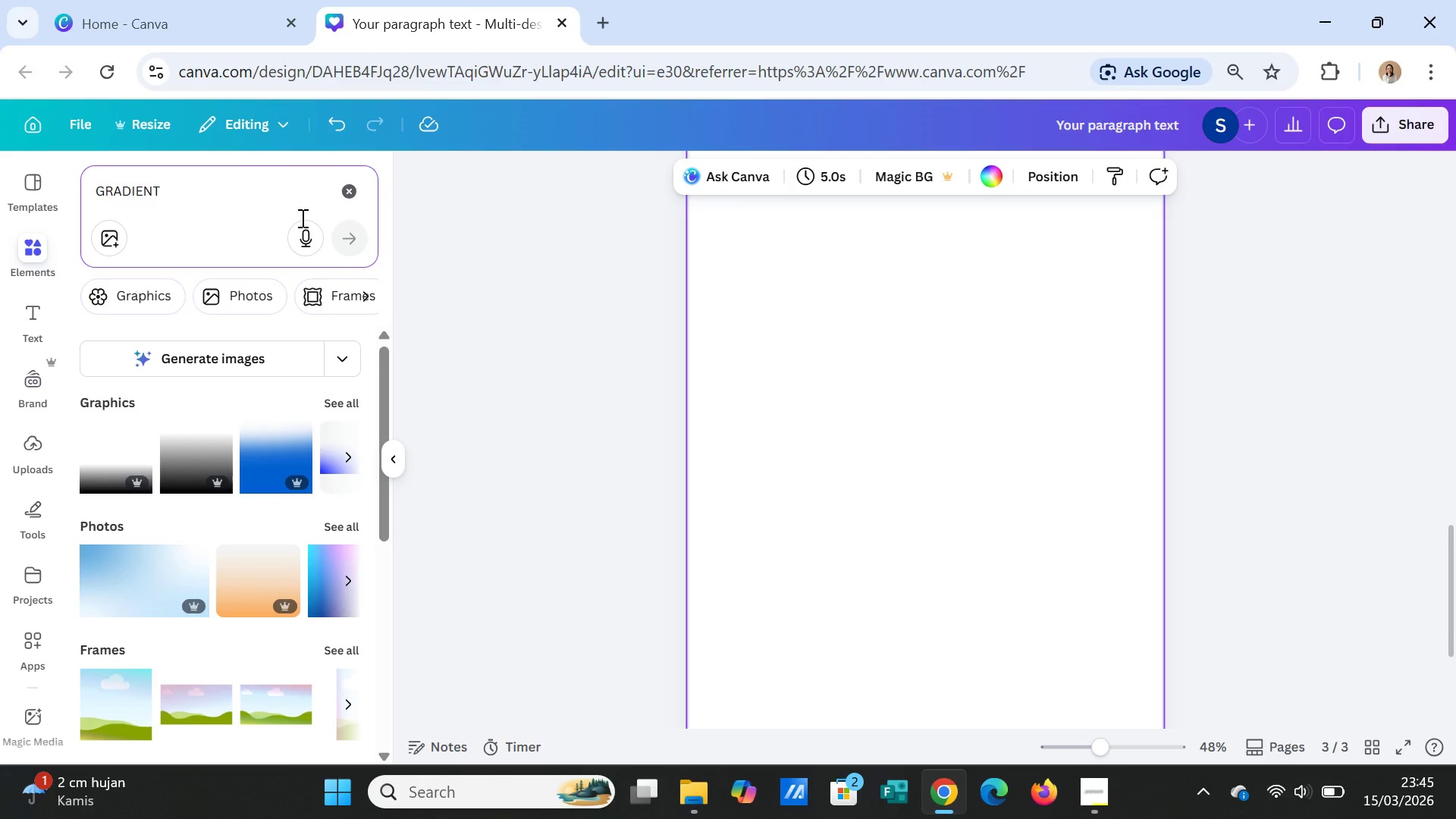 
left_click([250, 180])
 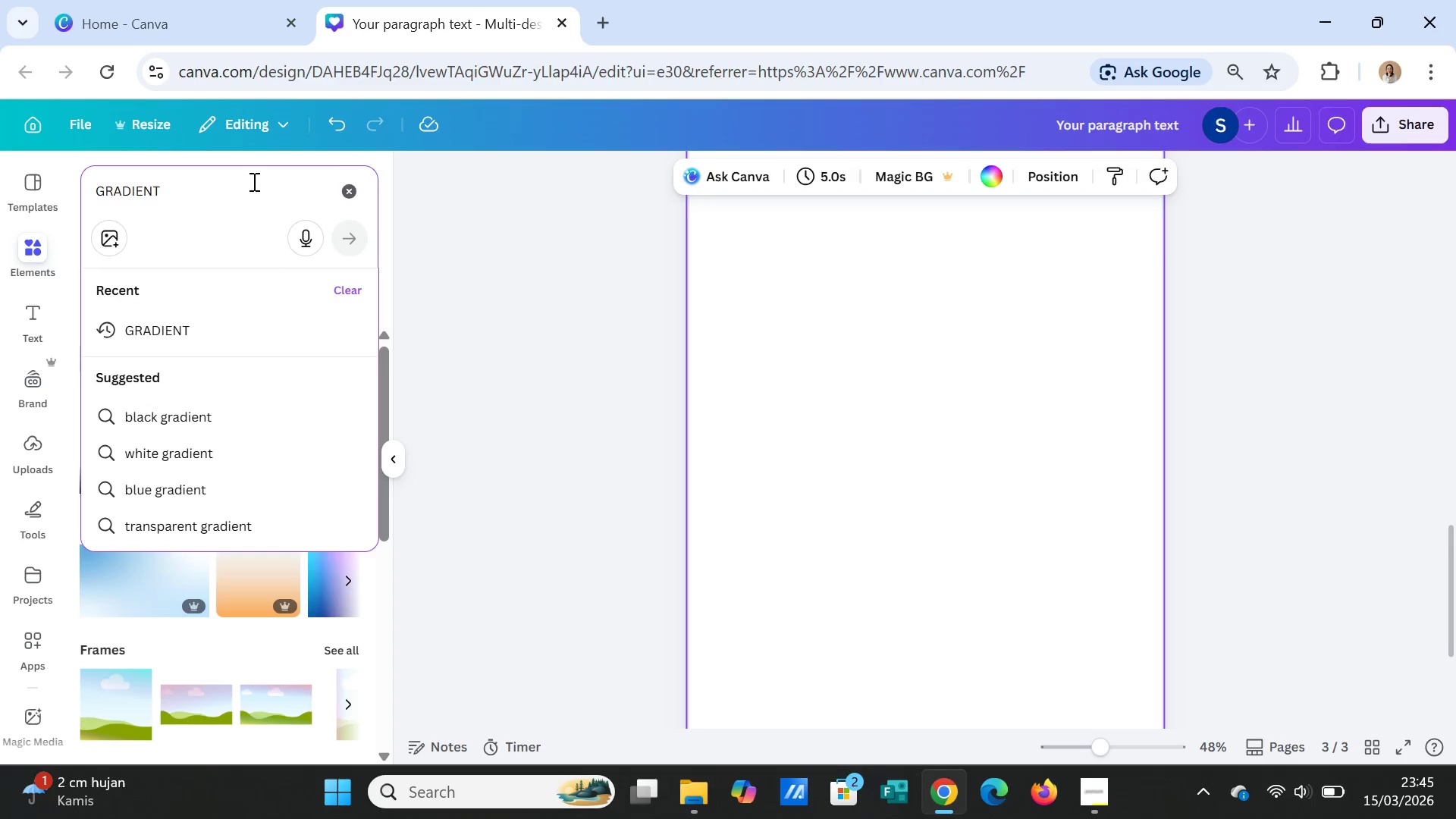 
type( SQUARE)
 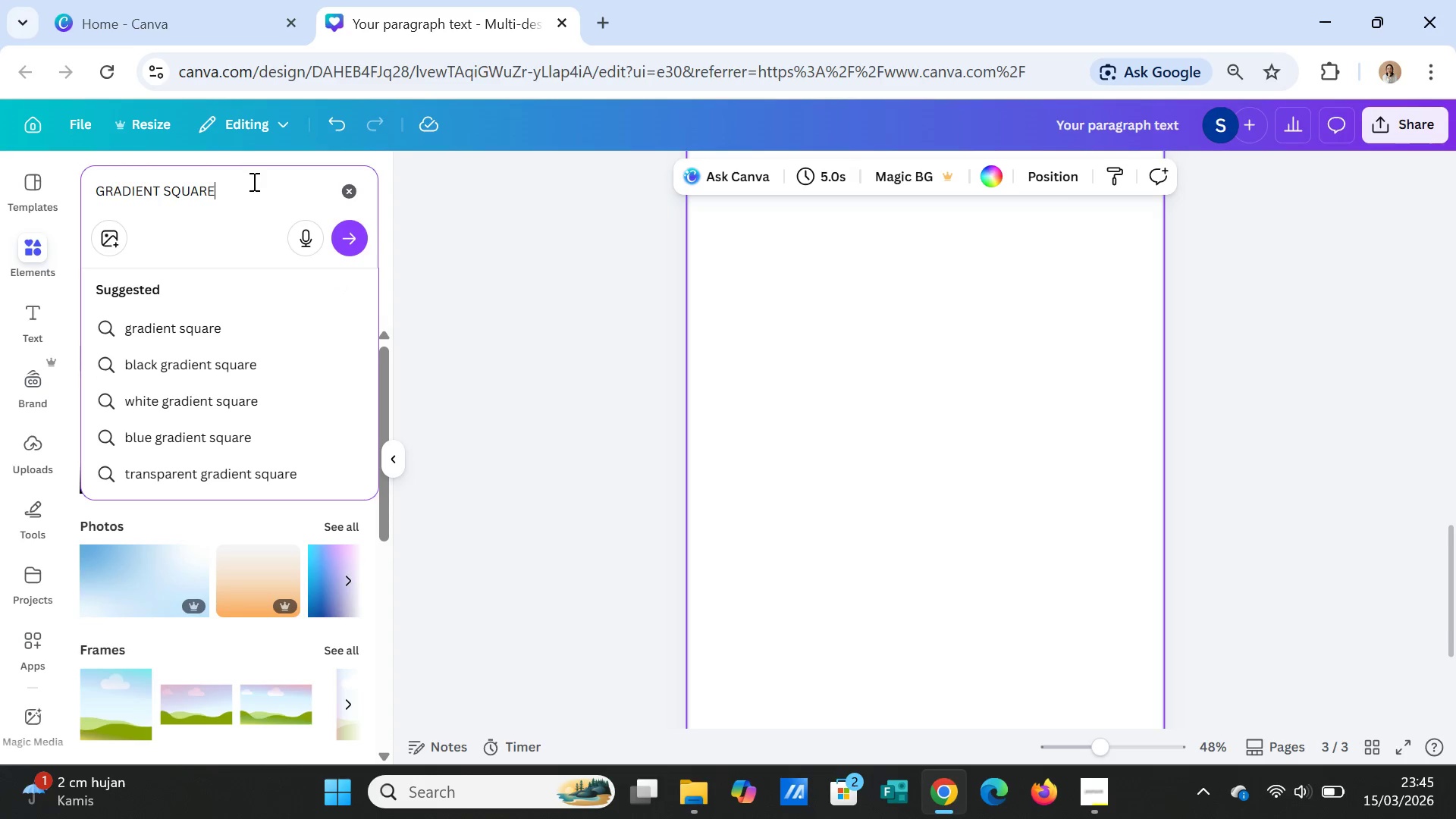 
key(Enter)
 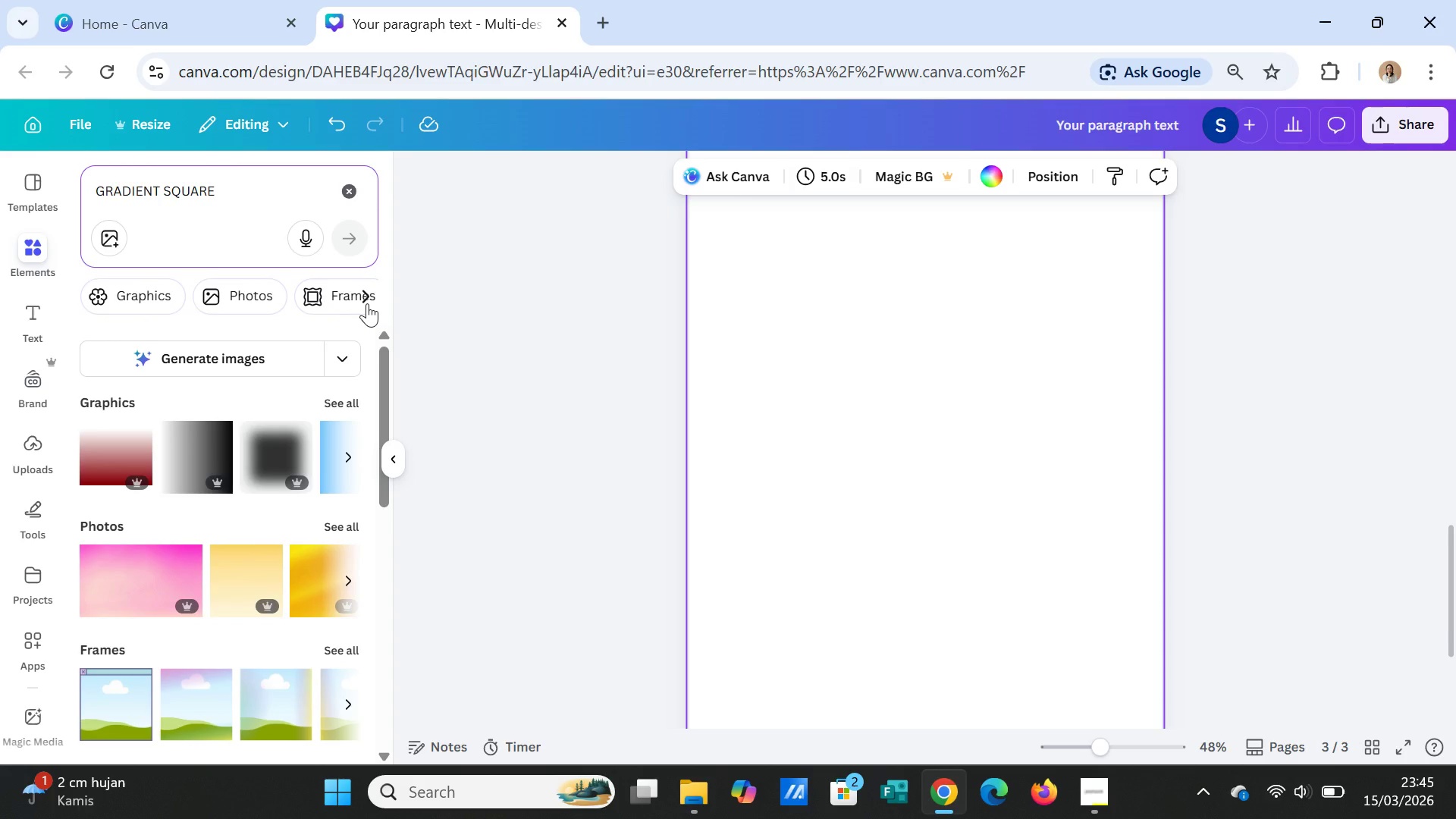 
wait(9.66)
 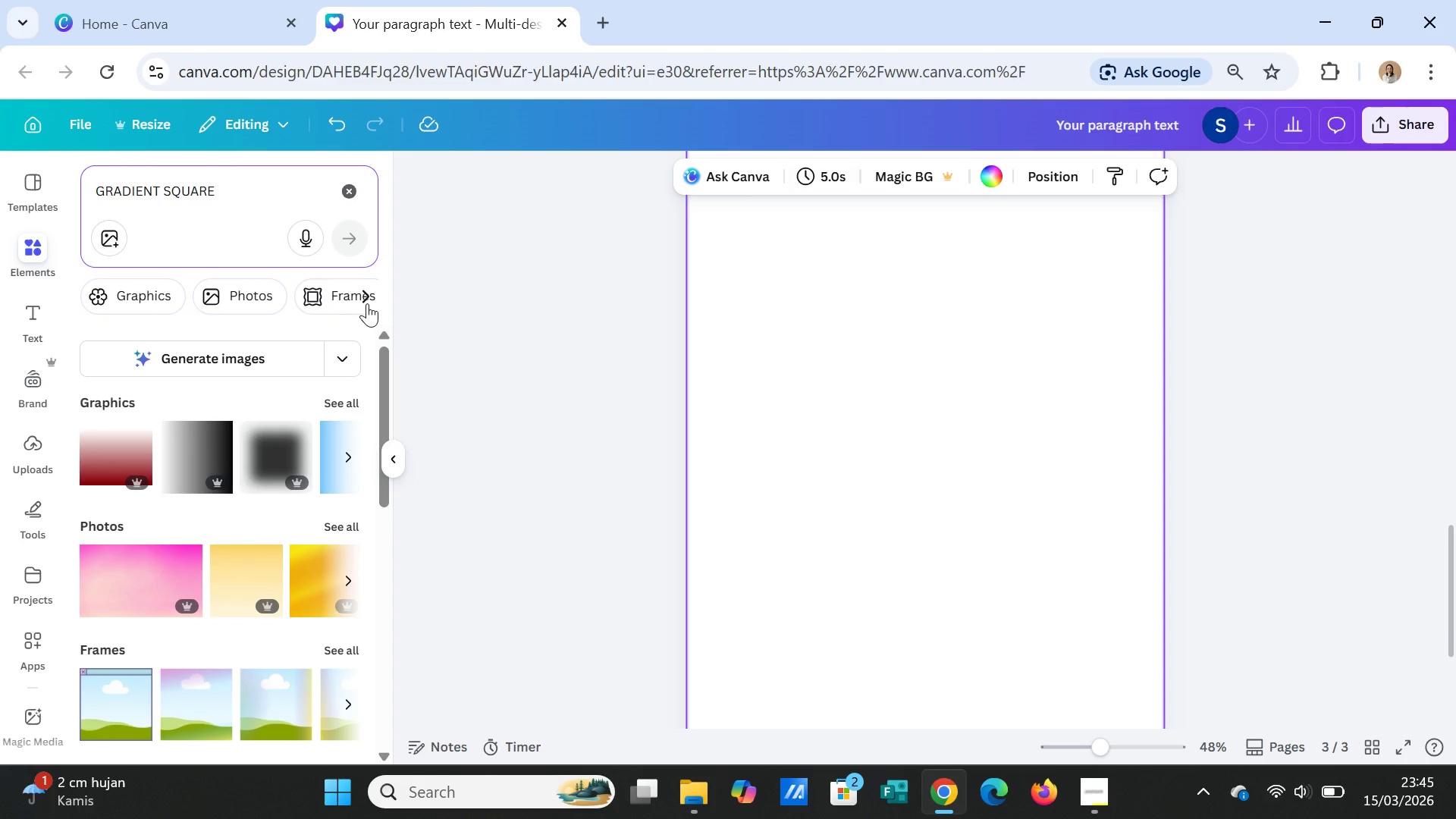 
left_click([340, 395])
 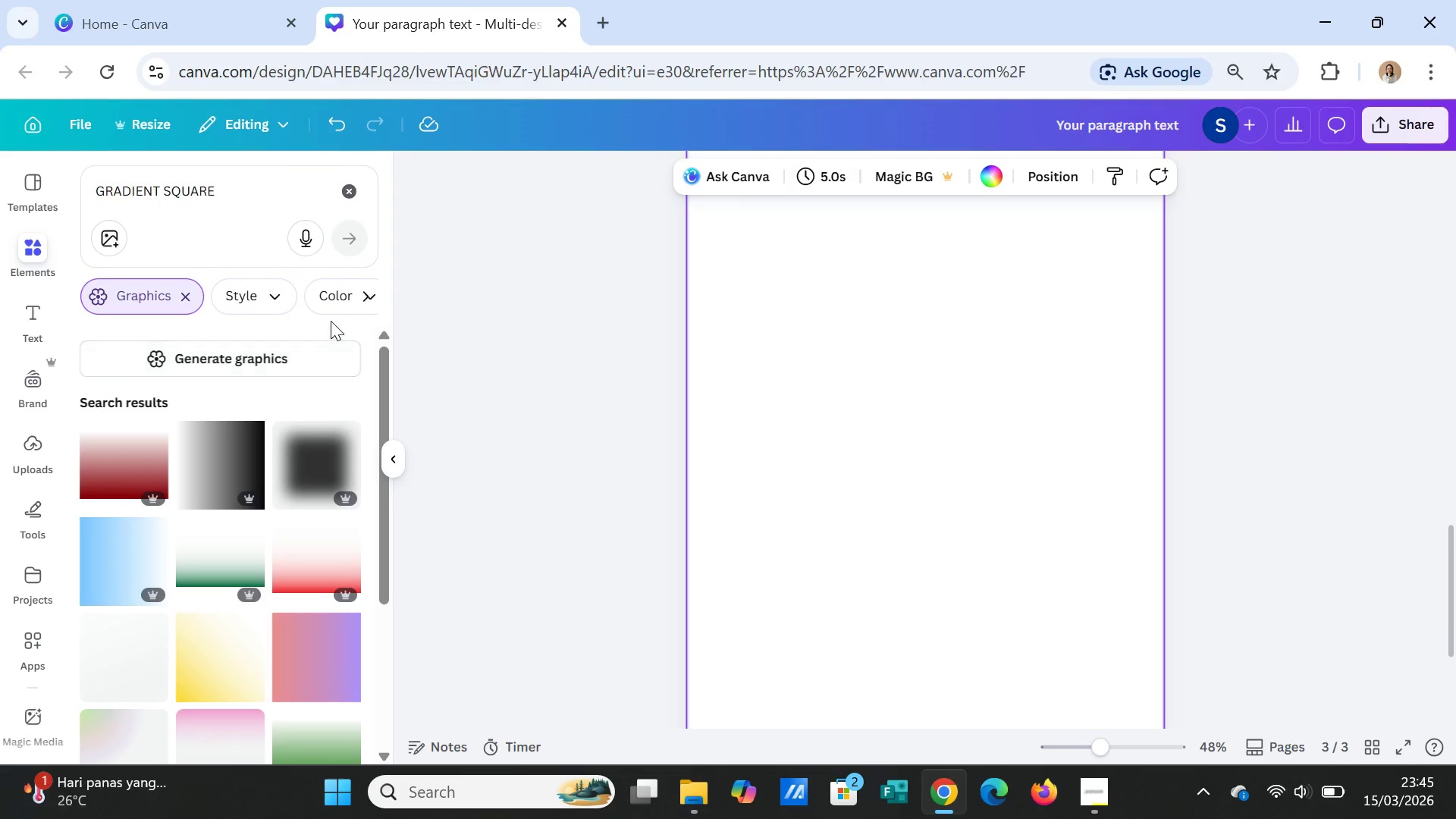 
left_click([329, 293])
 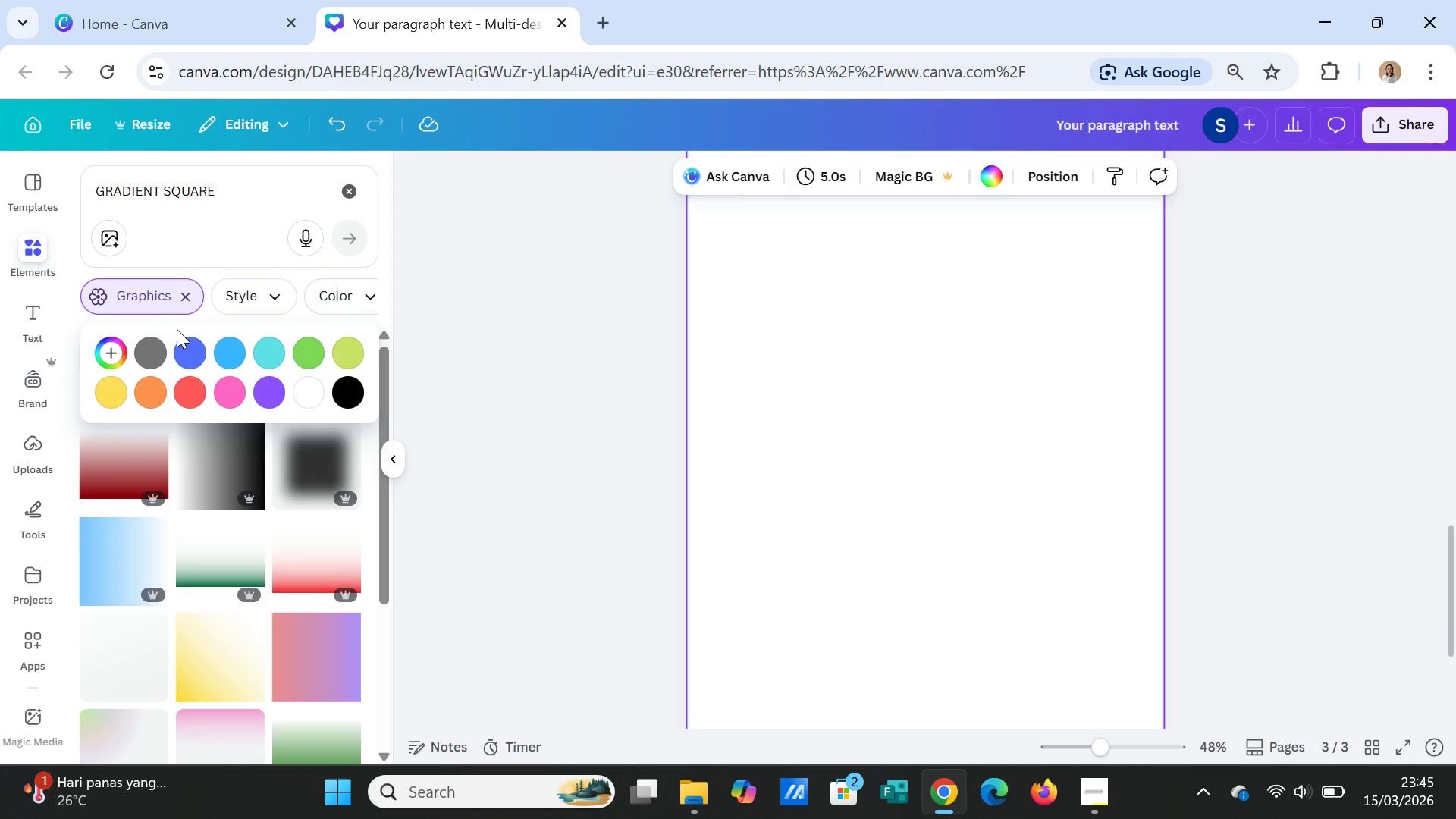 
left_click([112, 351])
 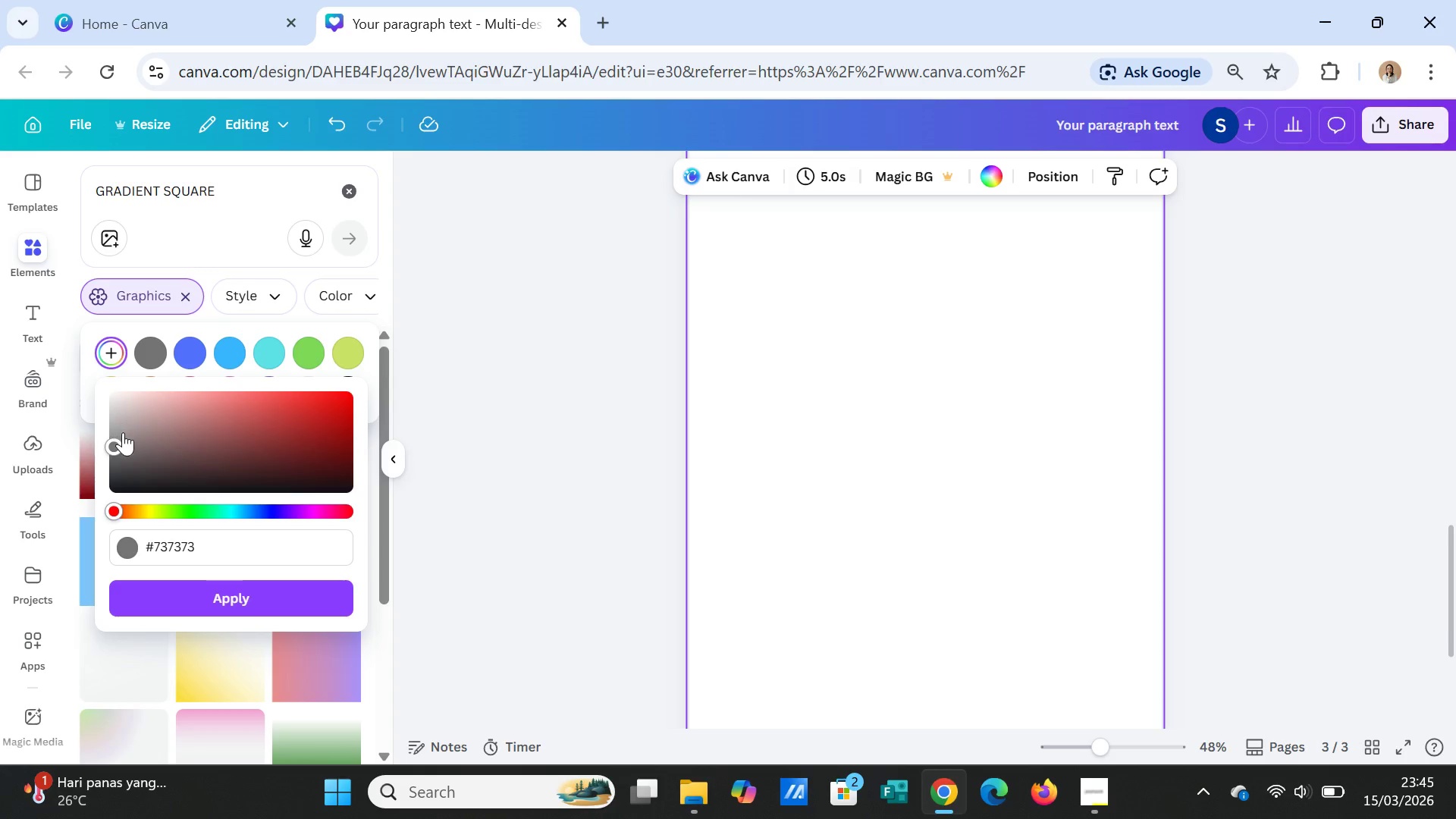 
wait(5.83)
 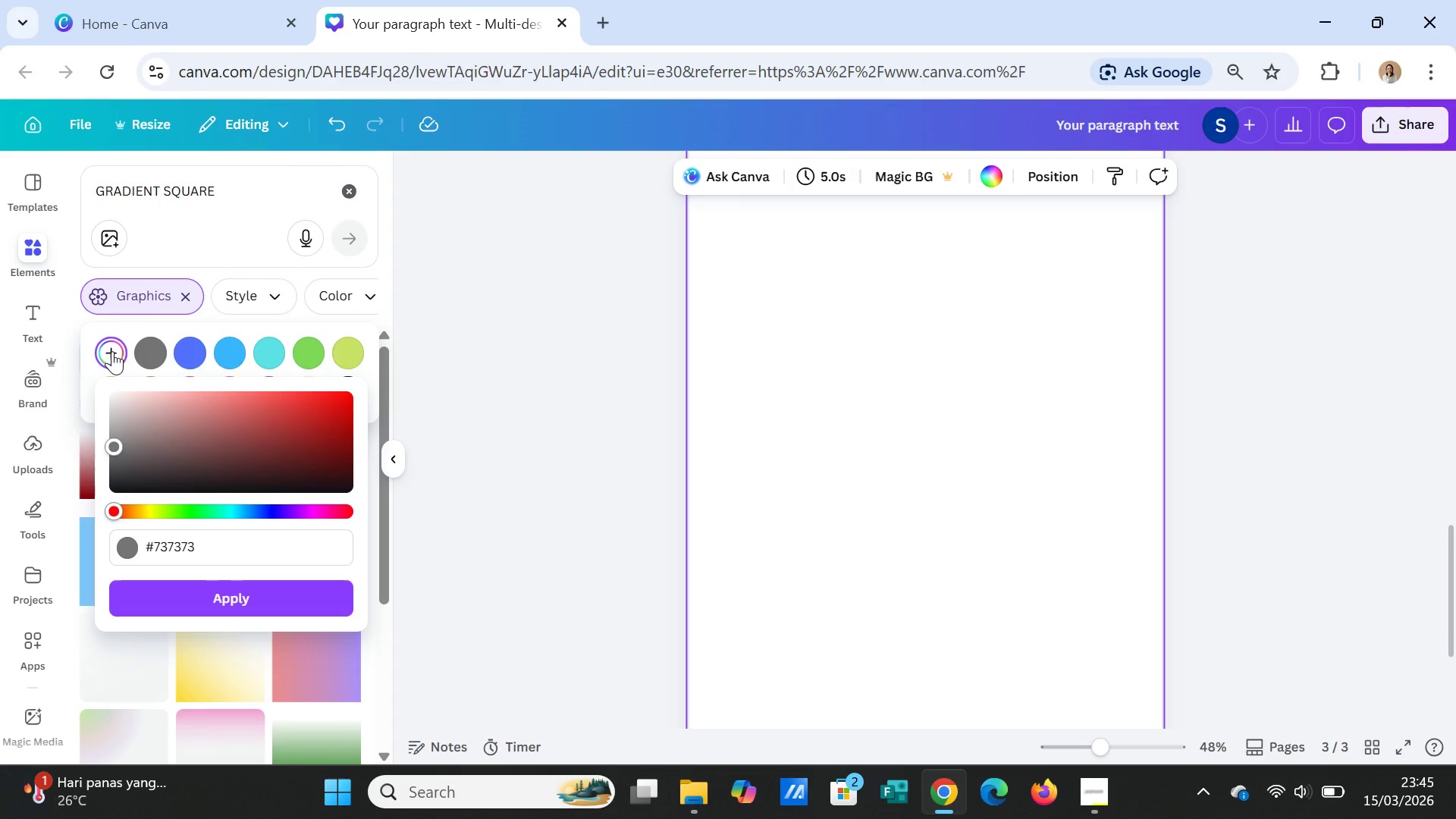 
left_click_drag(start_coordinate=[211, 541], to_coordinate=[168, 535])
 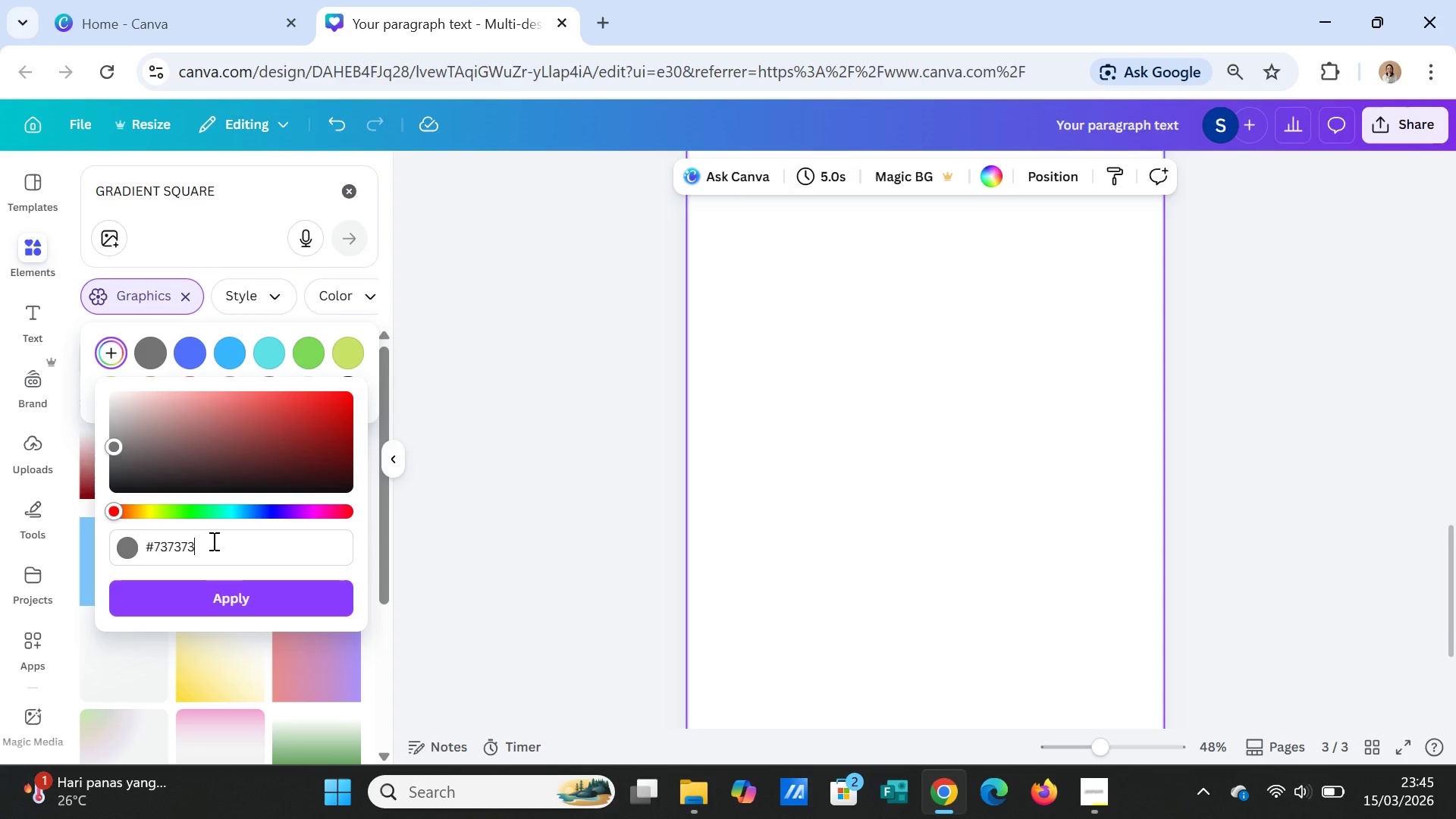 
double_click([212, 541])
 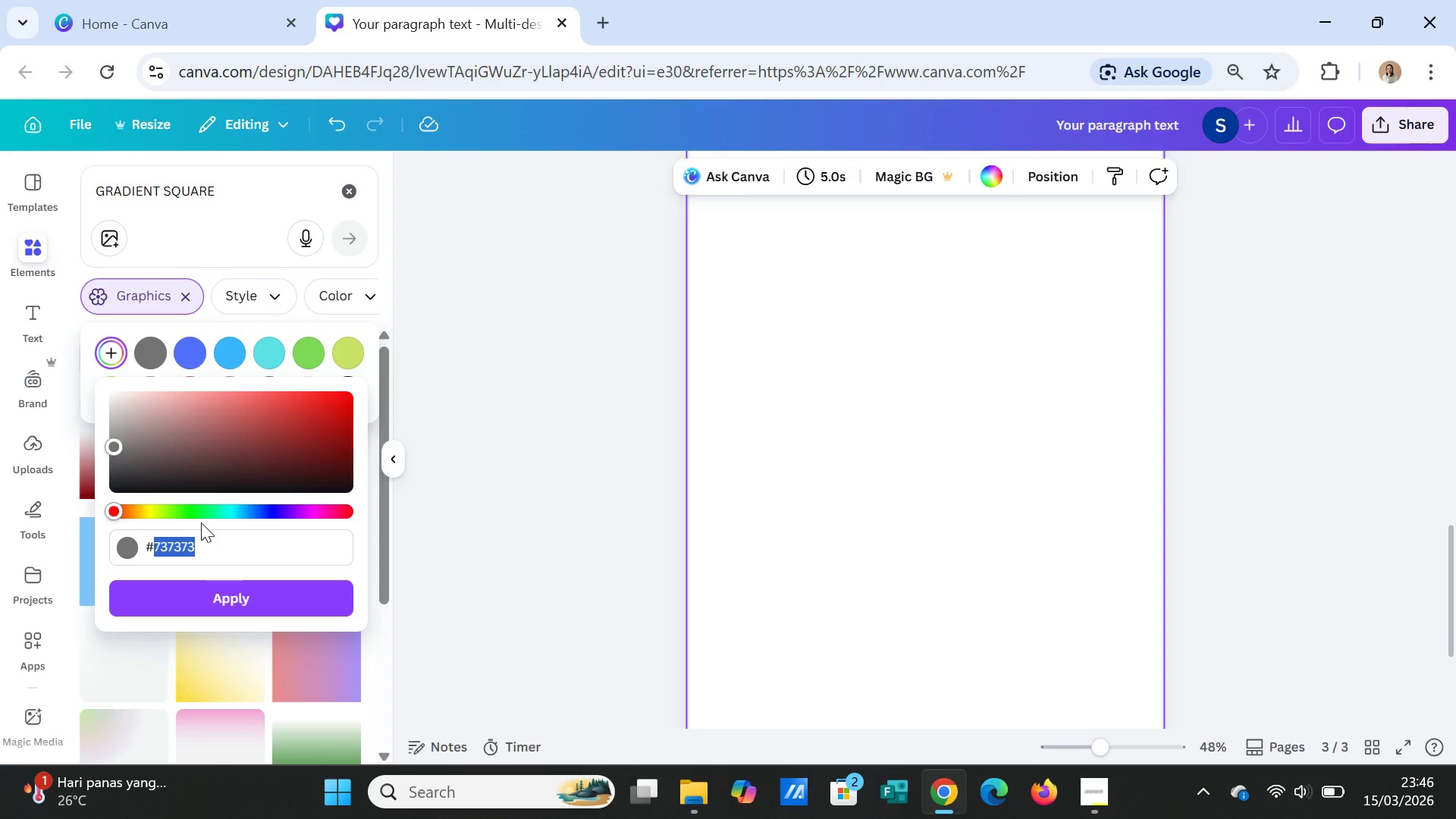 
wait(7.66)
 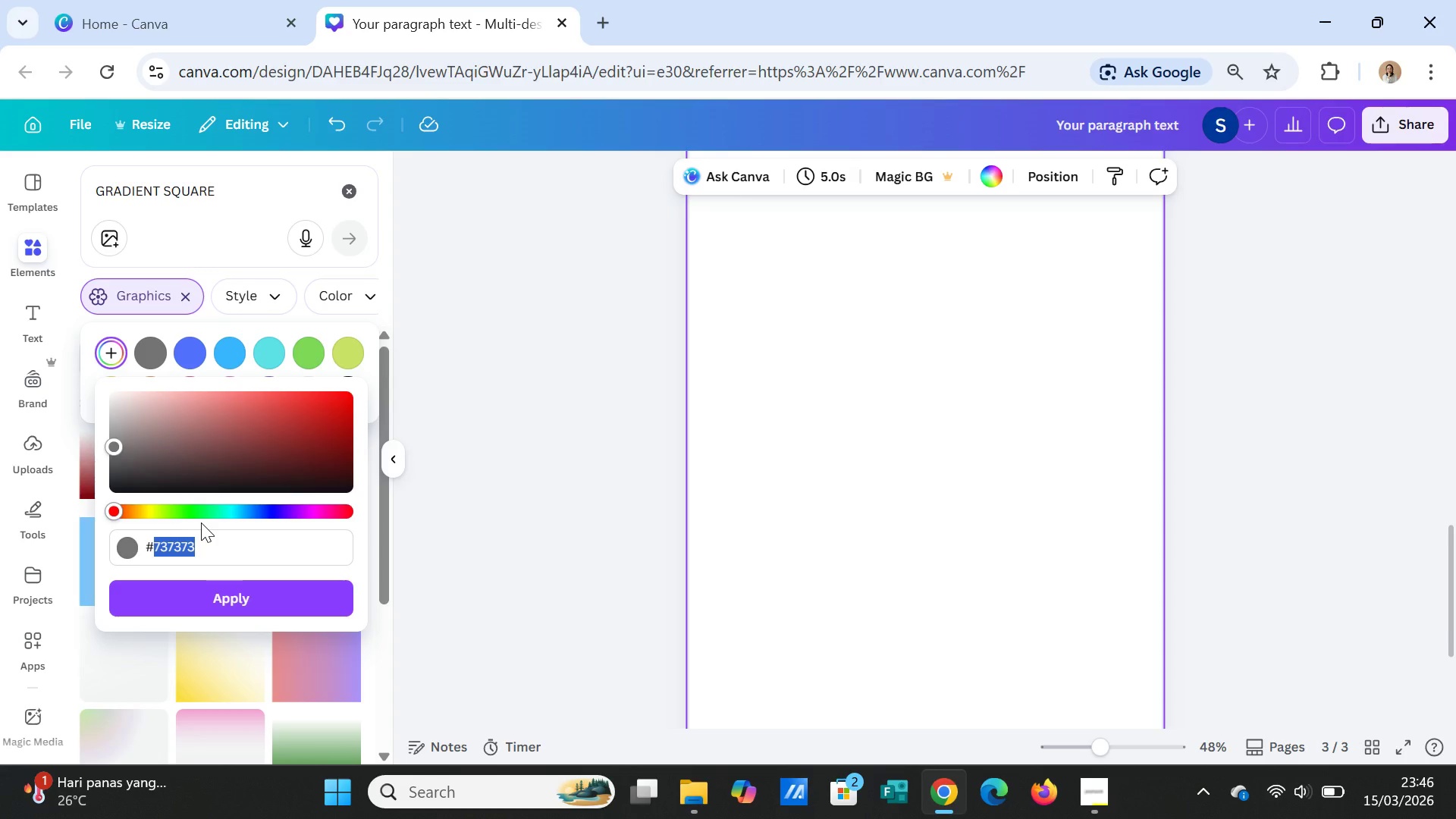 
type(A6C89C)
 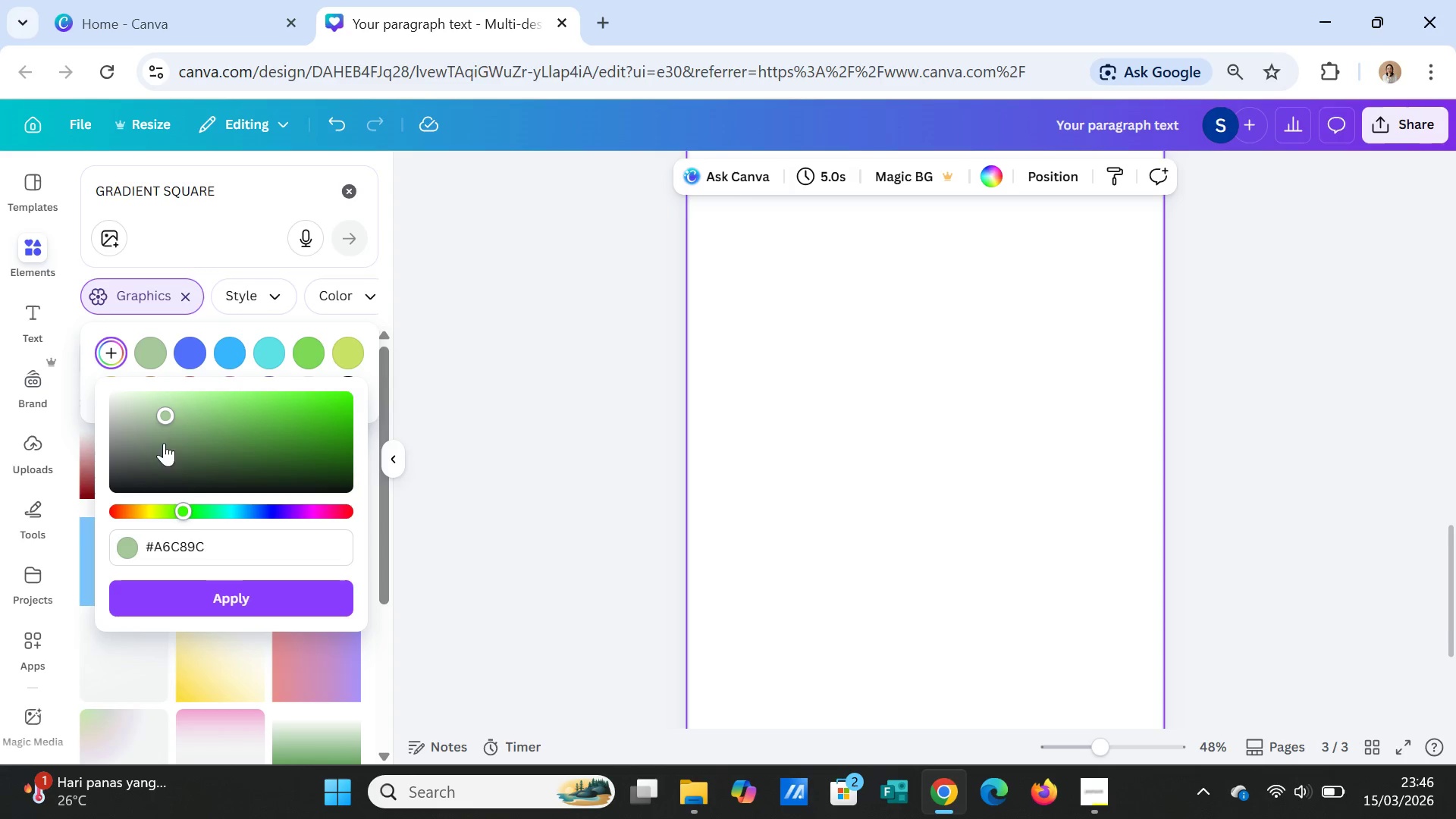 
left_click([162, 411])
 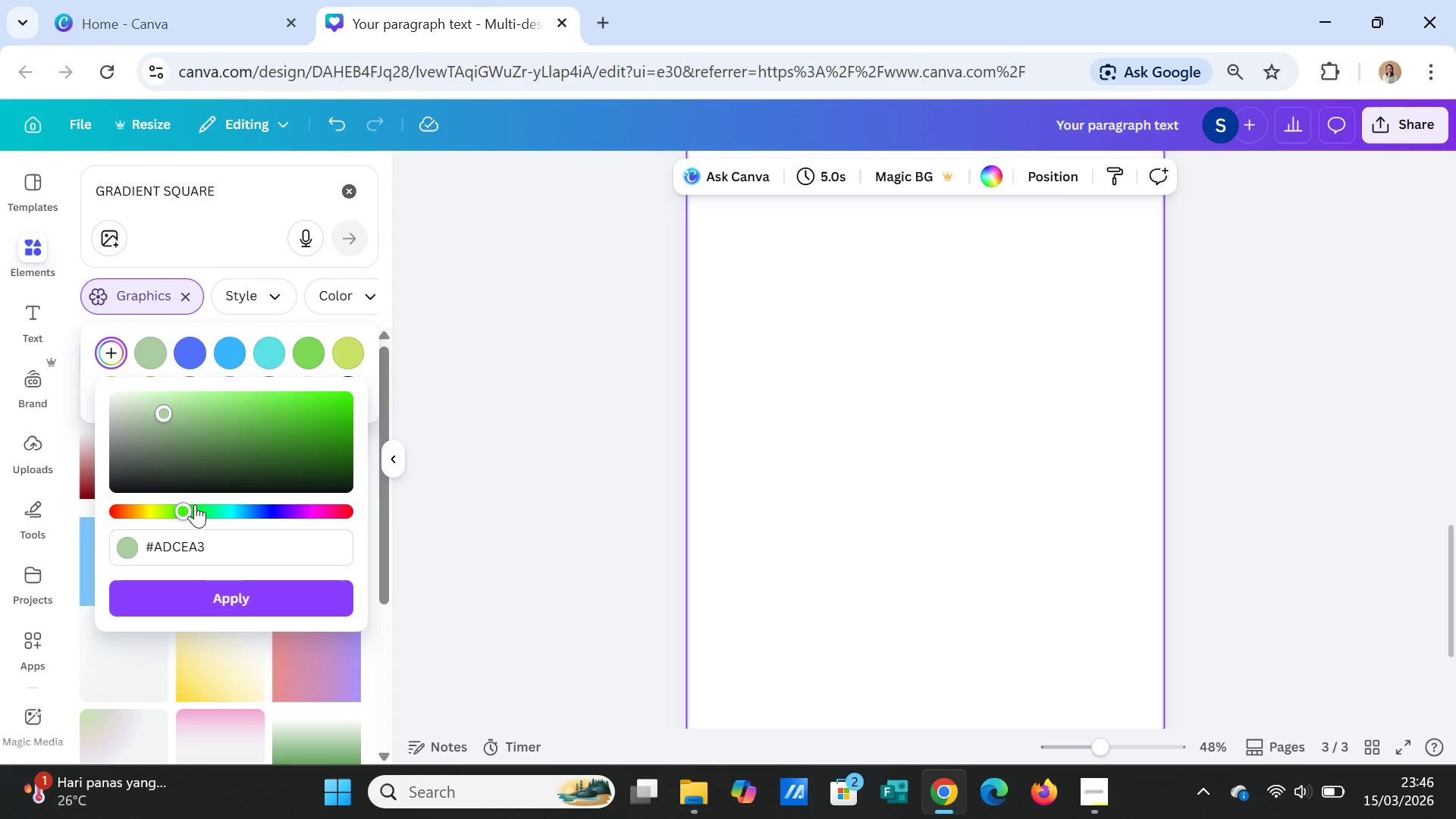 
left_click_drag(start_coordinate=[208, 548], to_coordinate=[213, 542])
 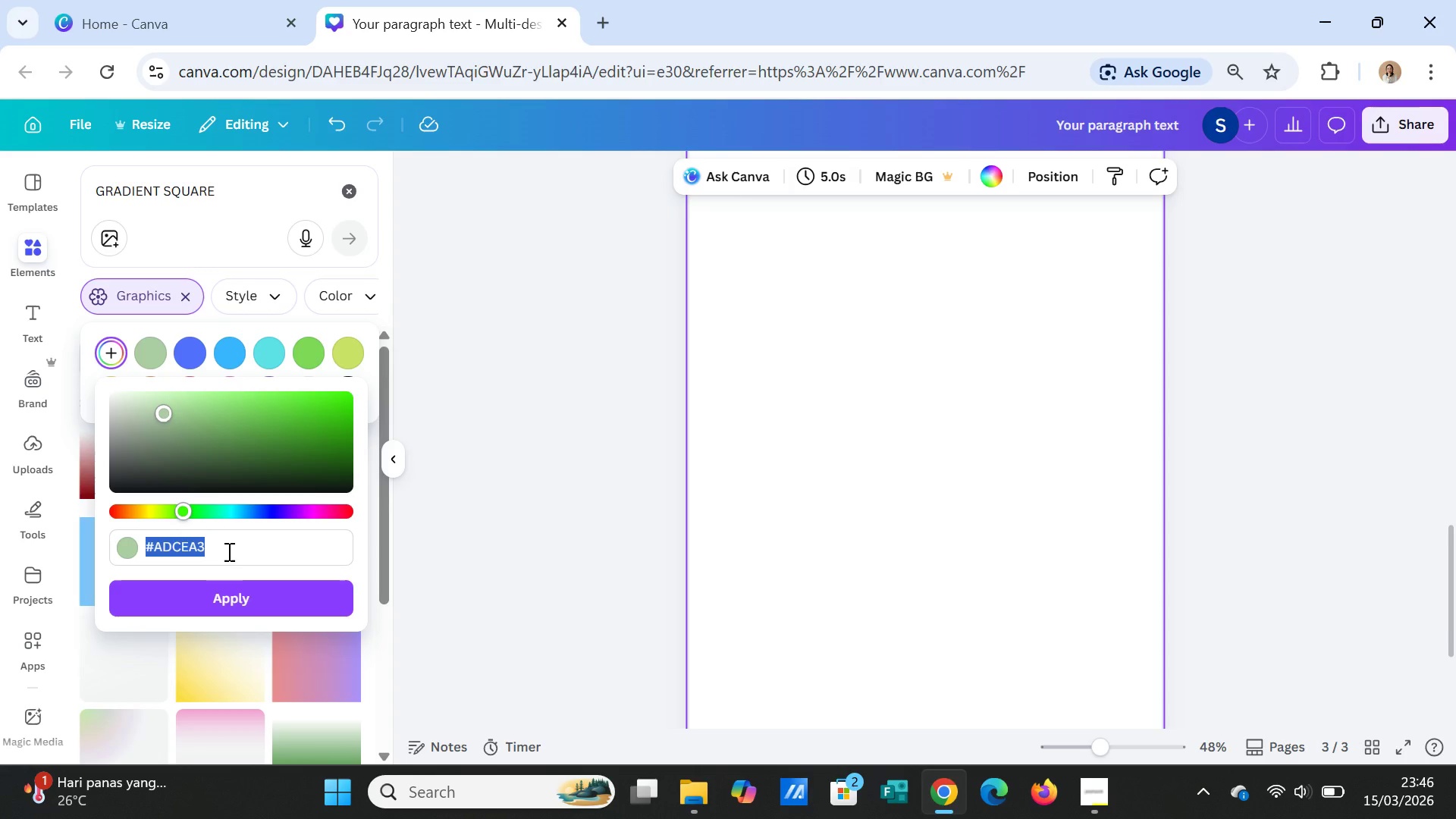 
left_click([228, 551])
 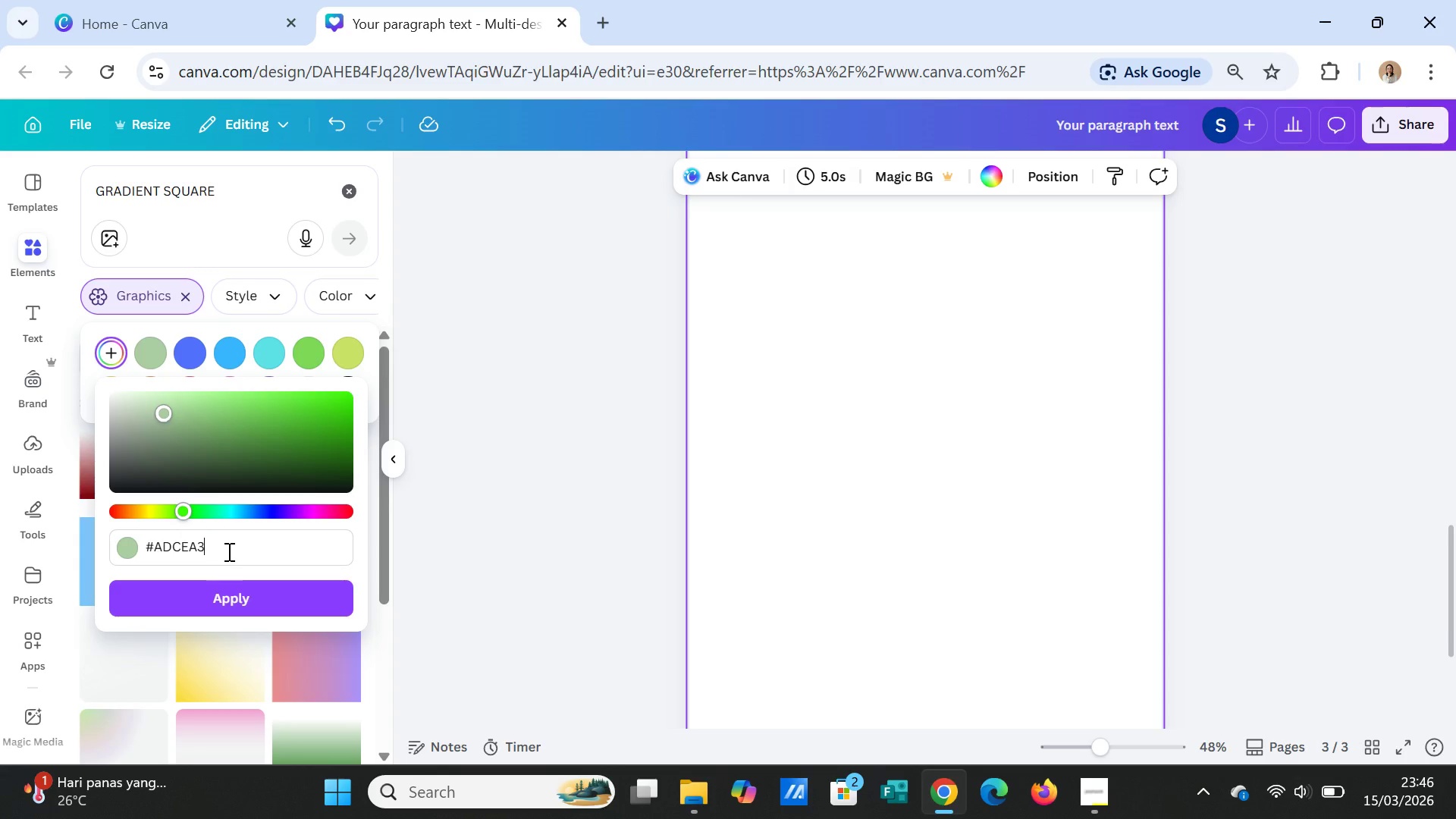 
left_click_drag(start_coordinate=[228, 551], to_coordinate=[157, 546])
 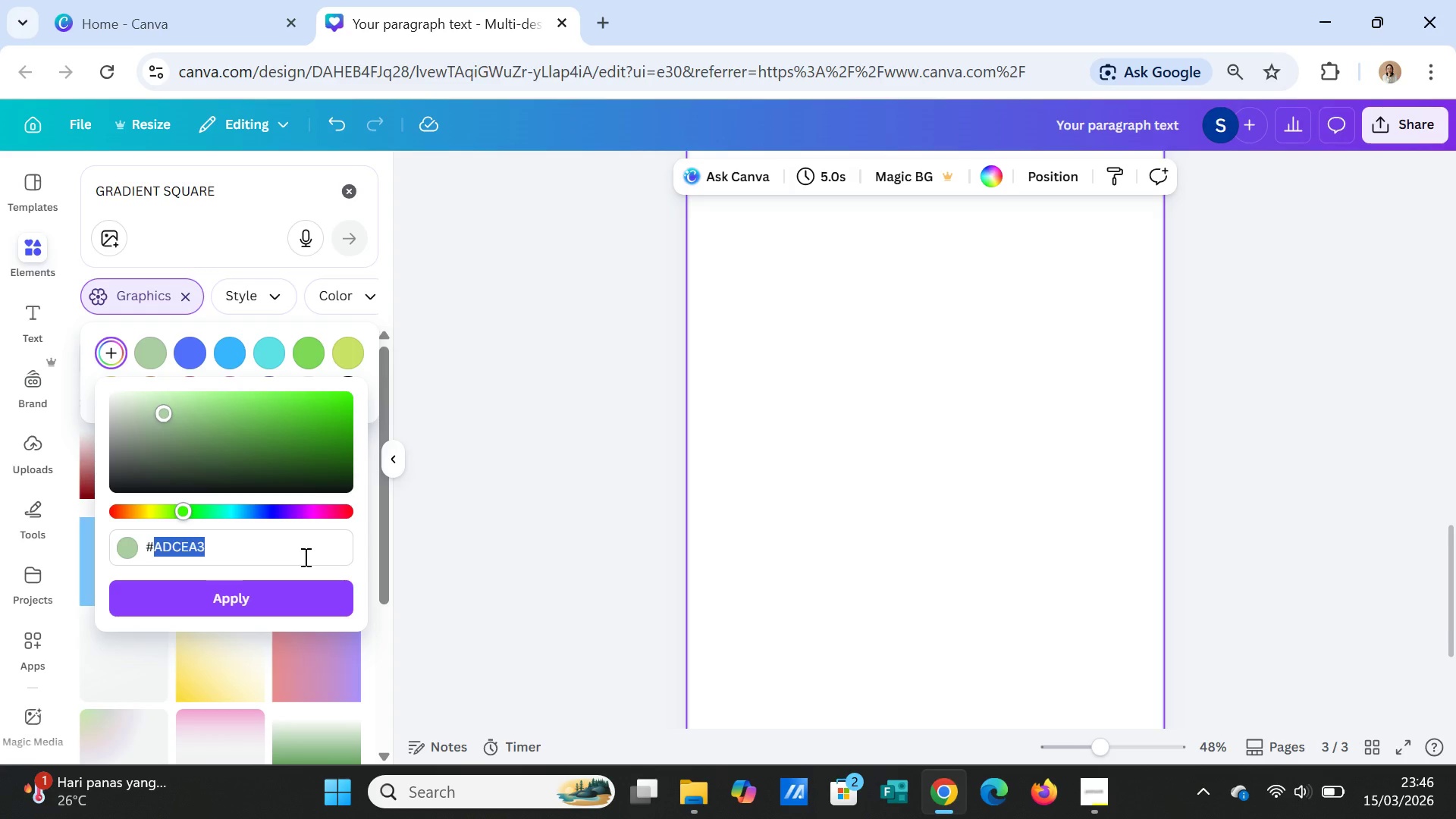 
type(A6C89C)
 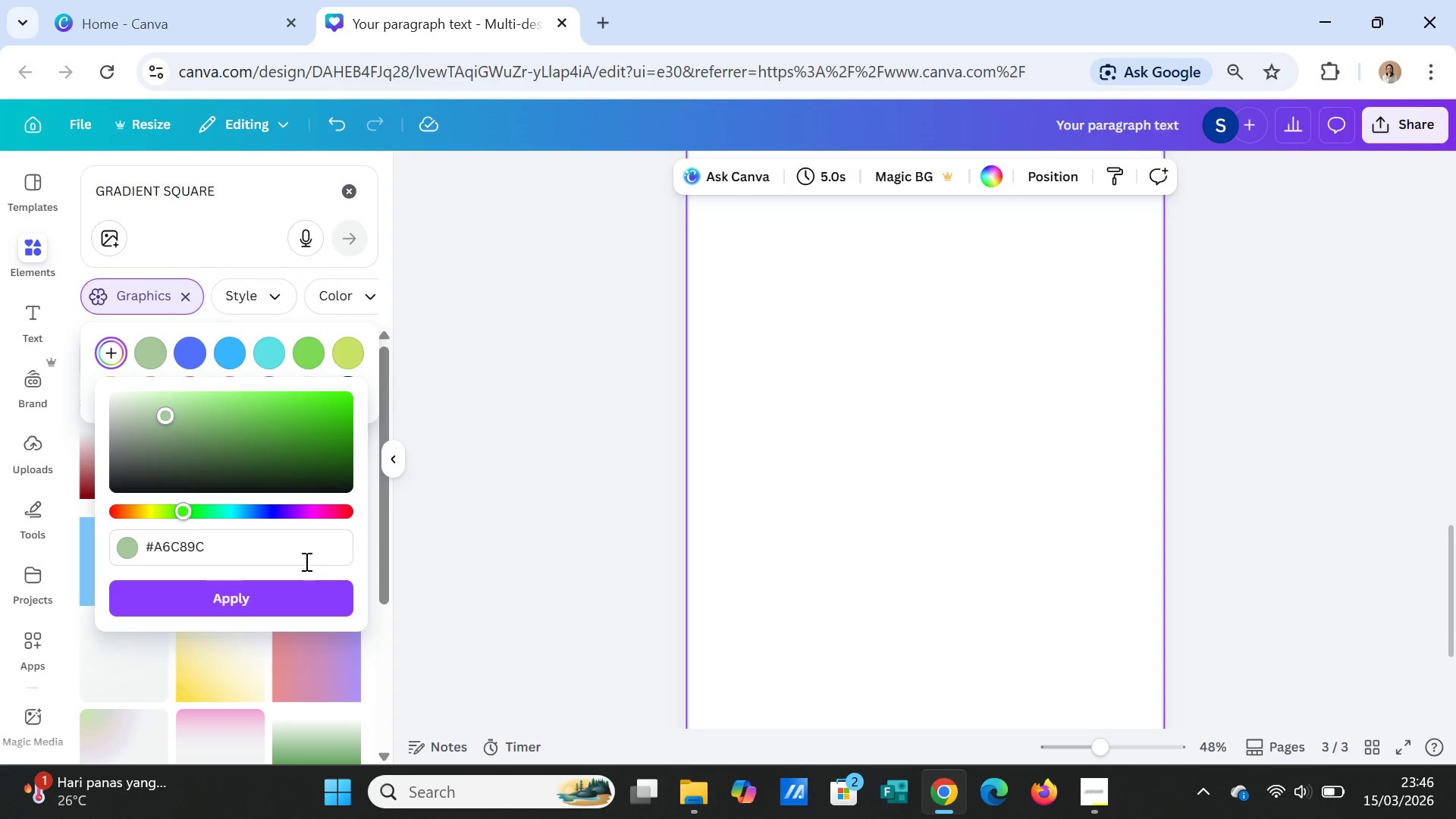 
left_click([281, 598])
 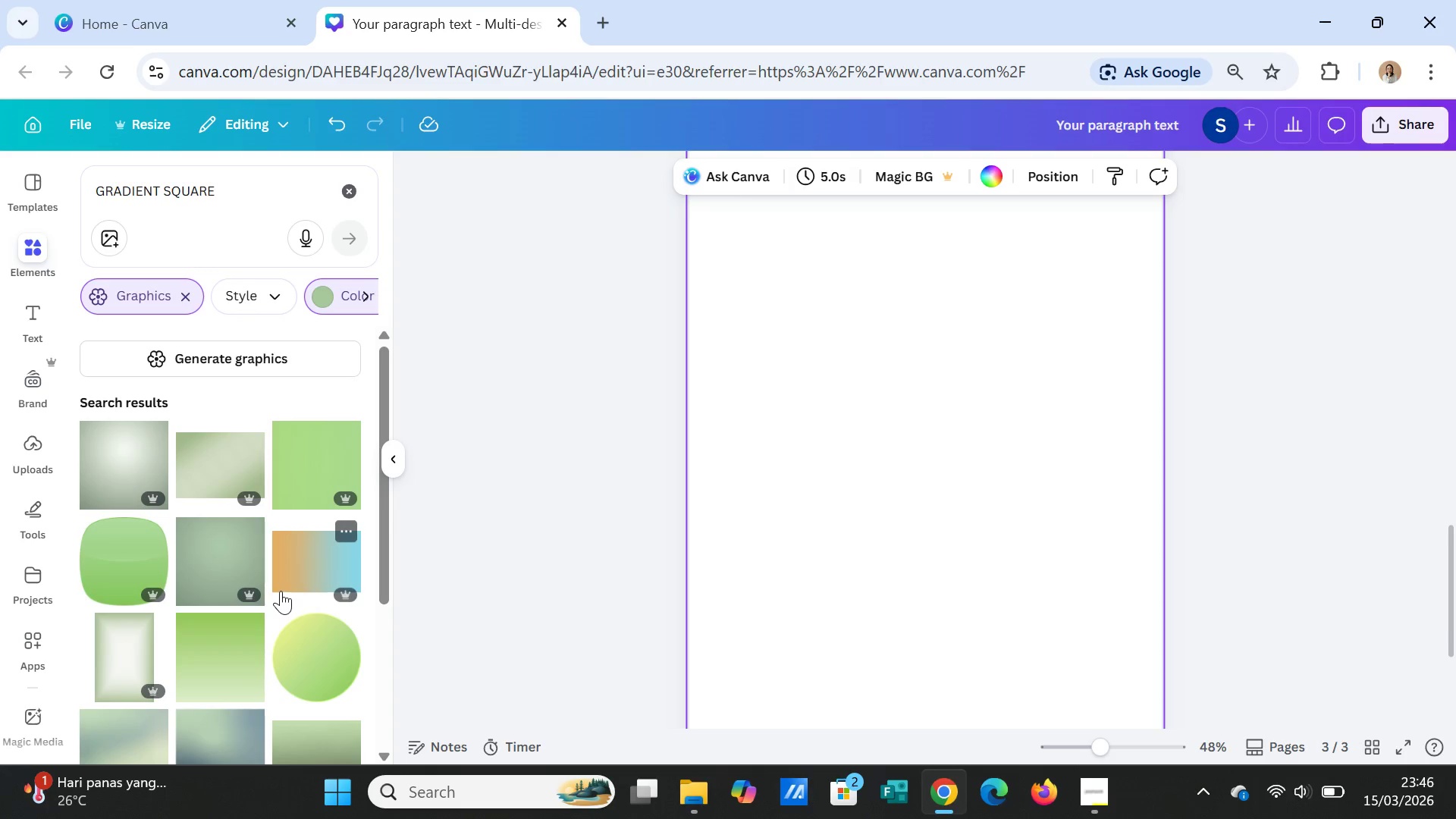 
scroll: coordinate [281, 570], scroll_direction: down, amount: 3.0
 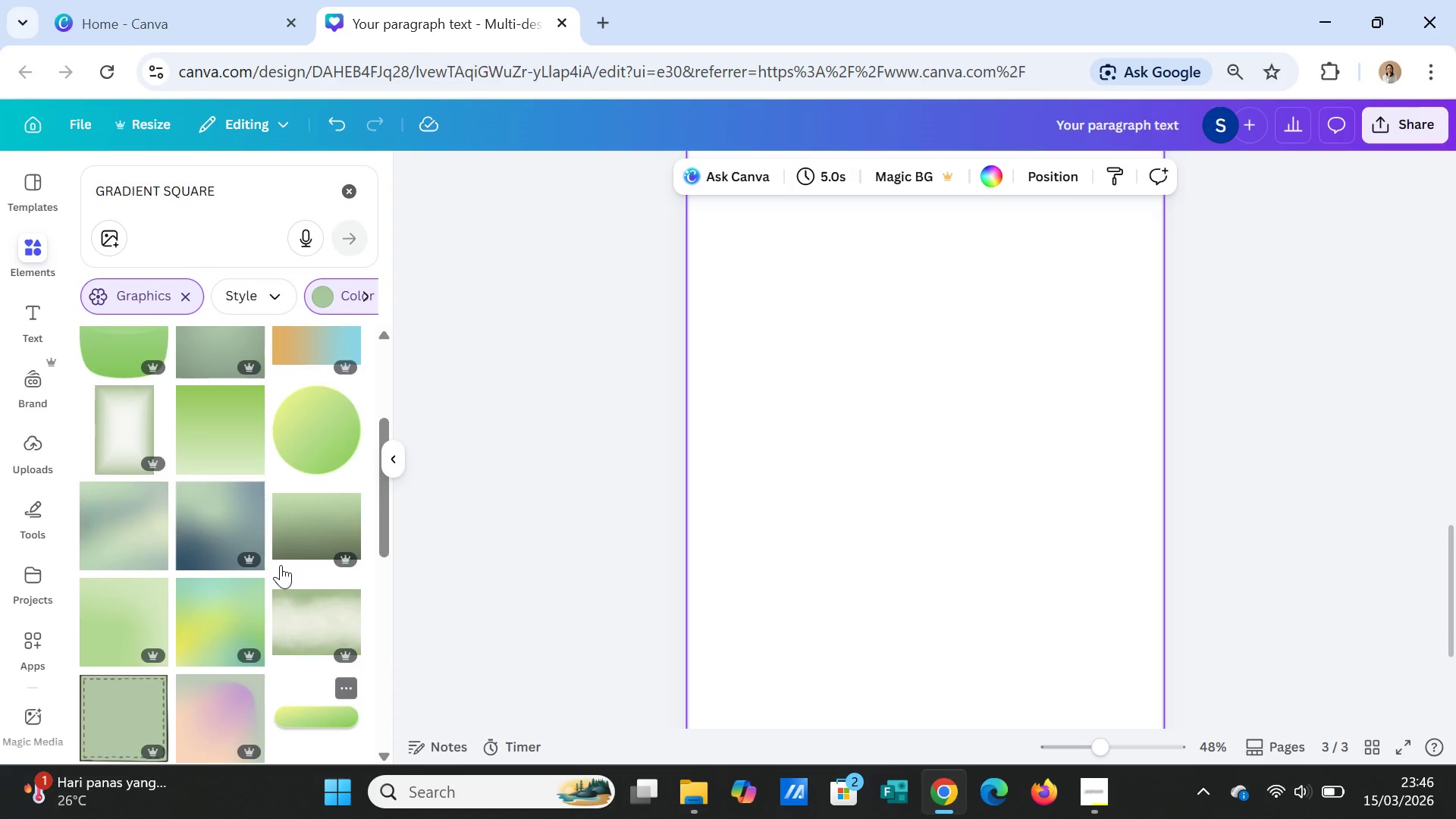 
scroll: coordinate [283, 563], scroll_direction: up, amount: 3.0
 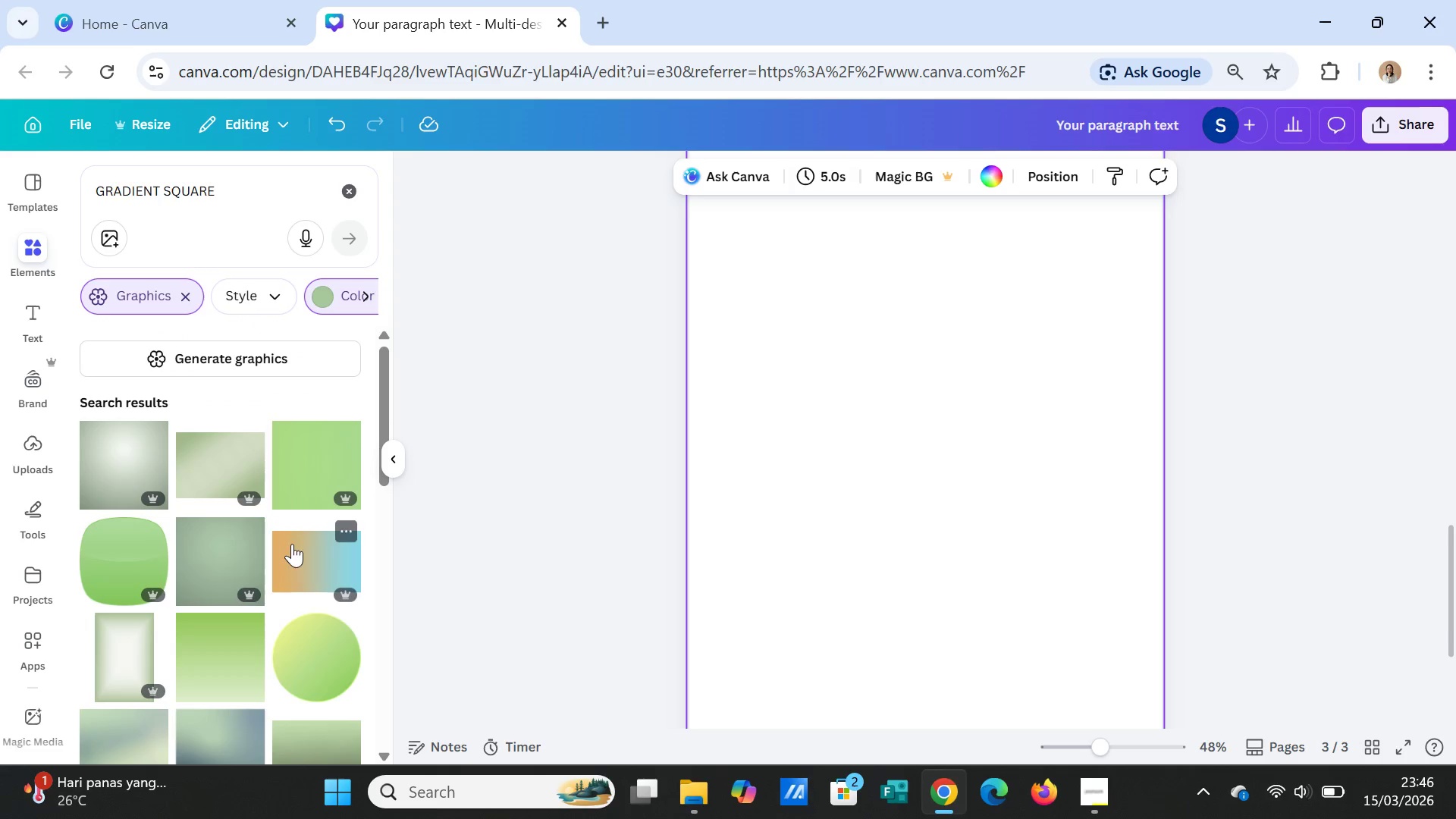 
left_click([963, 334])
 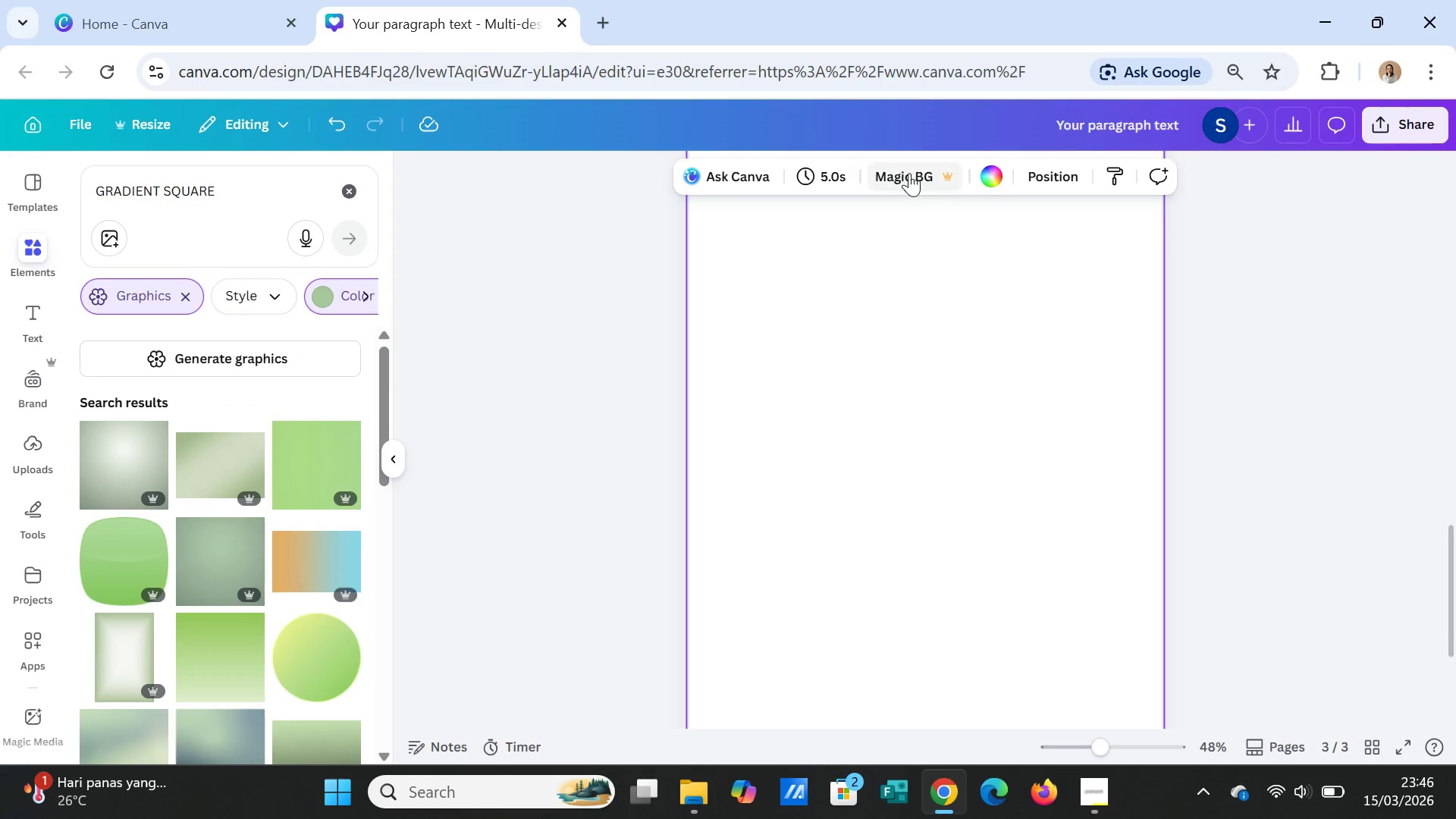 
left_click([998, 173])
 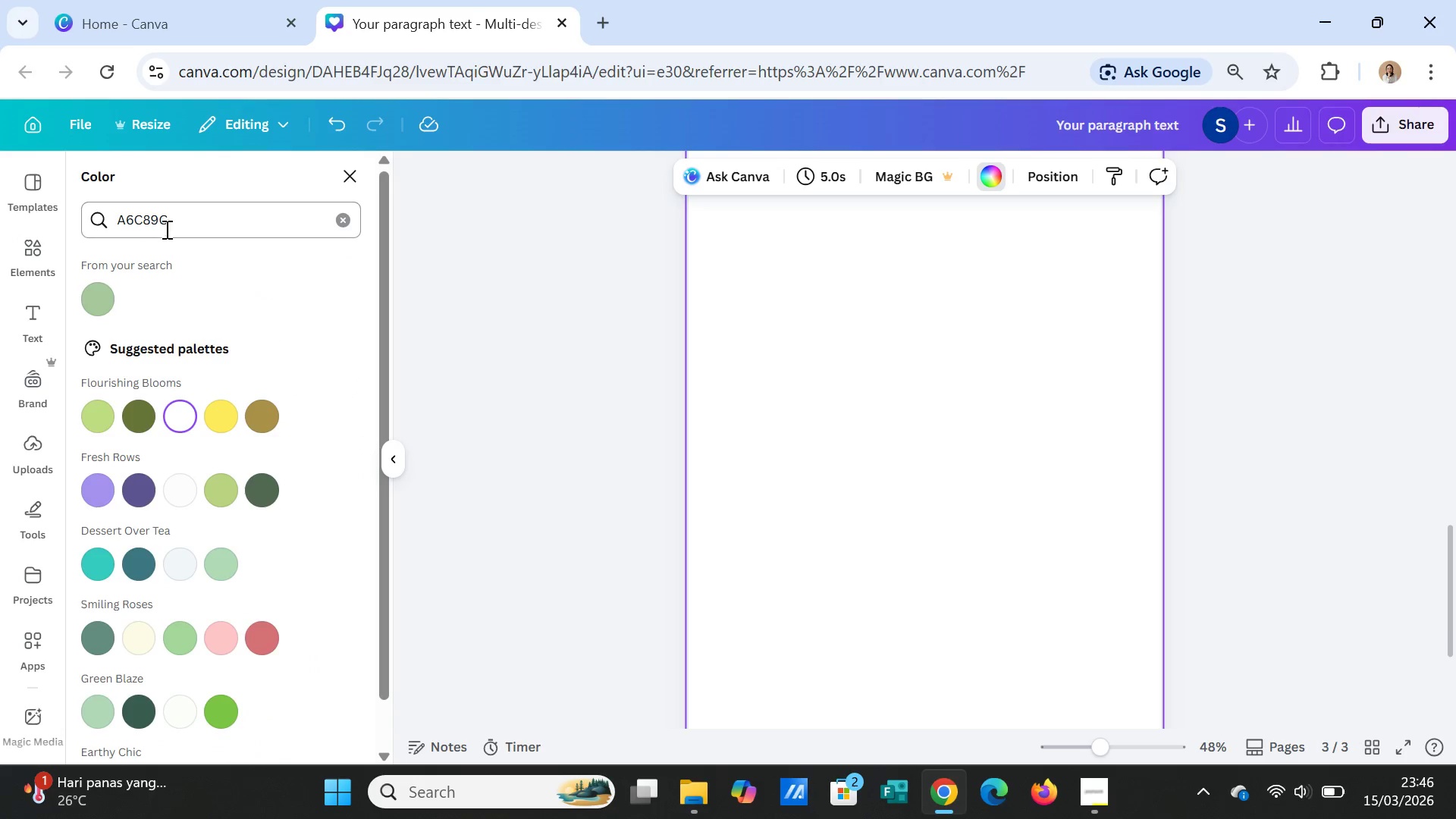 
left_click_drag(start_coordinate=[193, 221], to_coordinate=[110, 221])
 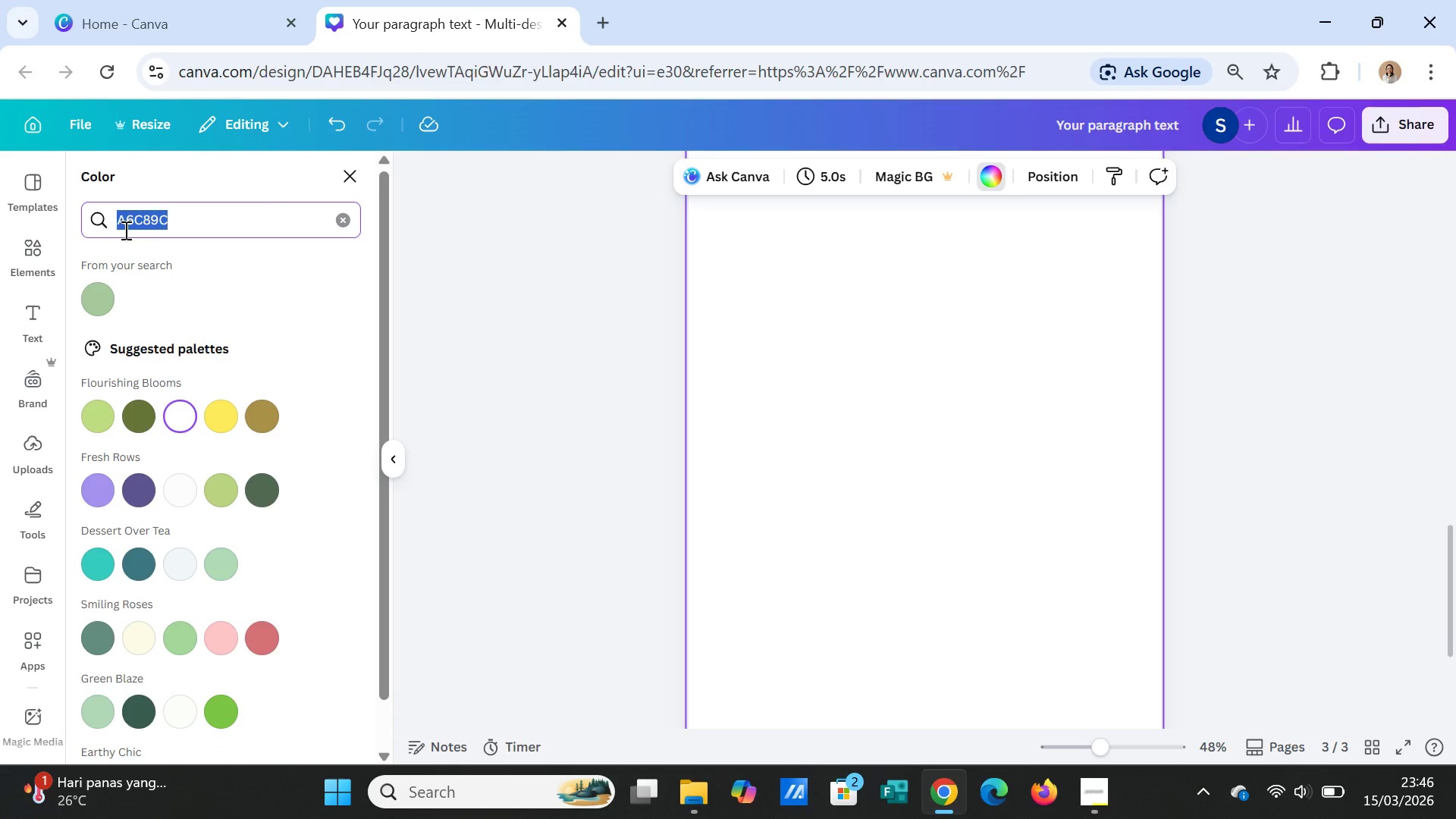 
type(A6C89C)
 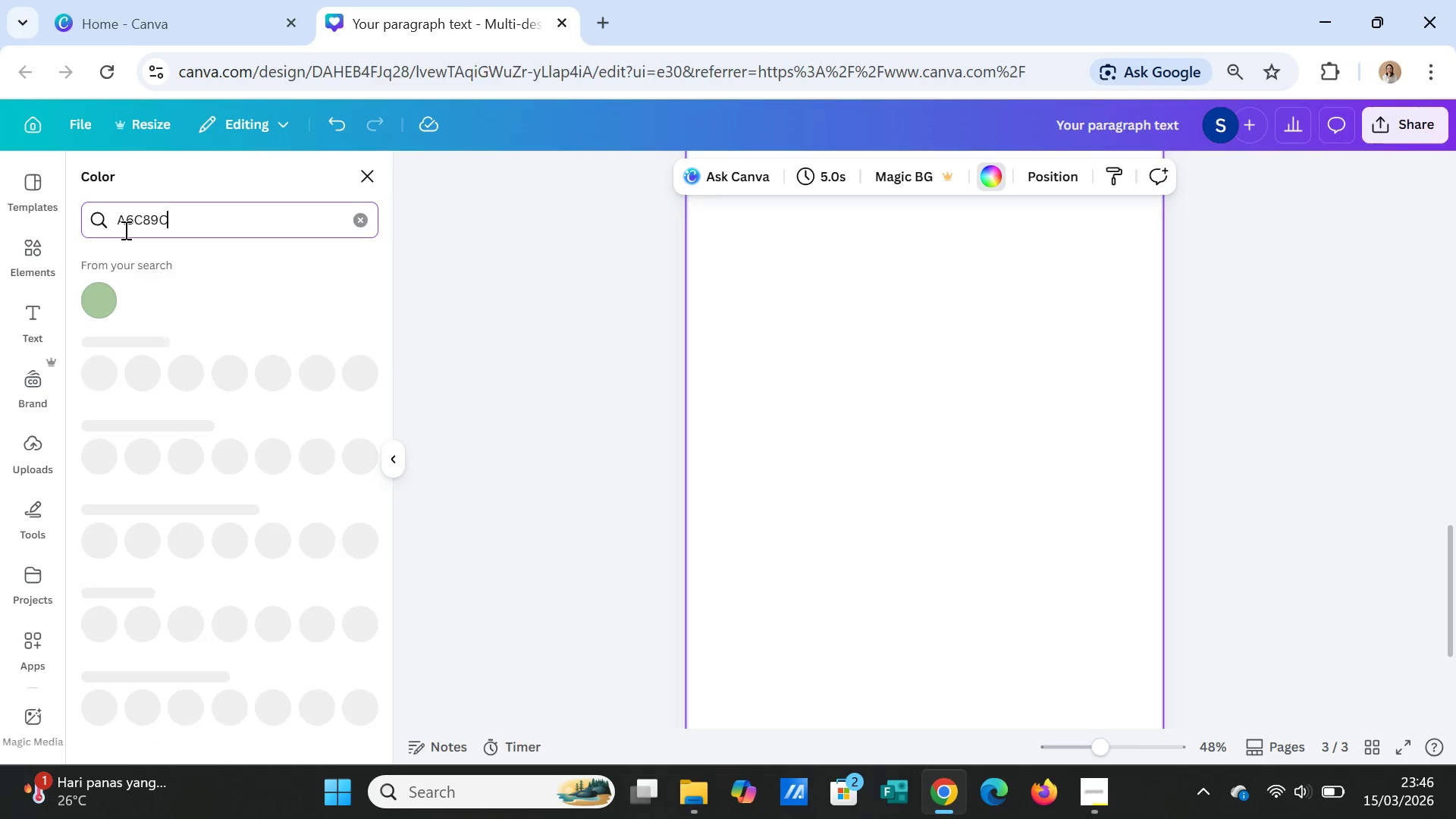 
key(Enter)
 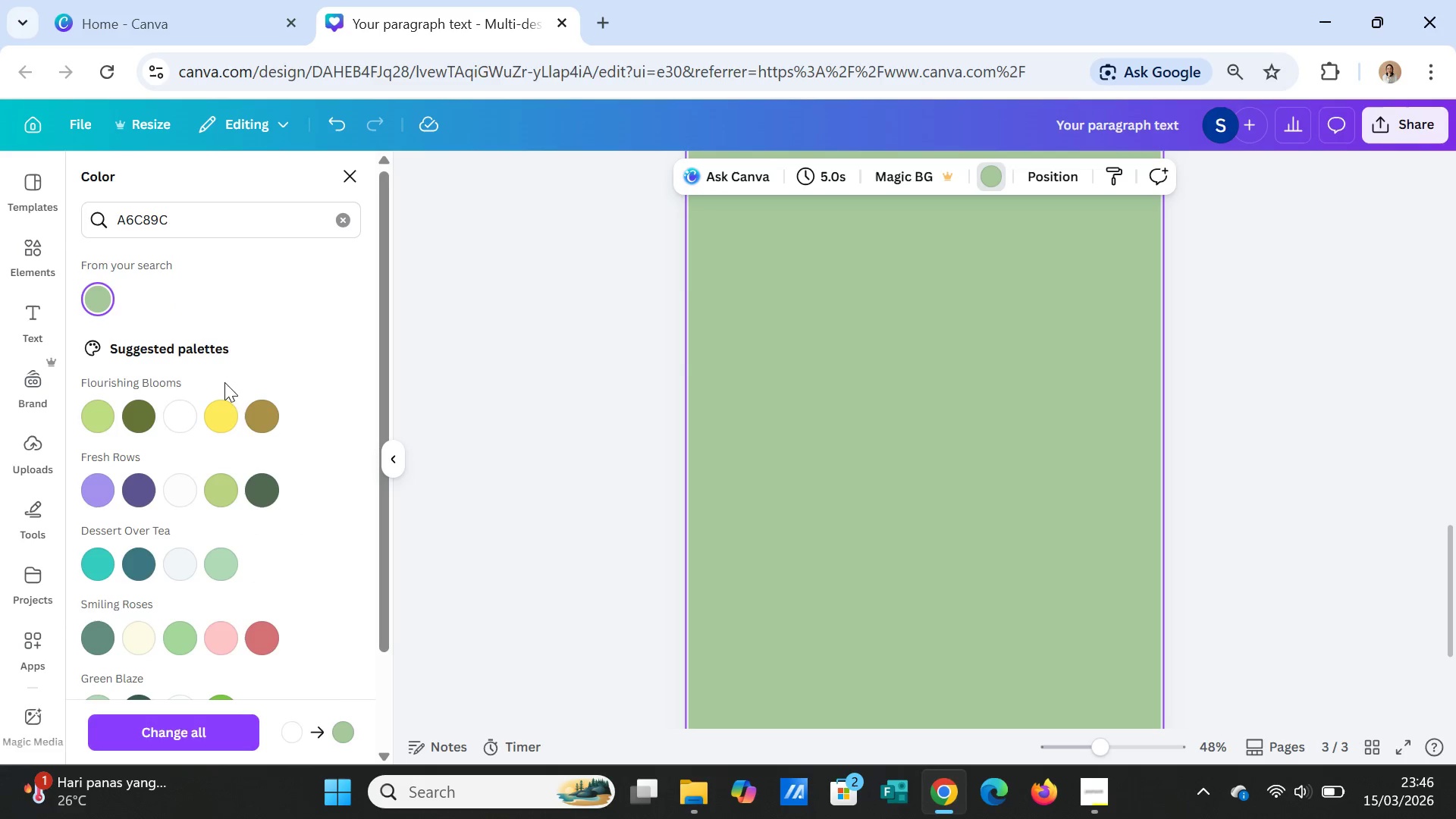 
left_click([22, 244])
 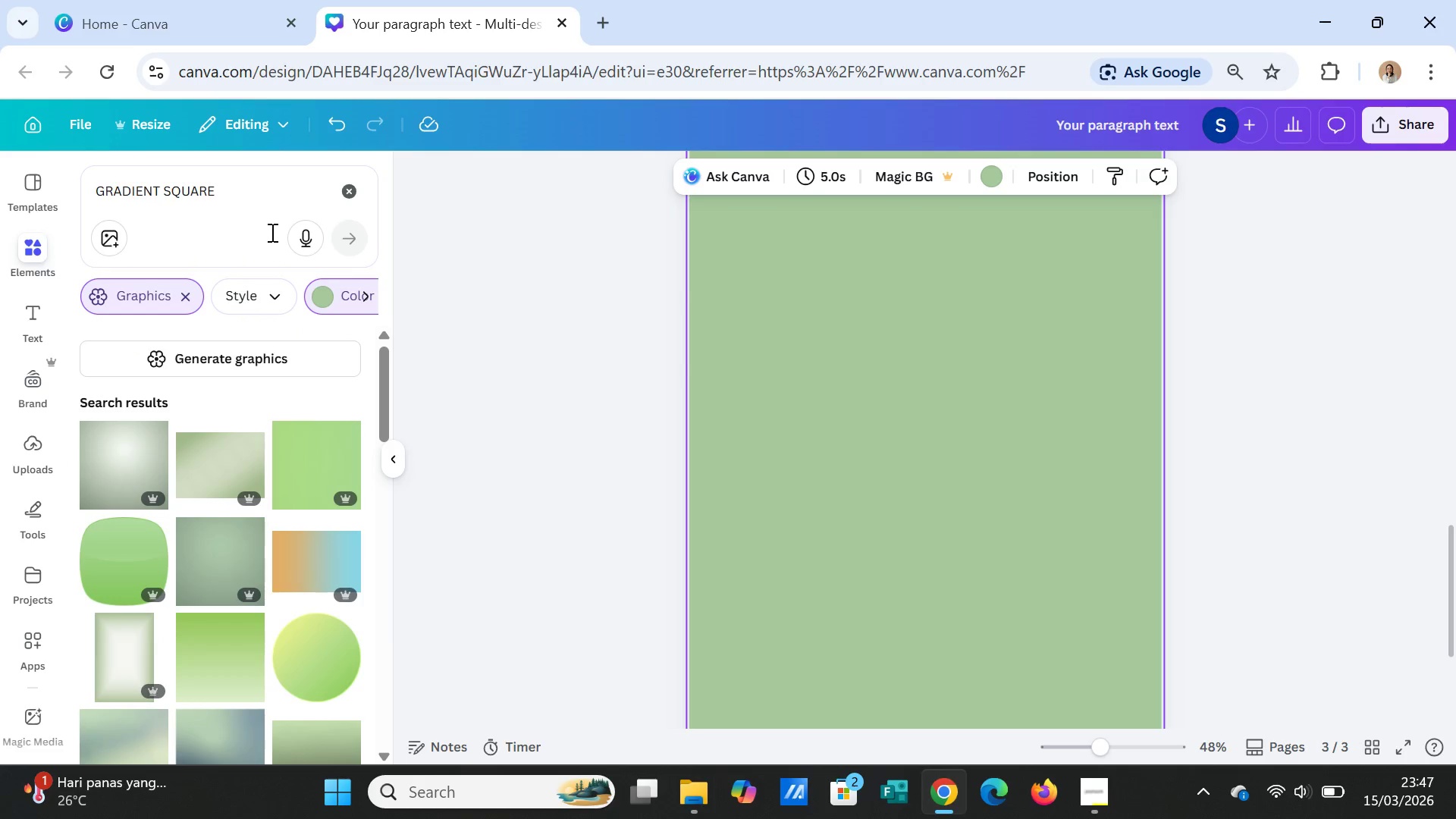 
wait(5.52)
 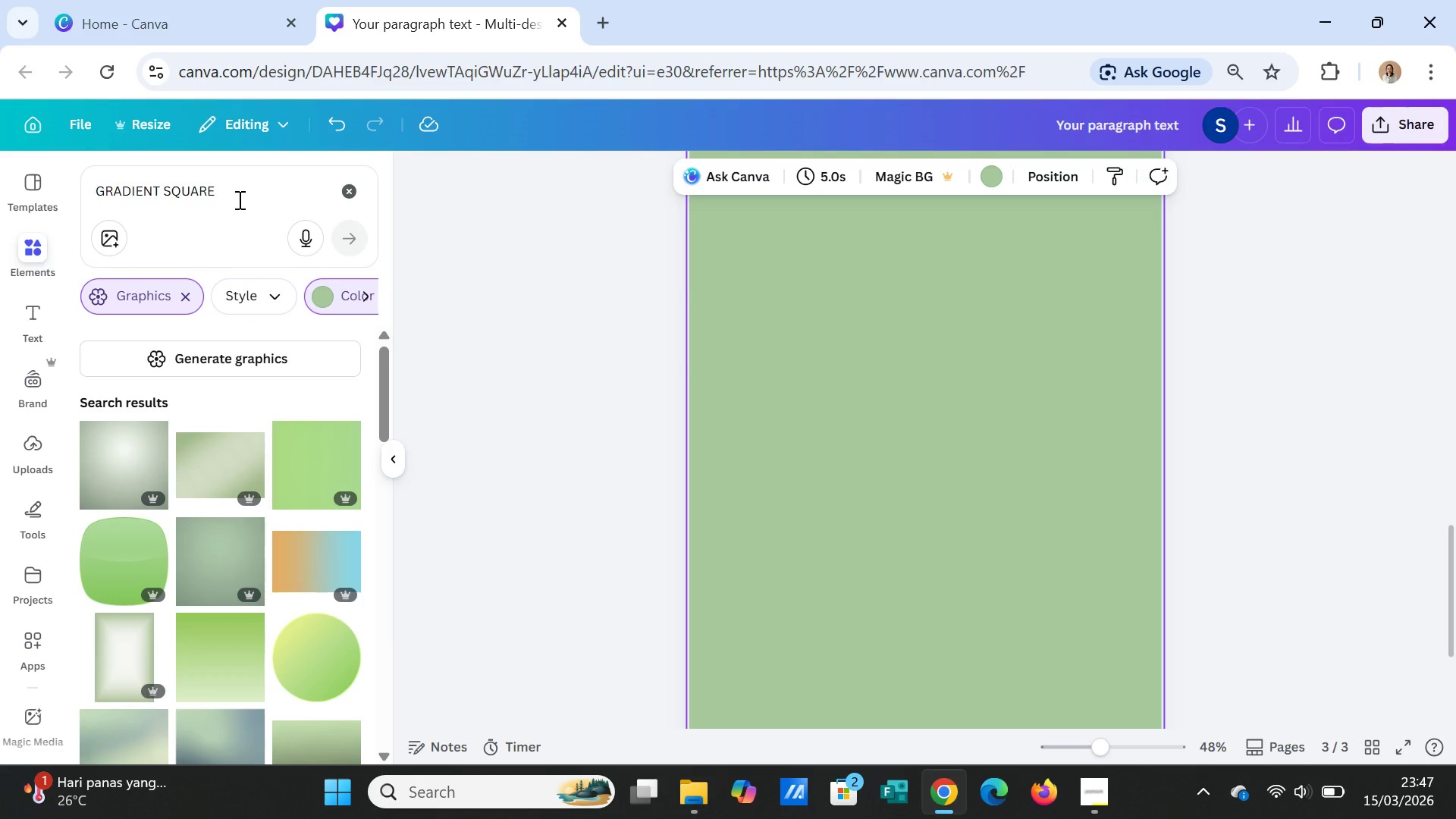 
left_click([333, 293])
 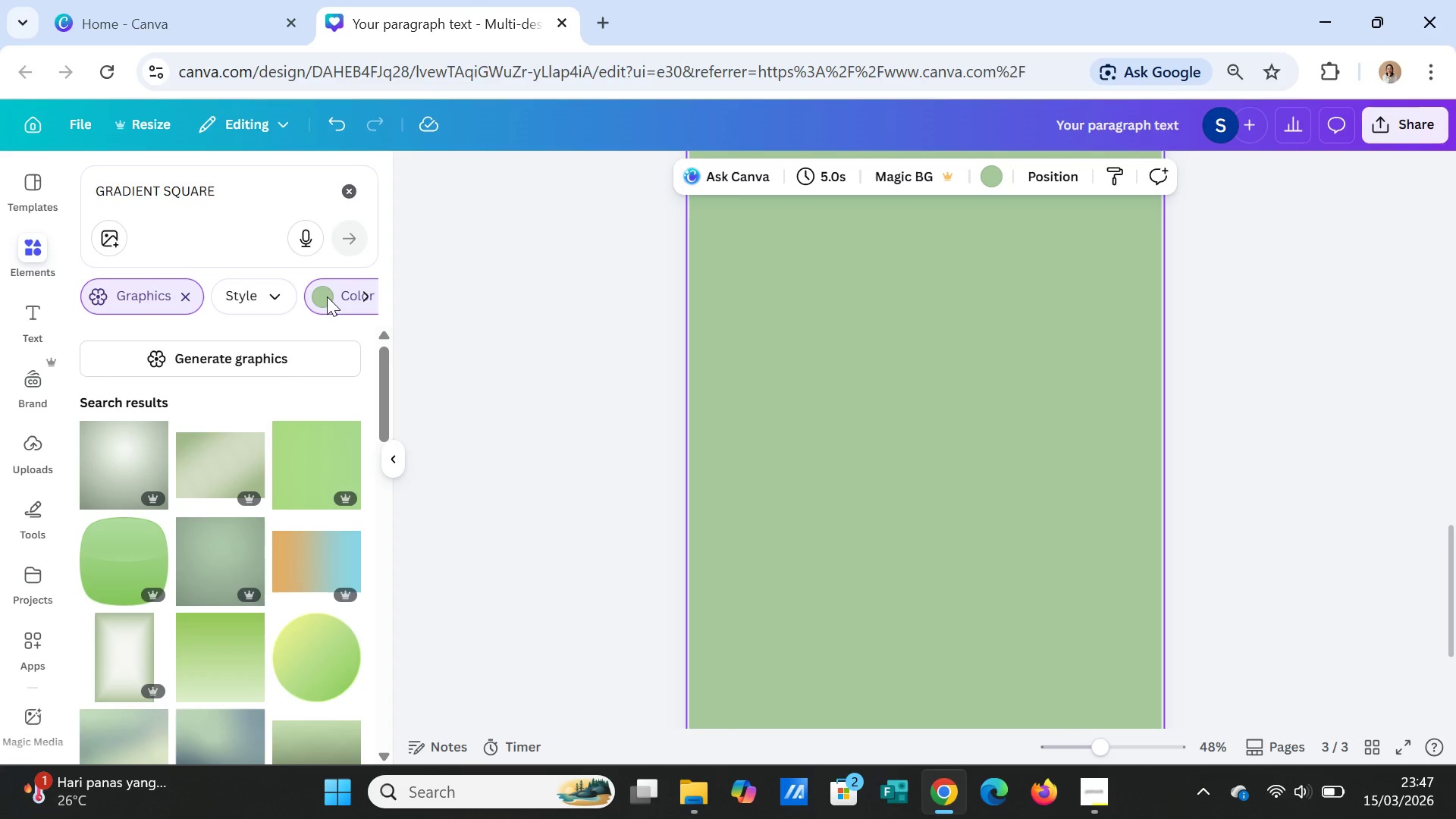 
left_click([327, 297])
 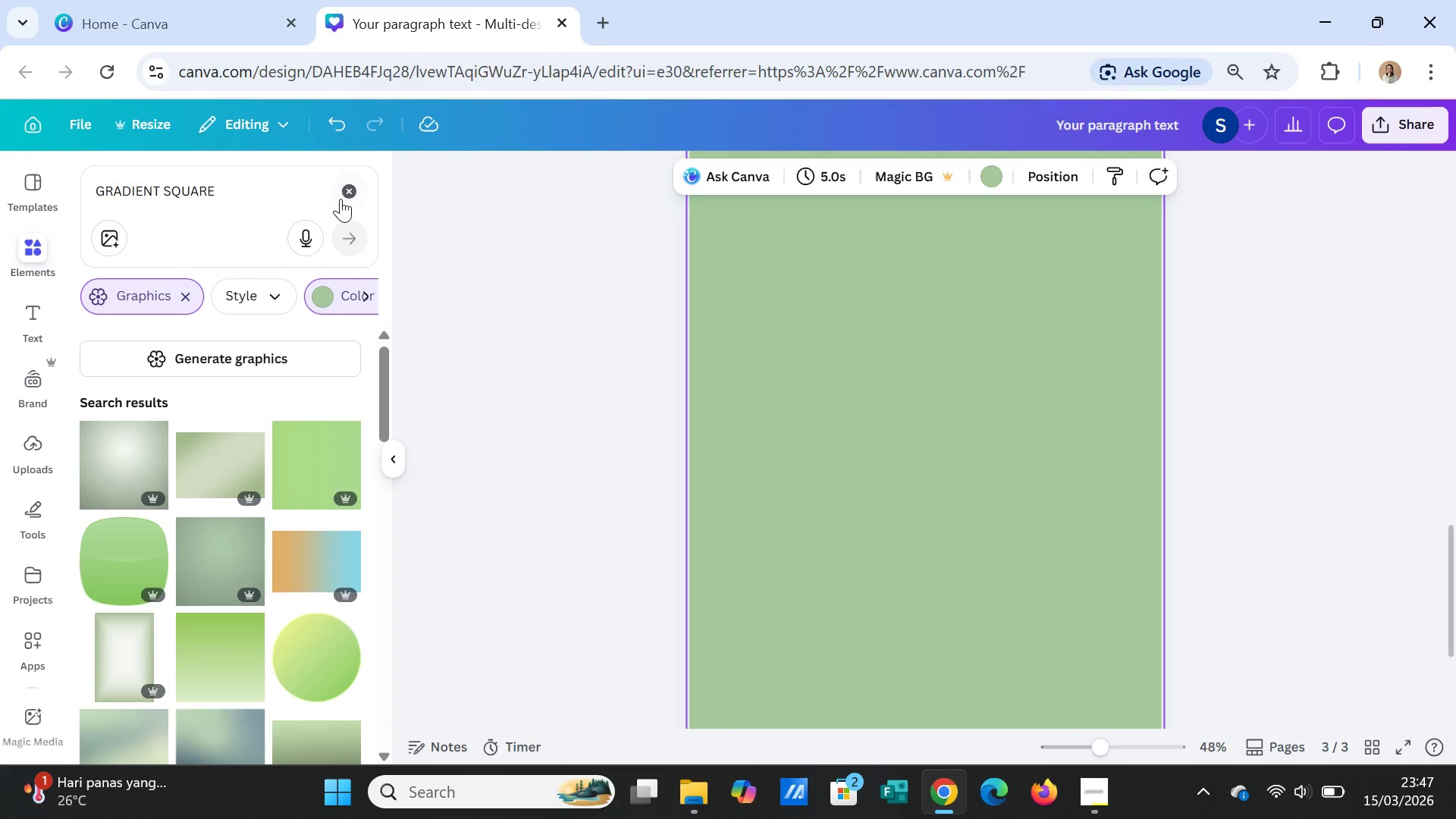 
left_click([344, 196])
 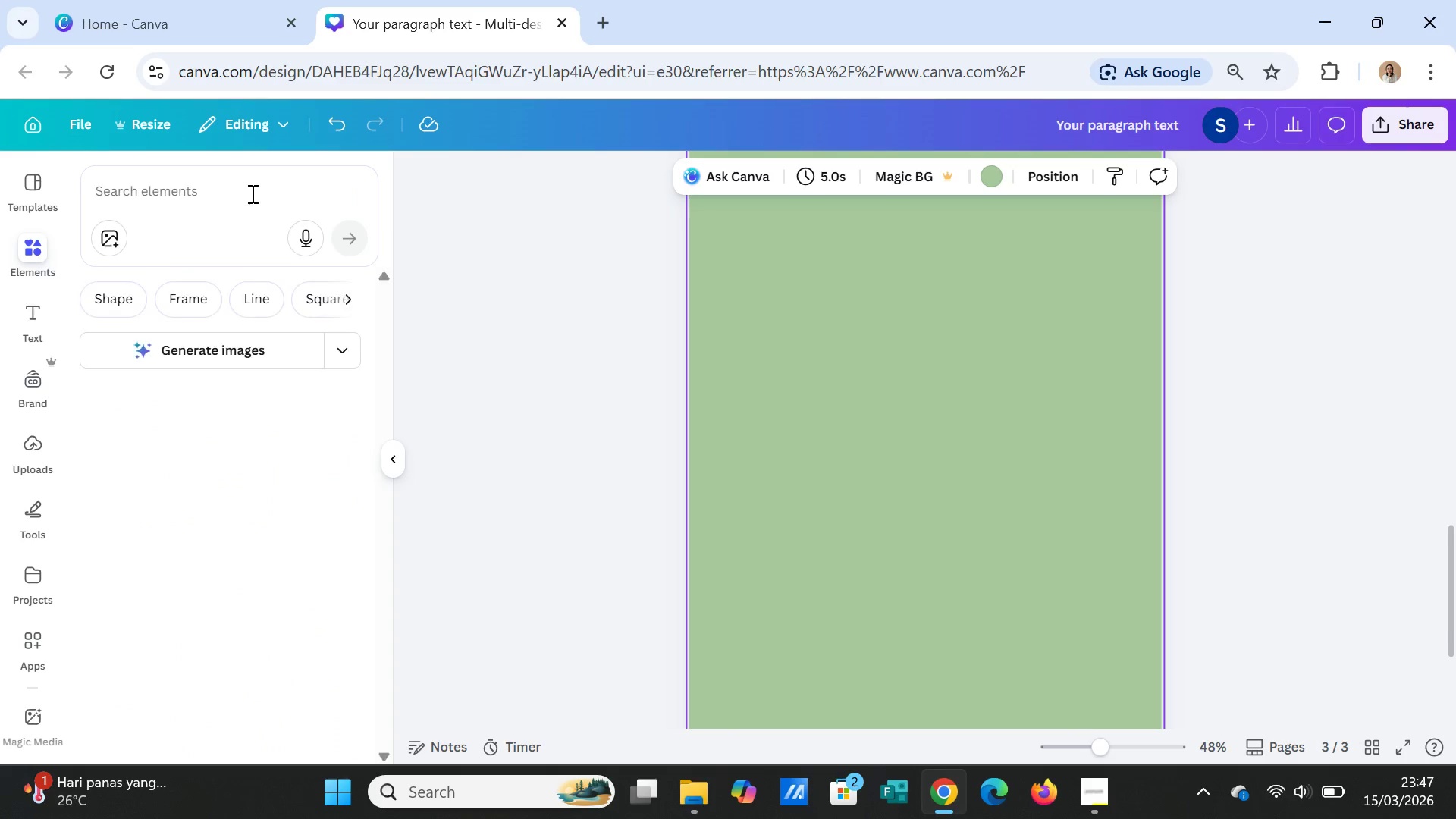 
left_click([249, 193])
 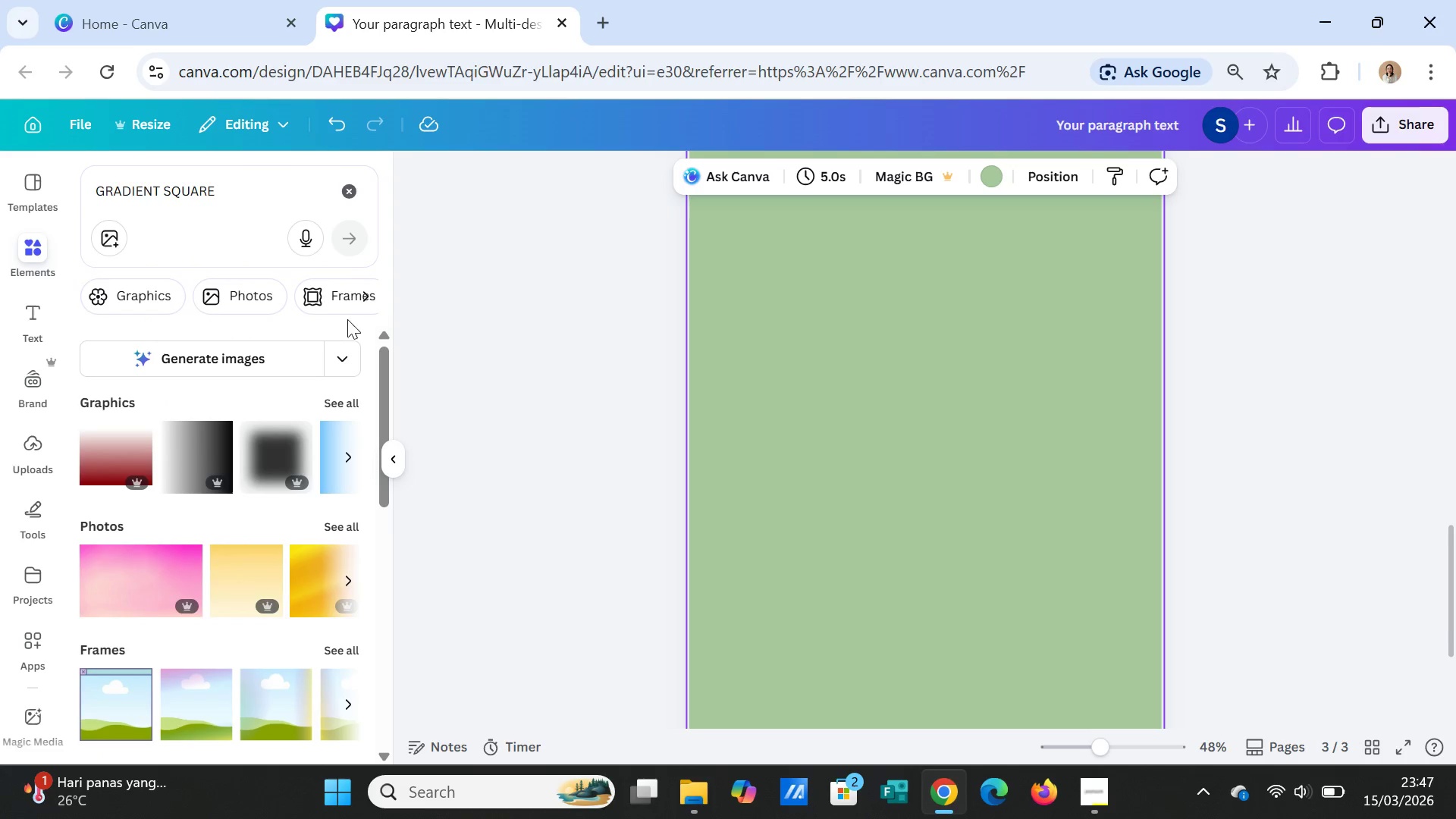 
scroll: coordinate [348, 350], scroll_direction: up, amount: 2.0
 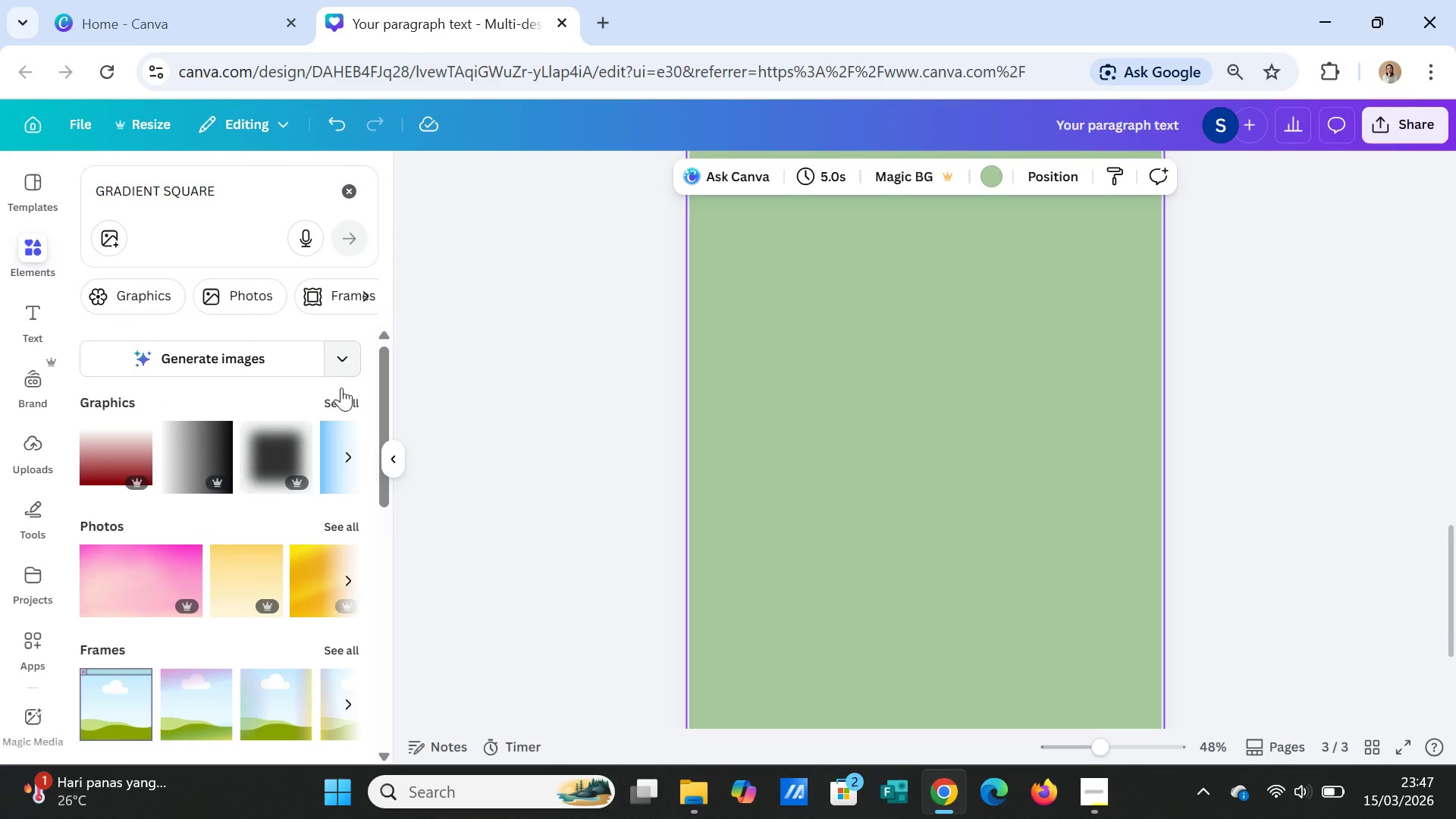 
left_click([343, 397])
 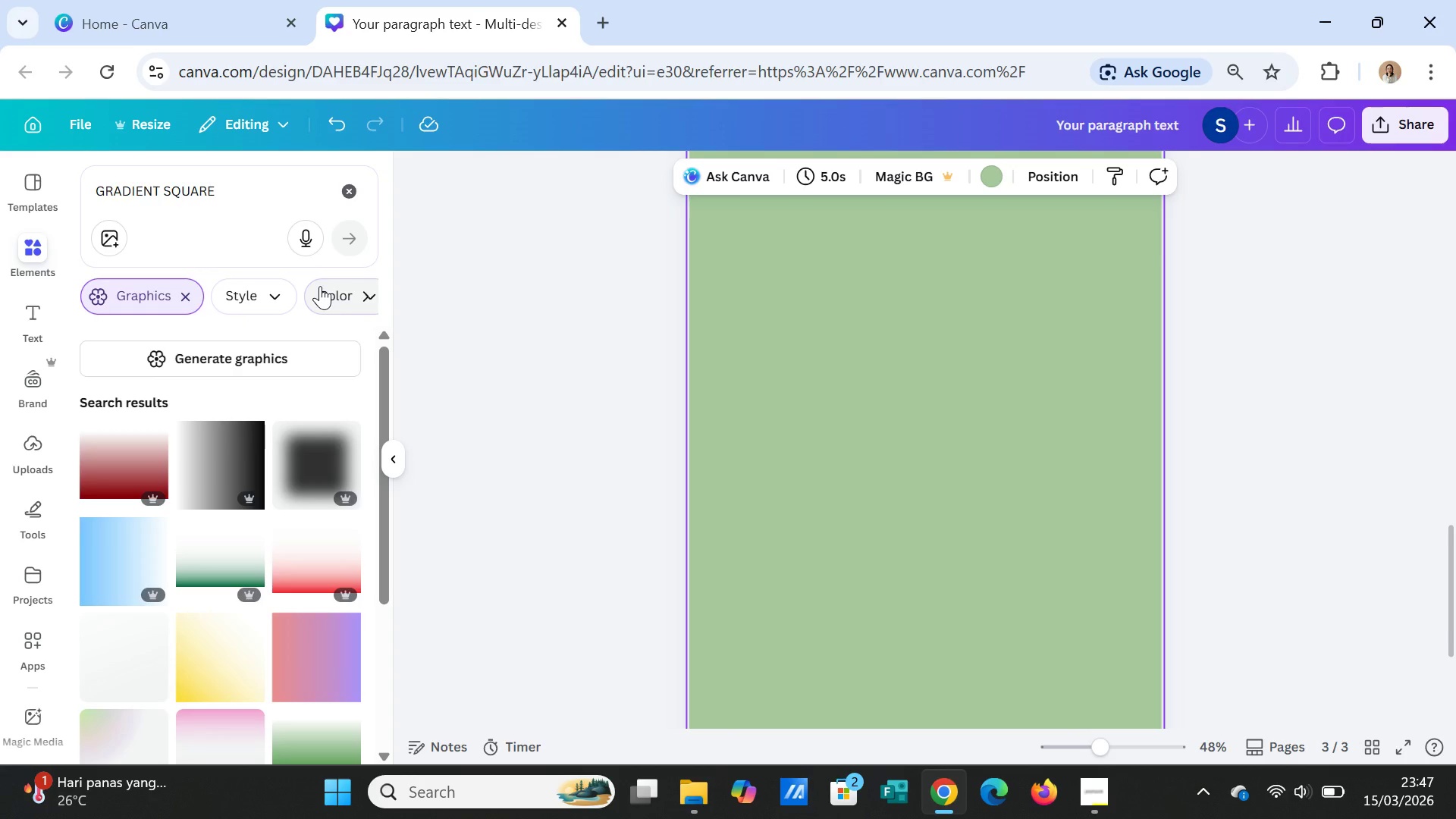 
left_click([320, 286])
 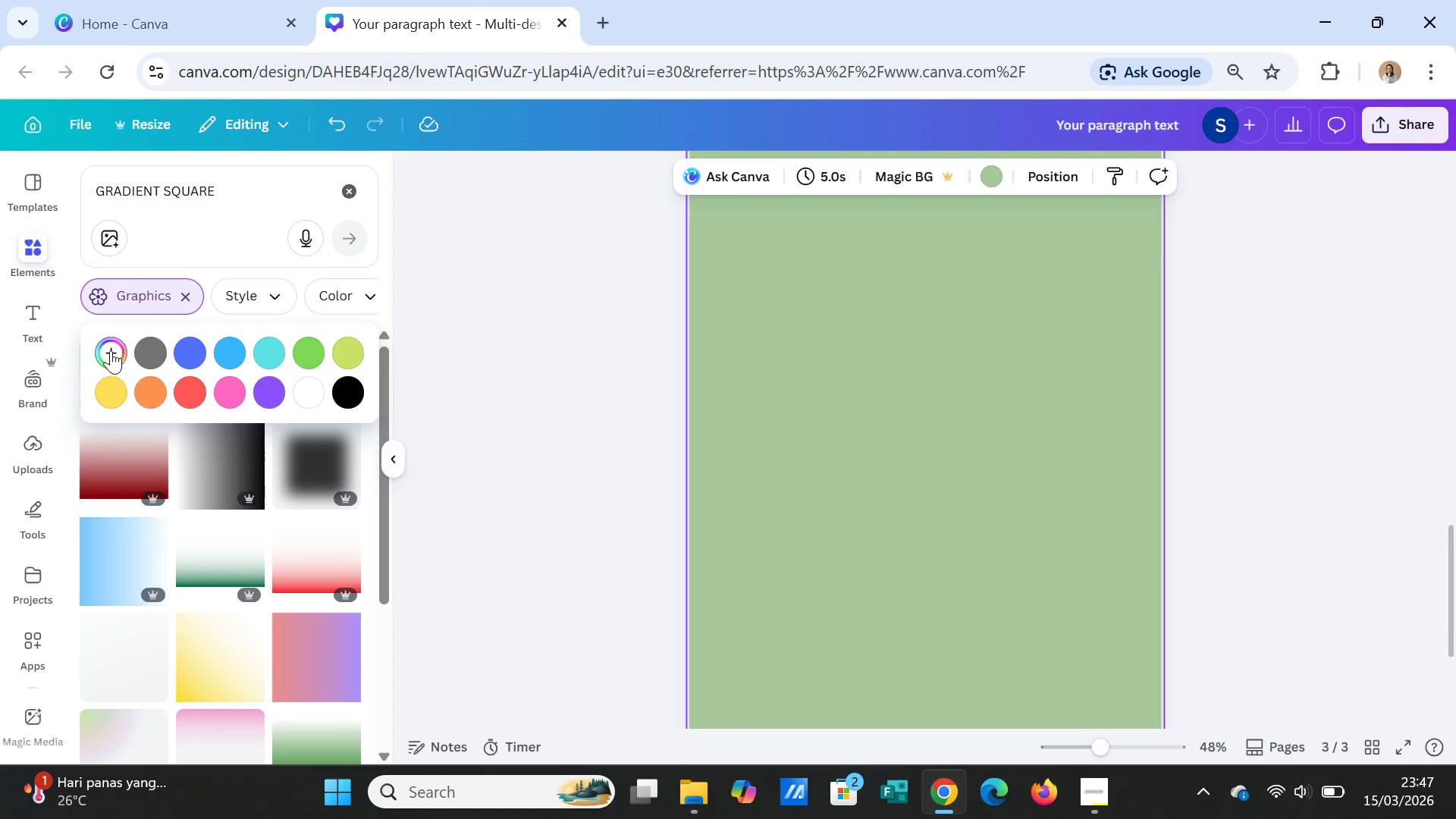 
left_click([110, 350])
 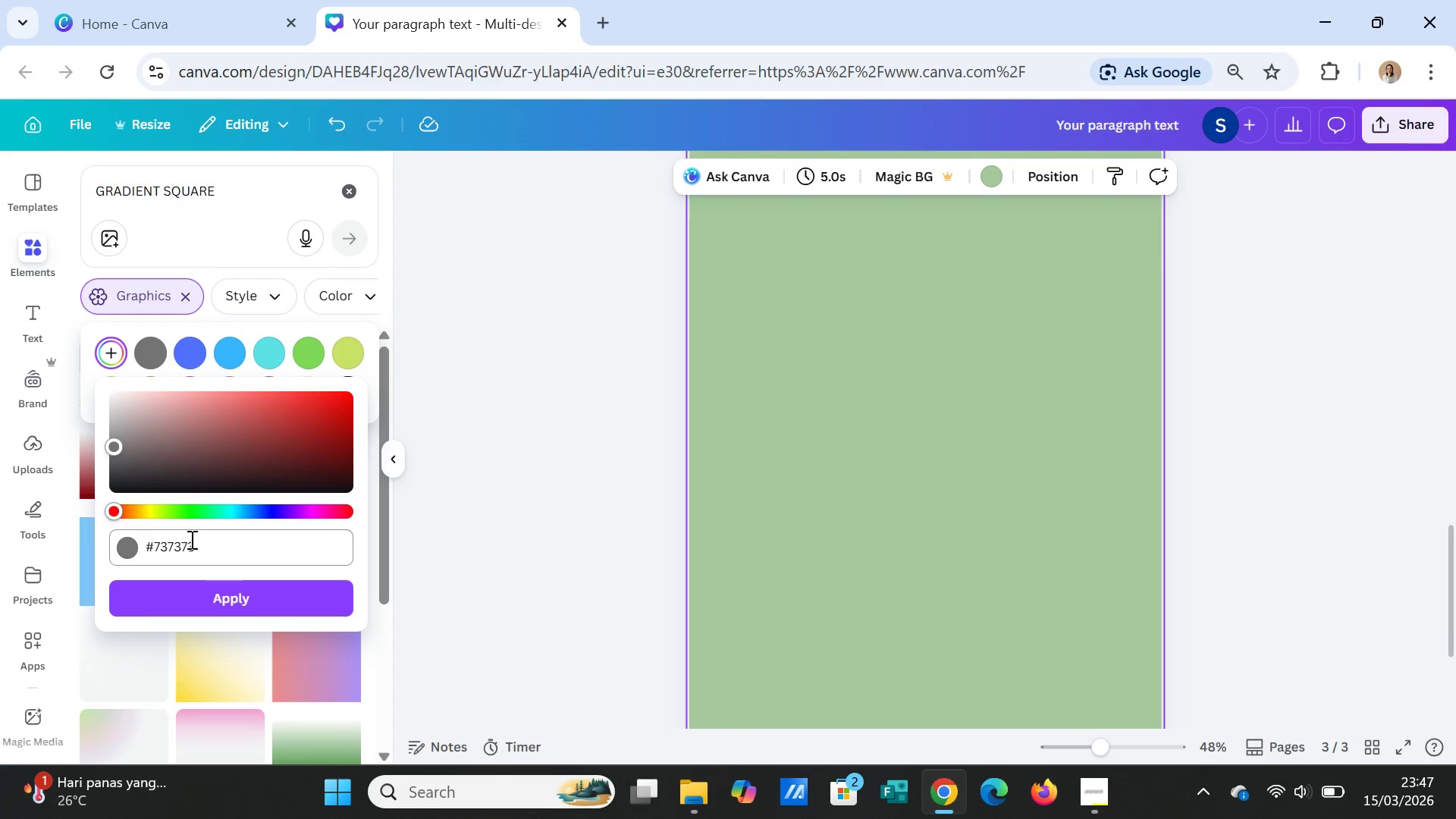 
left_click_drag(start_coordinate=[199, 544], to_coordinate=[203, 544])
 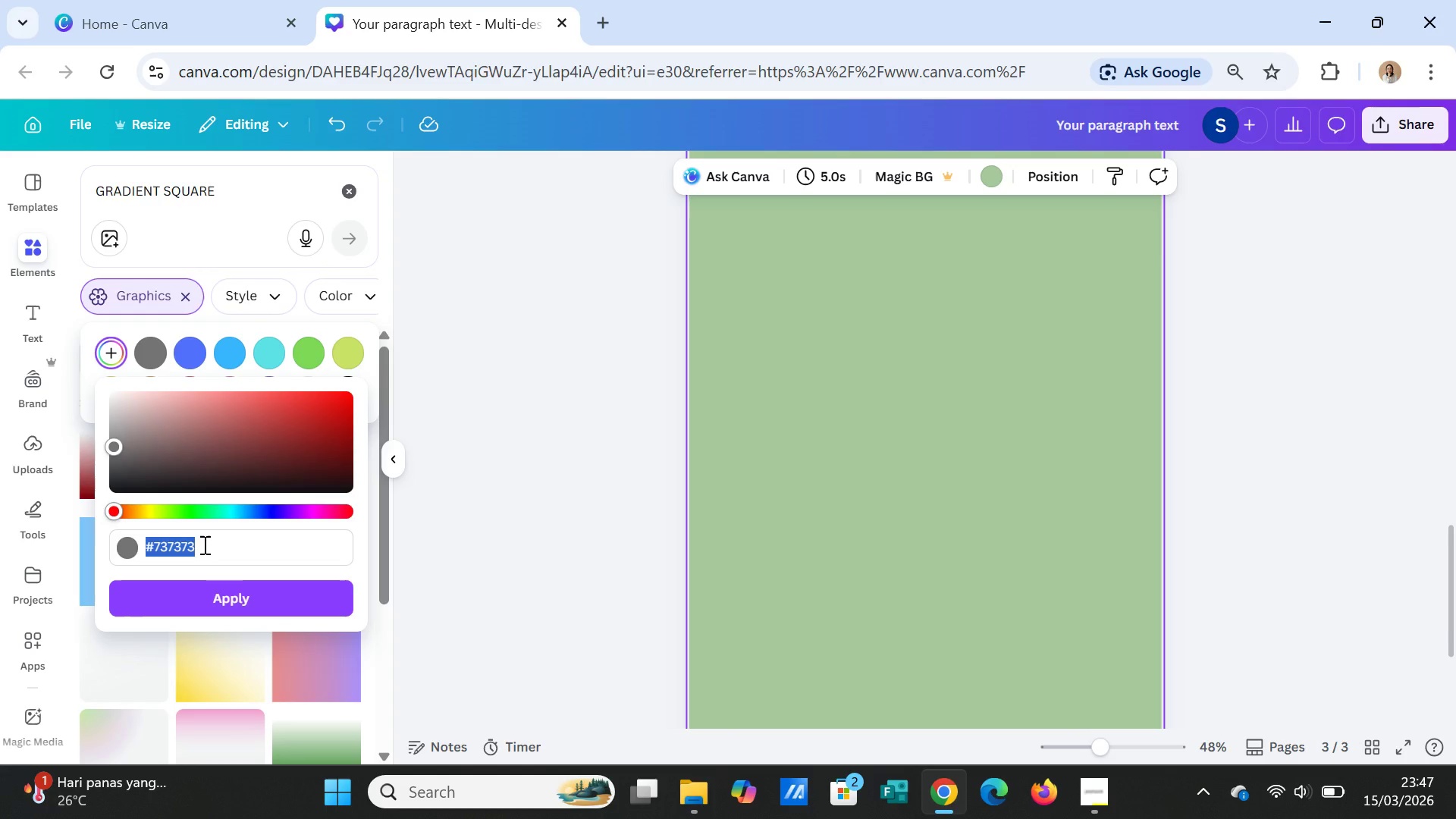 
type(E9F0E6)
 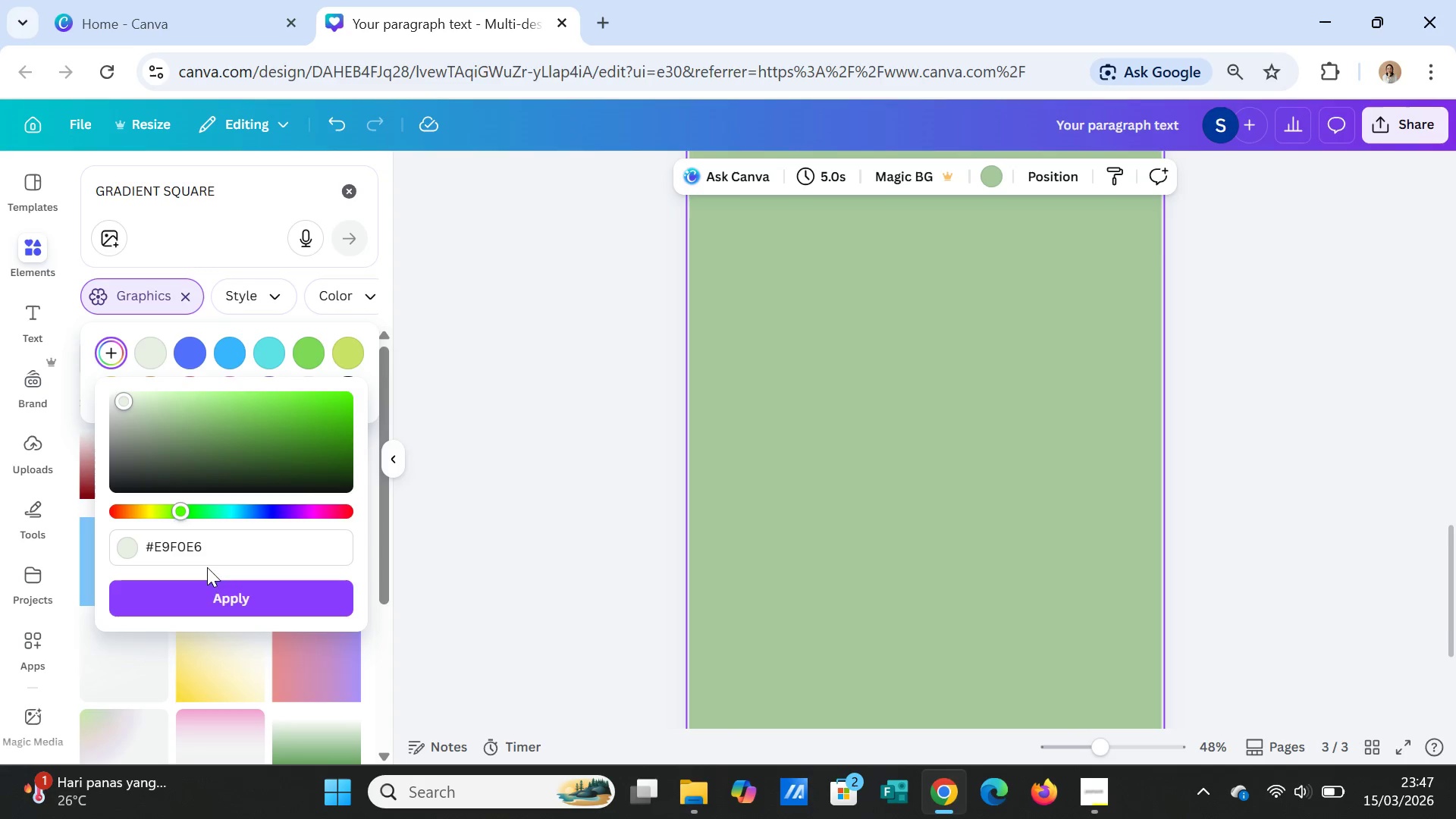 
left_click([216, 598])
 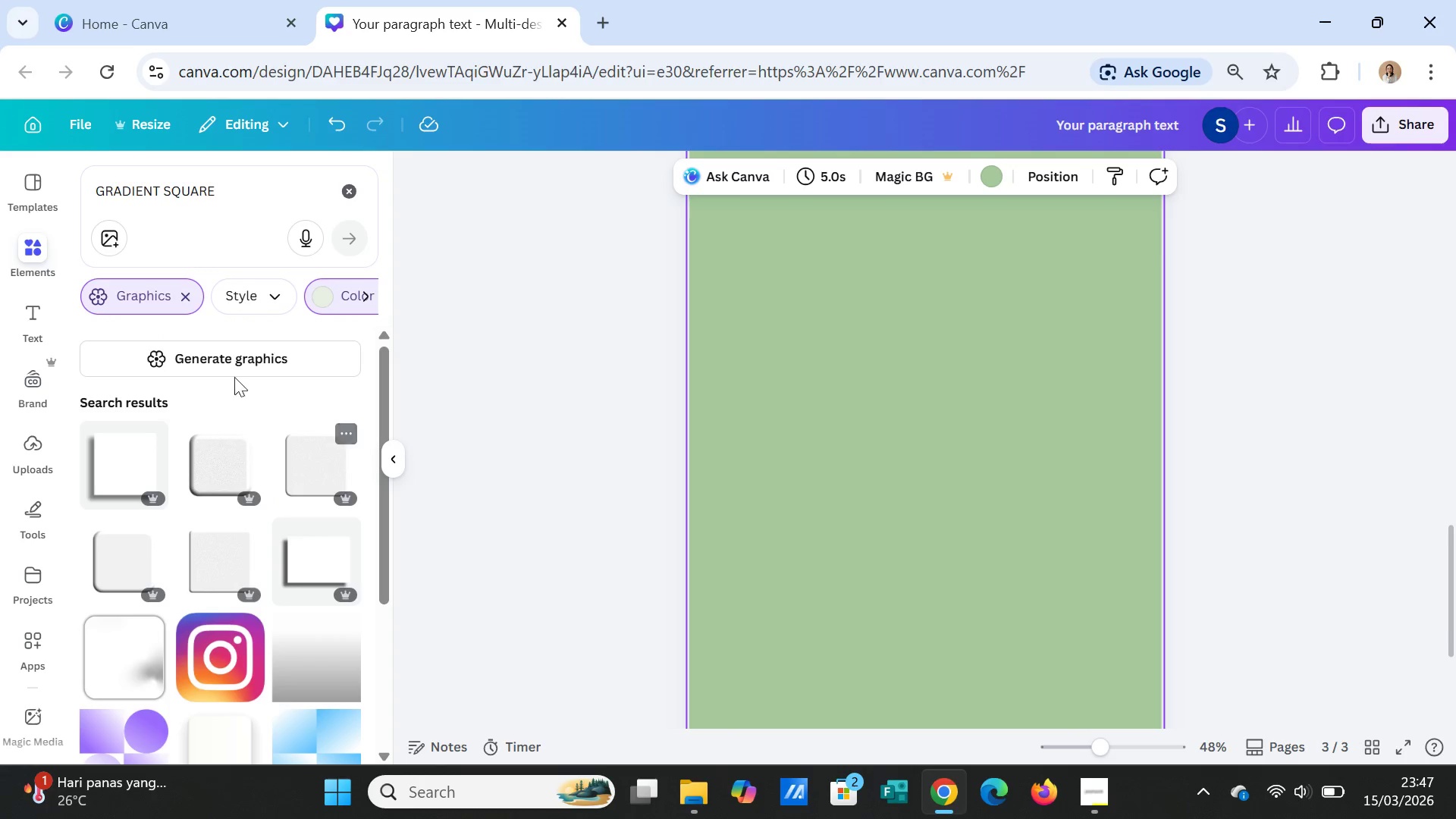 
scroll: coordinate [279, 521], scroll_direction: down, amount: 13.0
 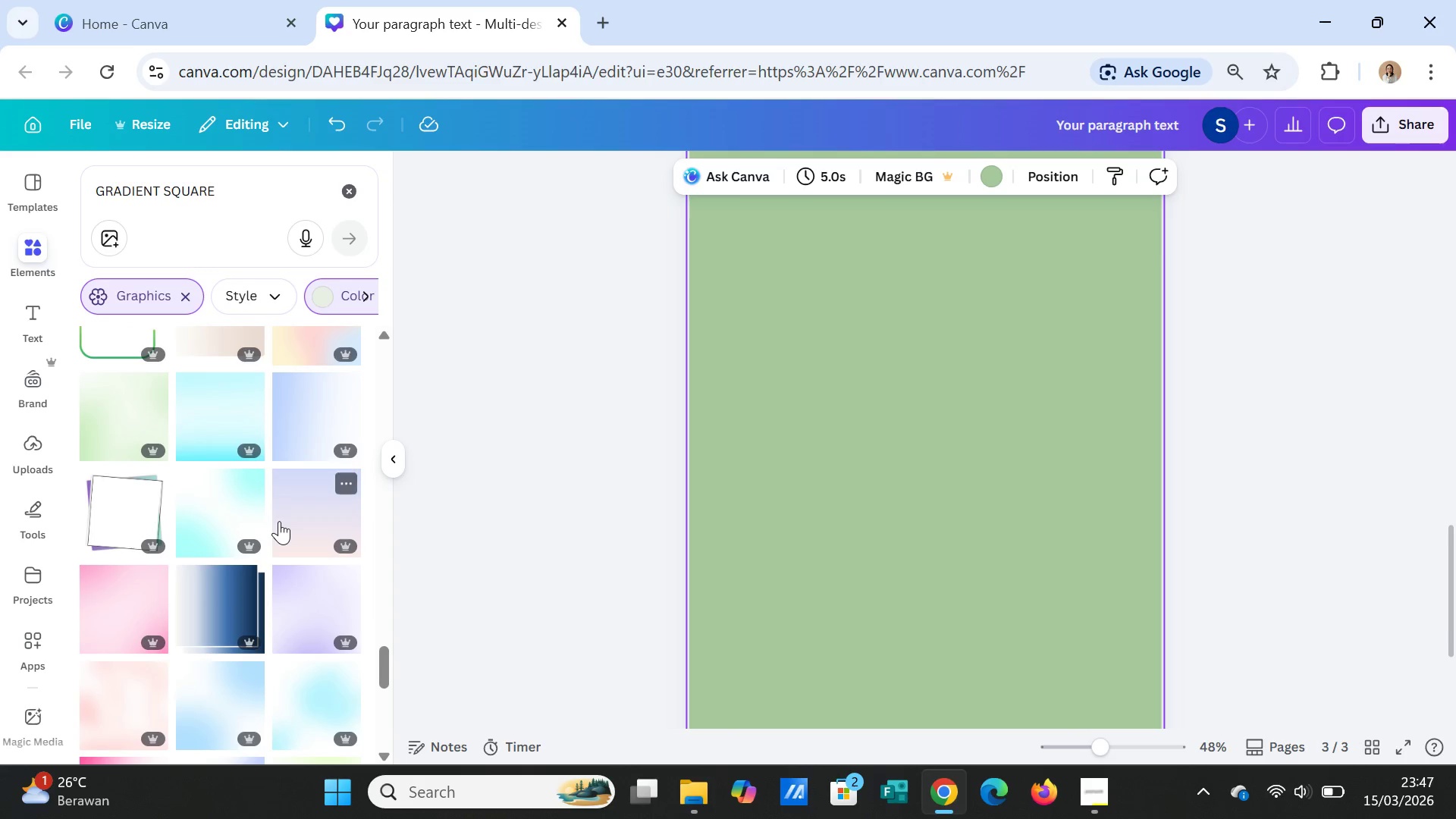 
left_click([553, 384])
 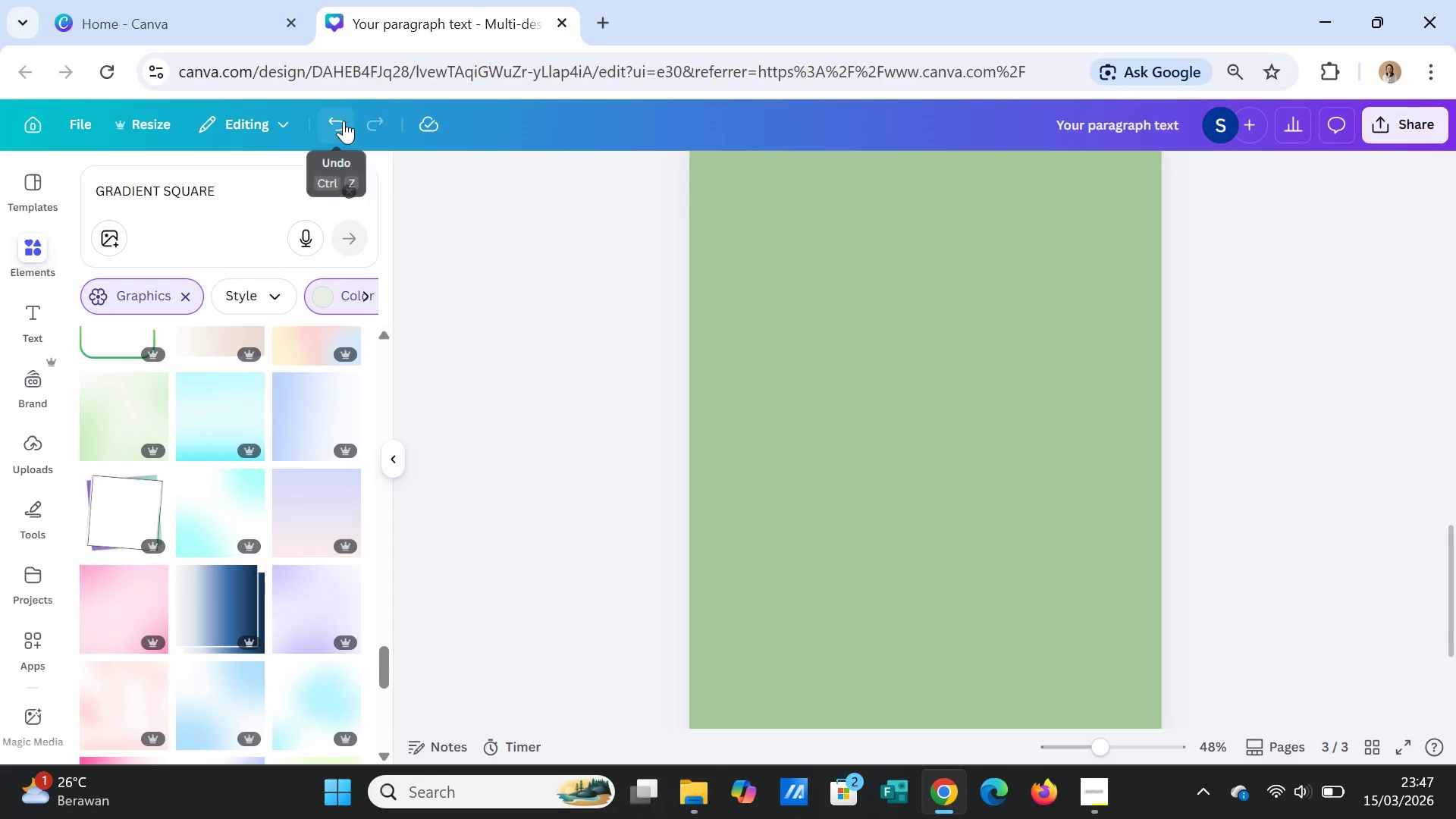 
double_click([344, 121])
 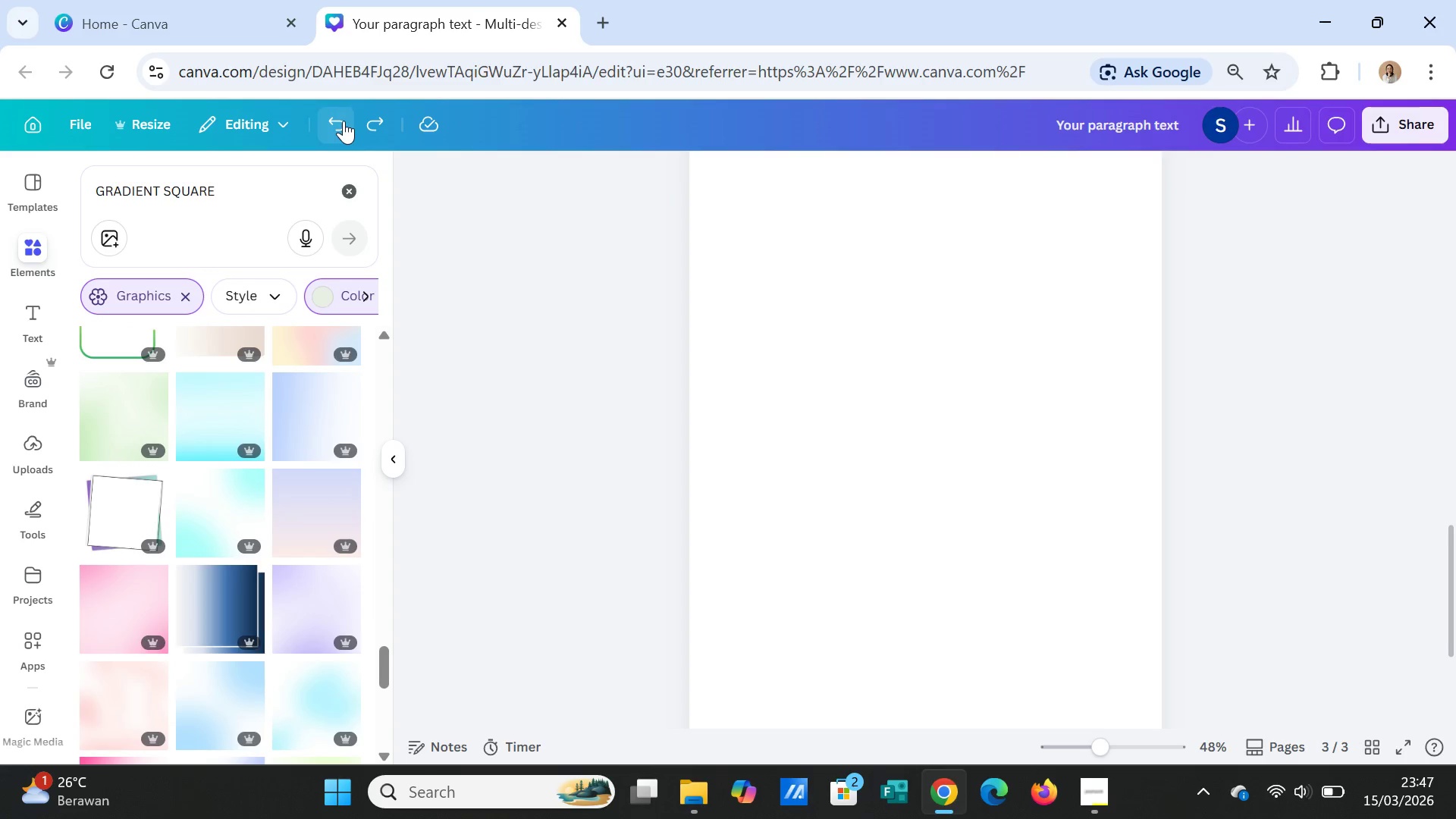 
triple_click([344, 121])
 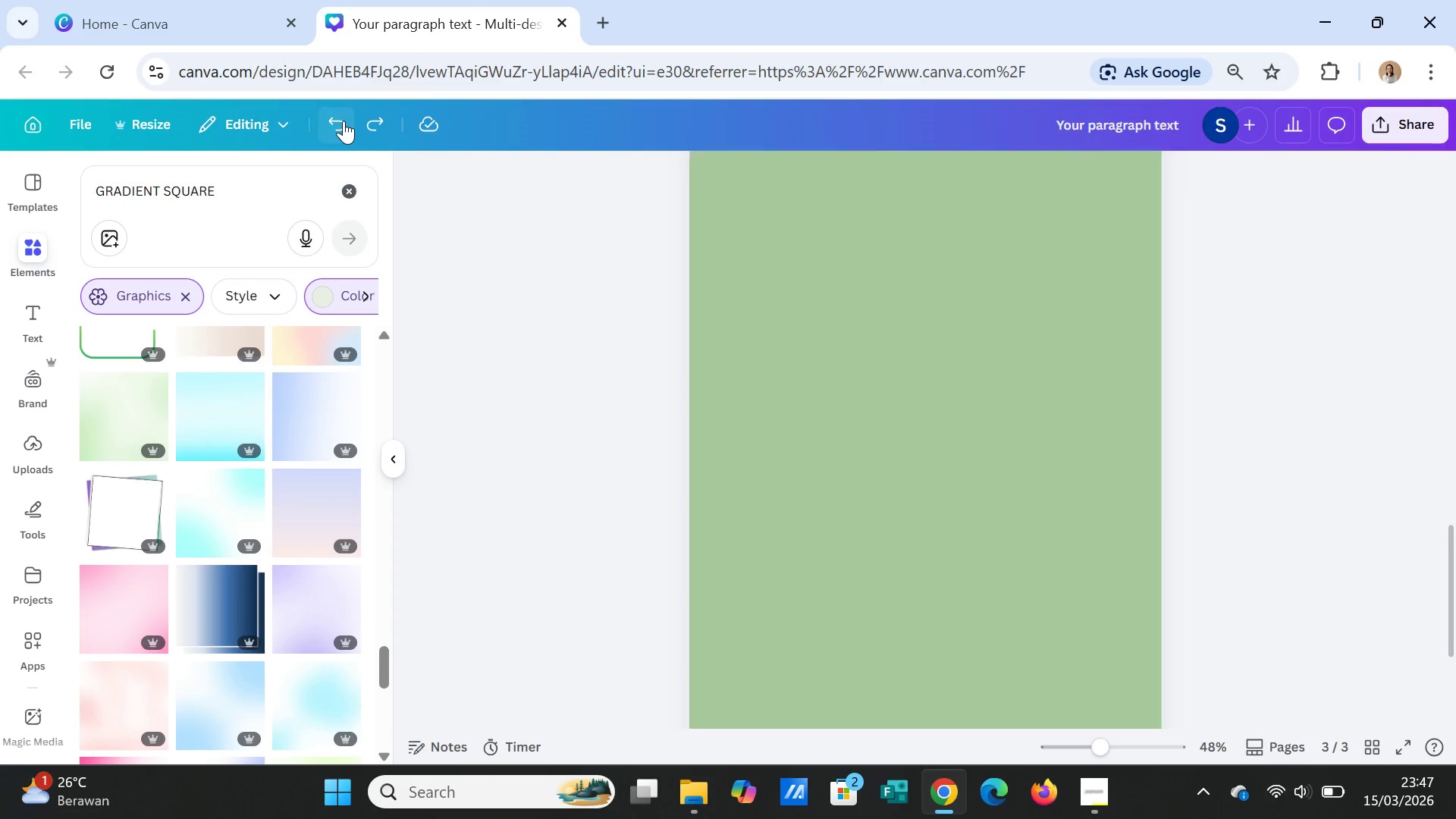 
triple_click([344, 121])
 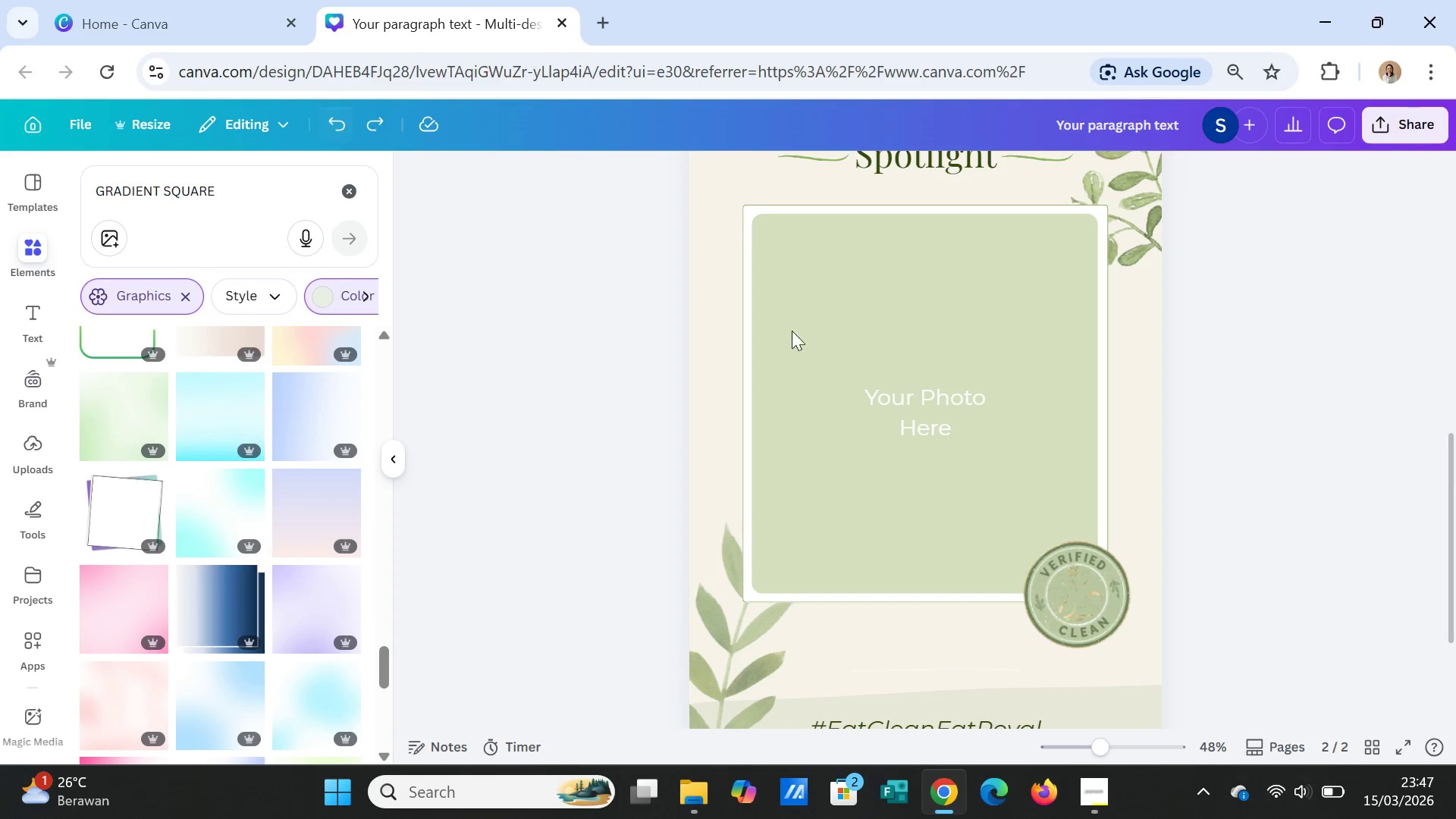 
scroll: coordinate [1047, 526], scroll_direction: down, amount: 5.0
 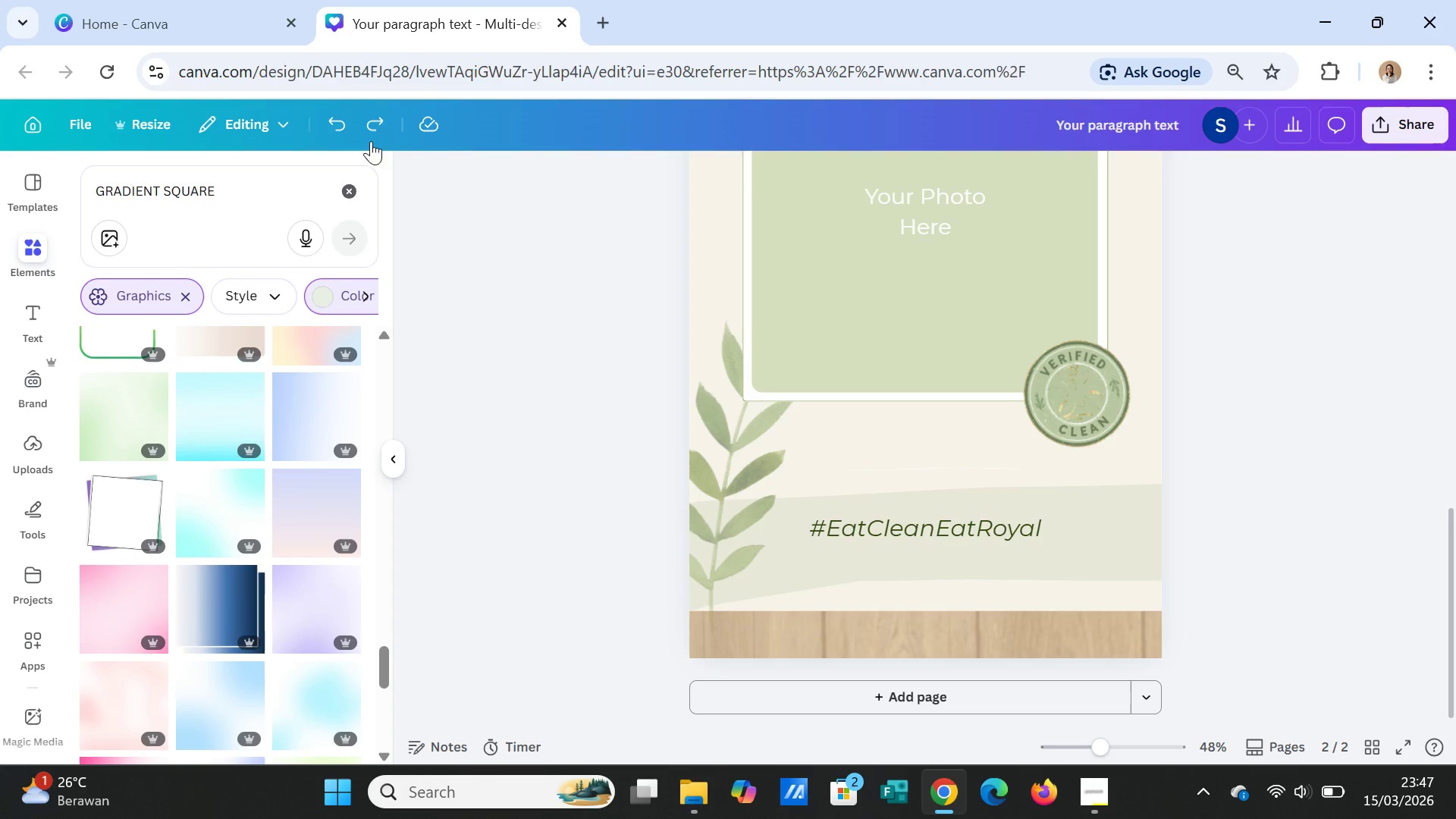 
left_click([369, 129])
 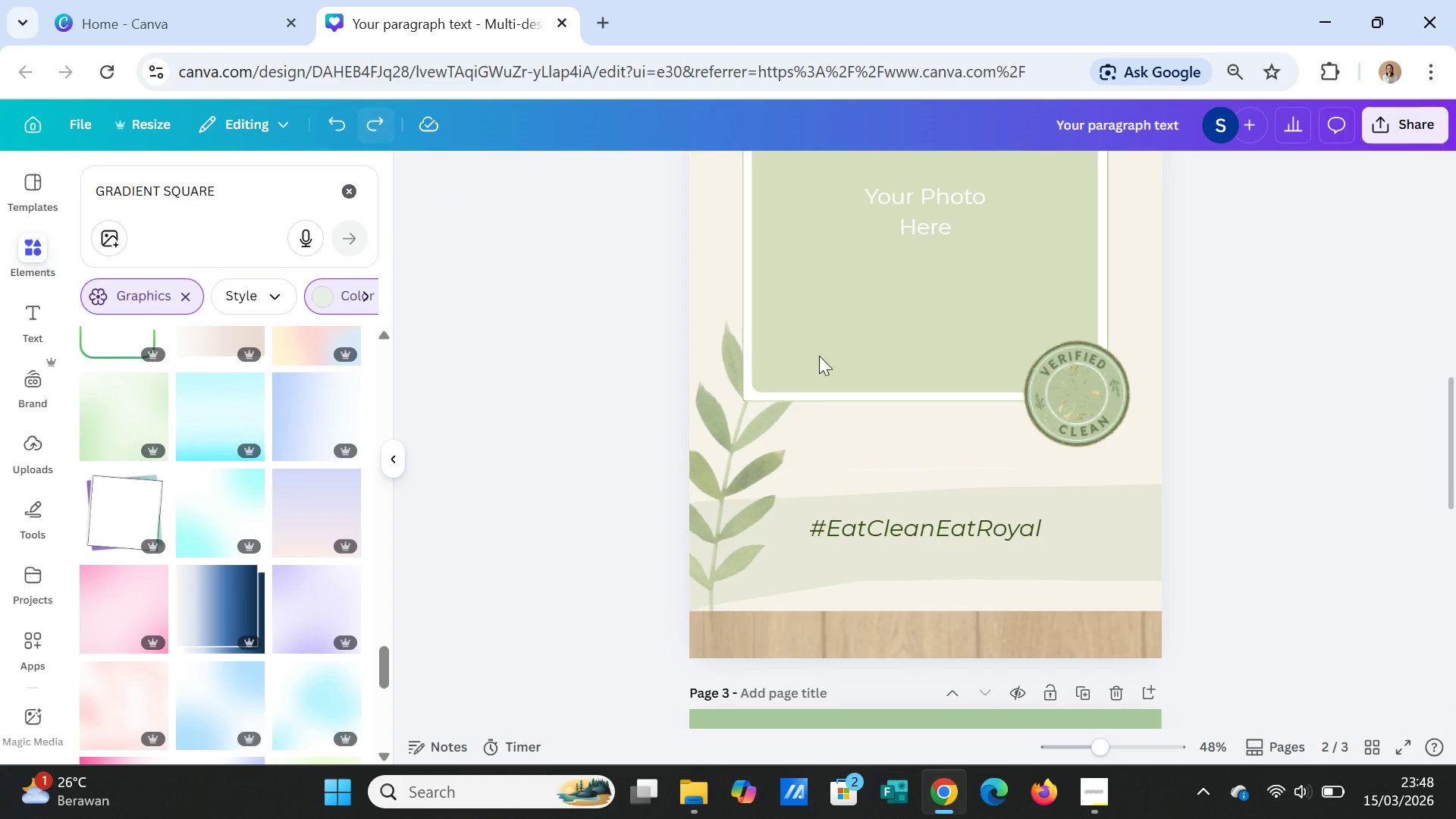 
scroll: coordinate [1320, 522], scroll_direction: down, amount: 7.0
 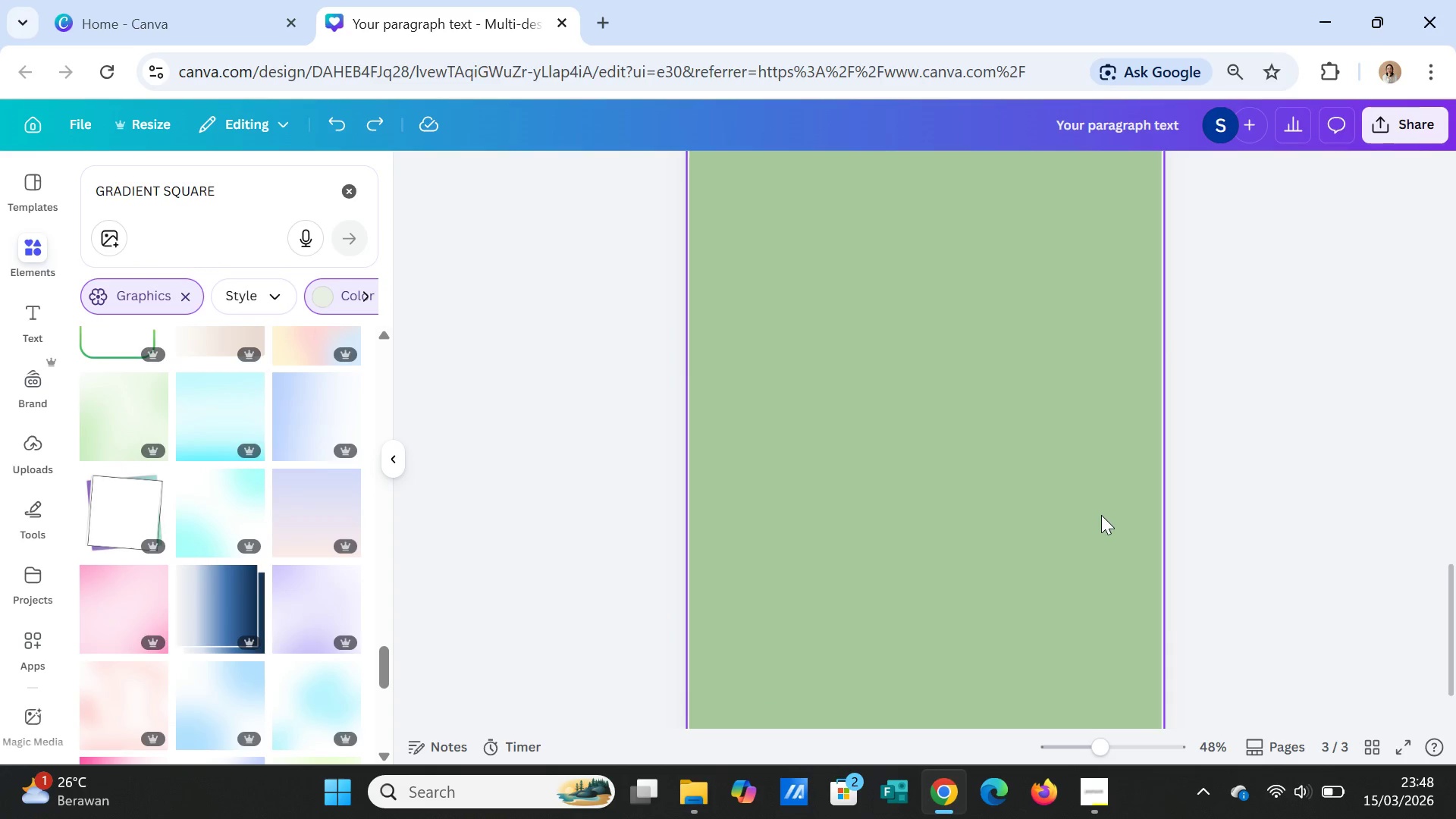 
left_click([1101, 515])
 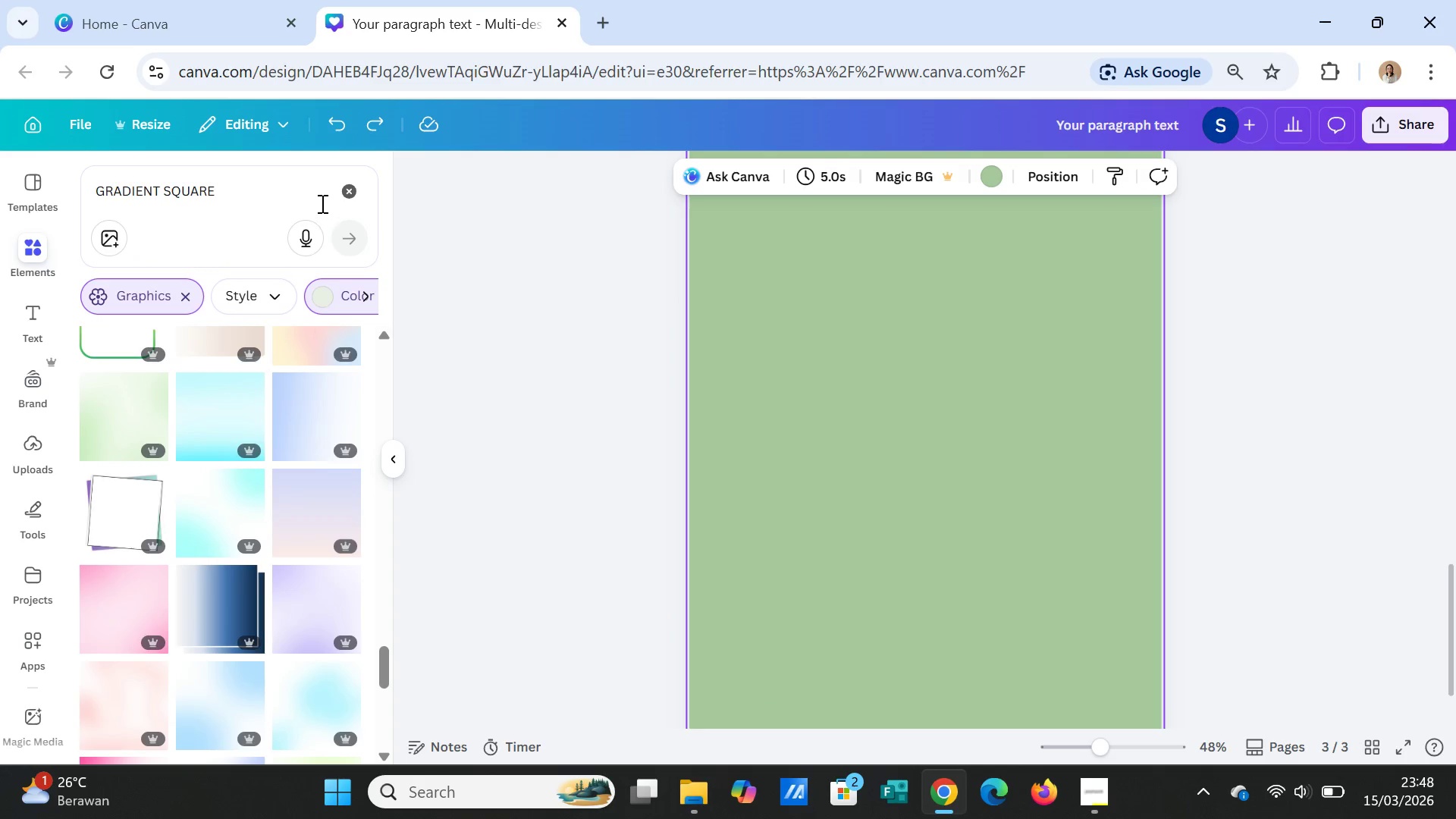 
left_click([347, 191])
 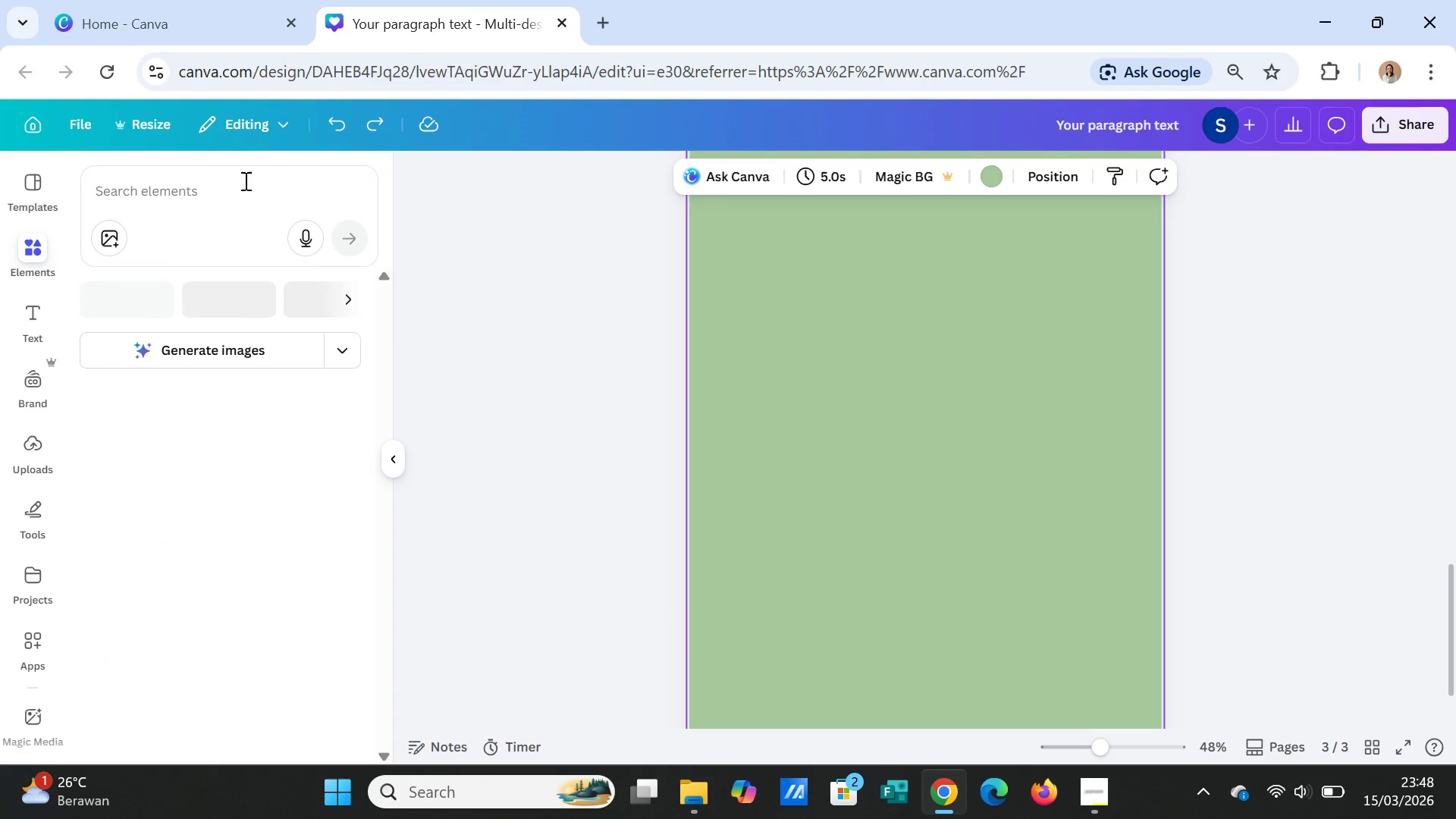 
left_click([244, 180])
 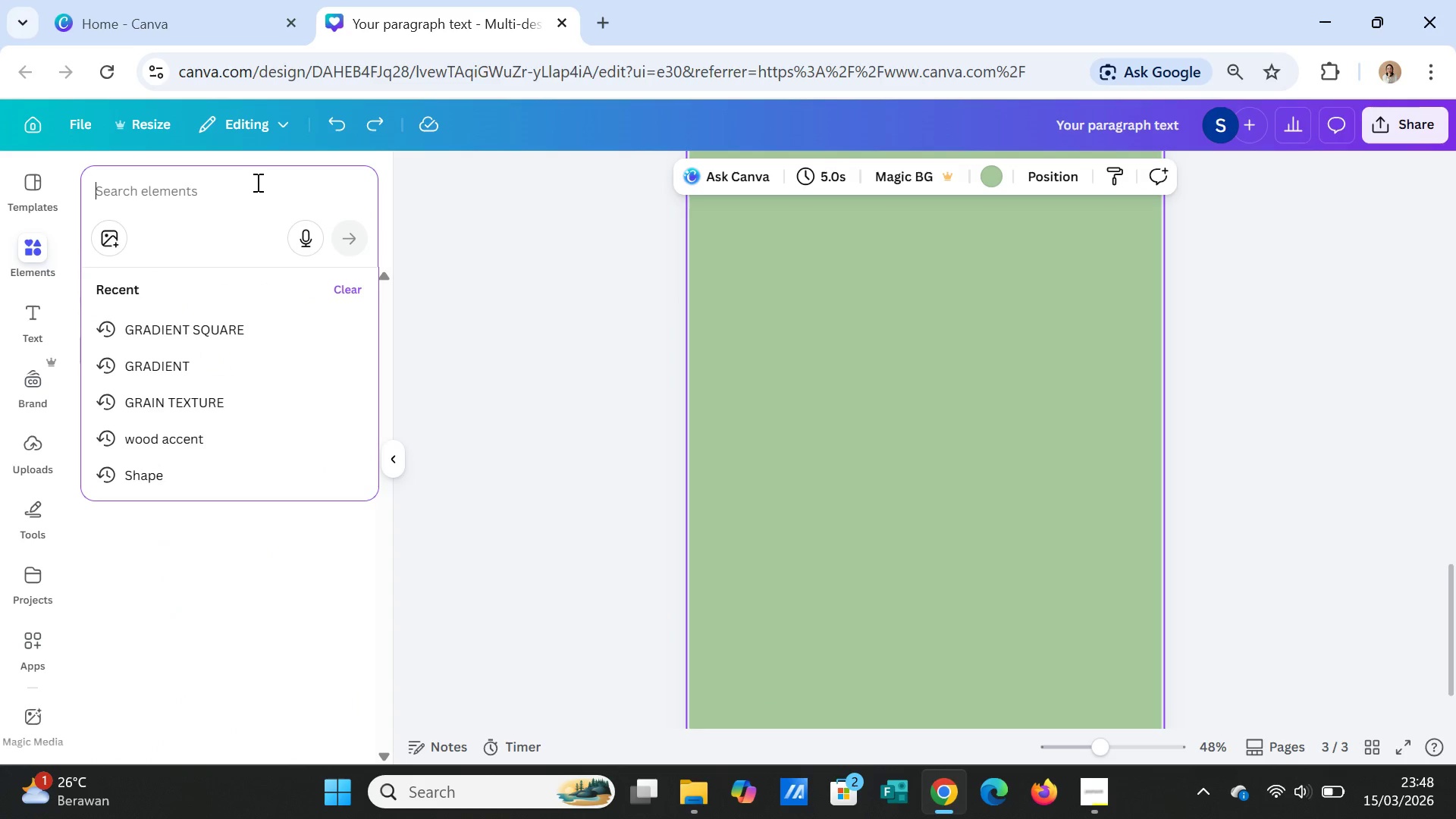 
type(GRADIENT)
 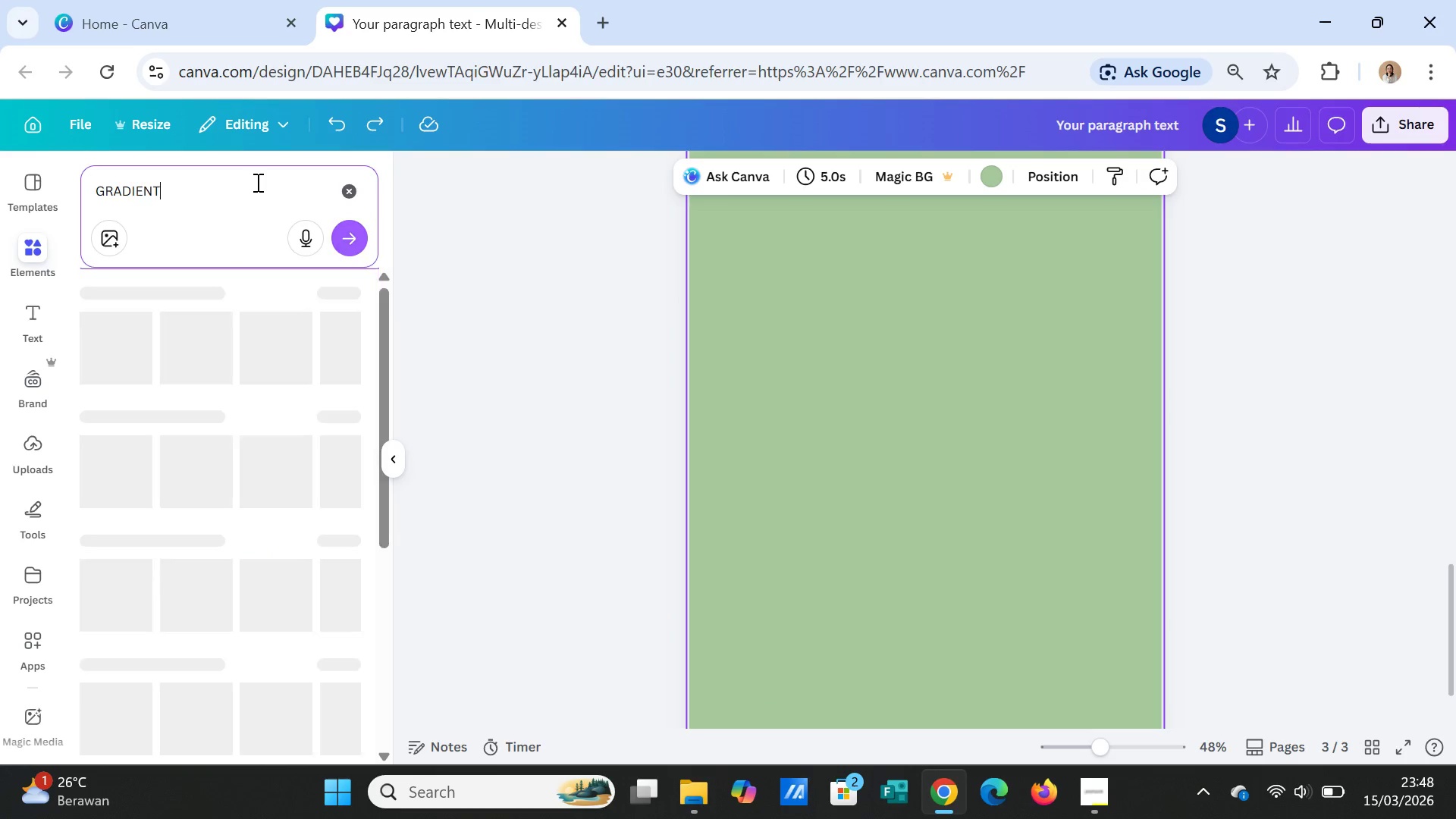 
key(Enter)
 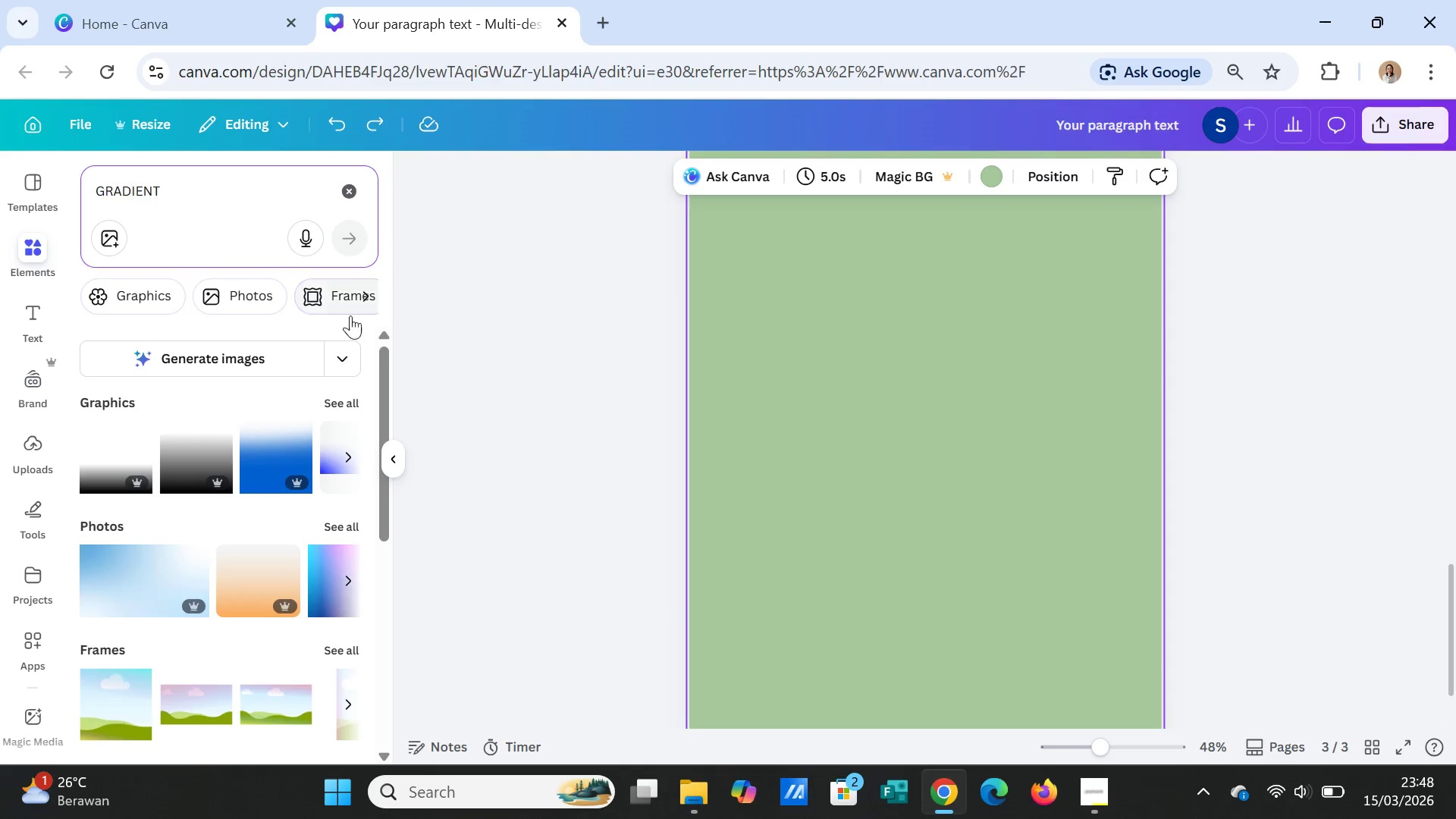 
left_click([347, 394])
 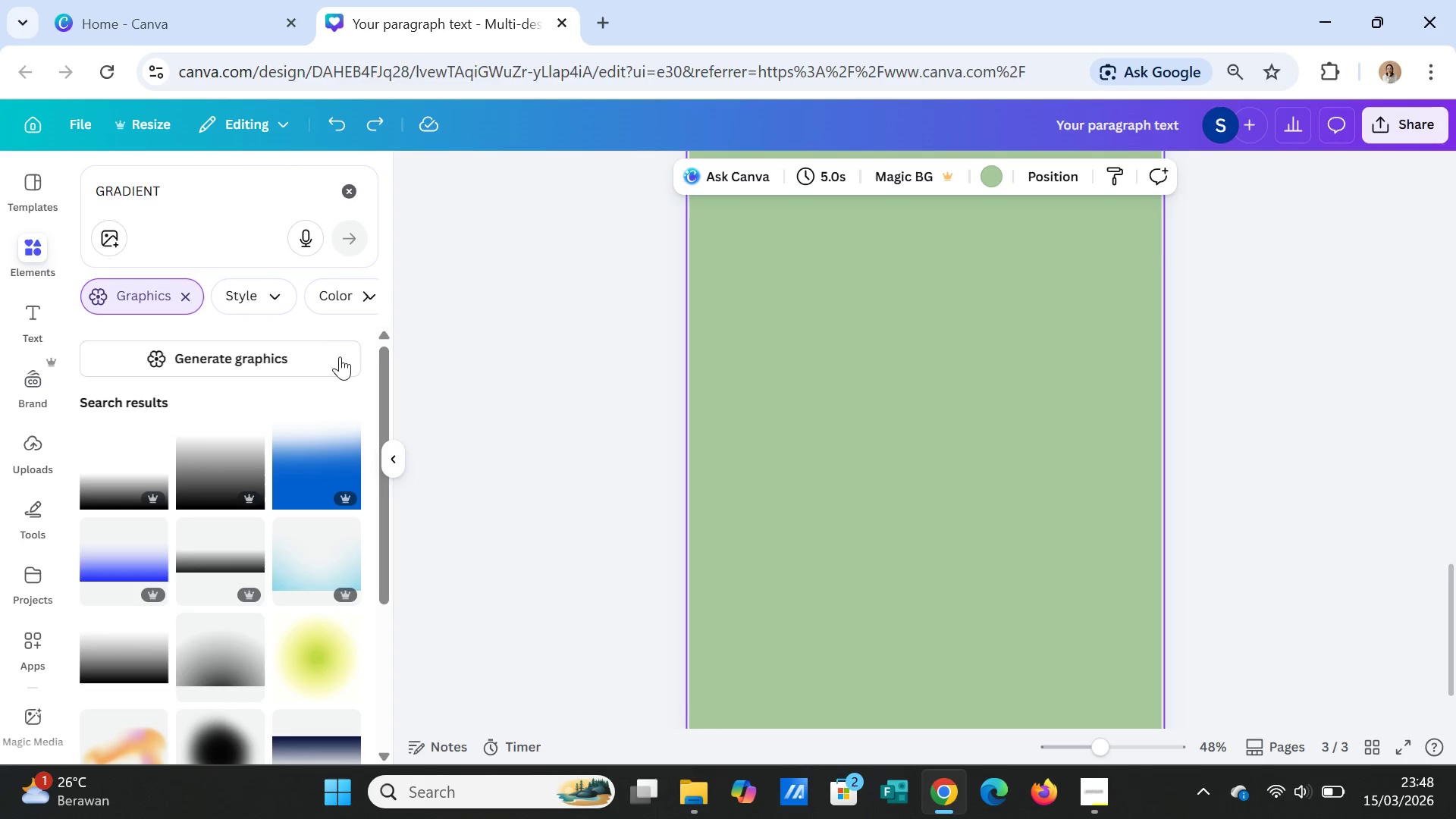 
left_click([338, 299])
 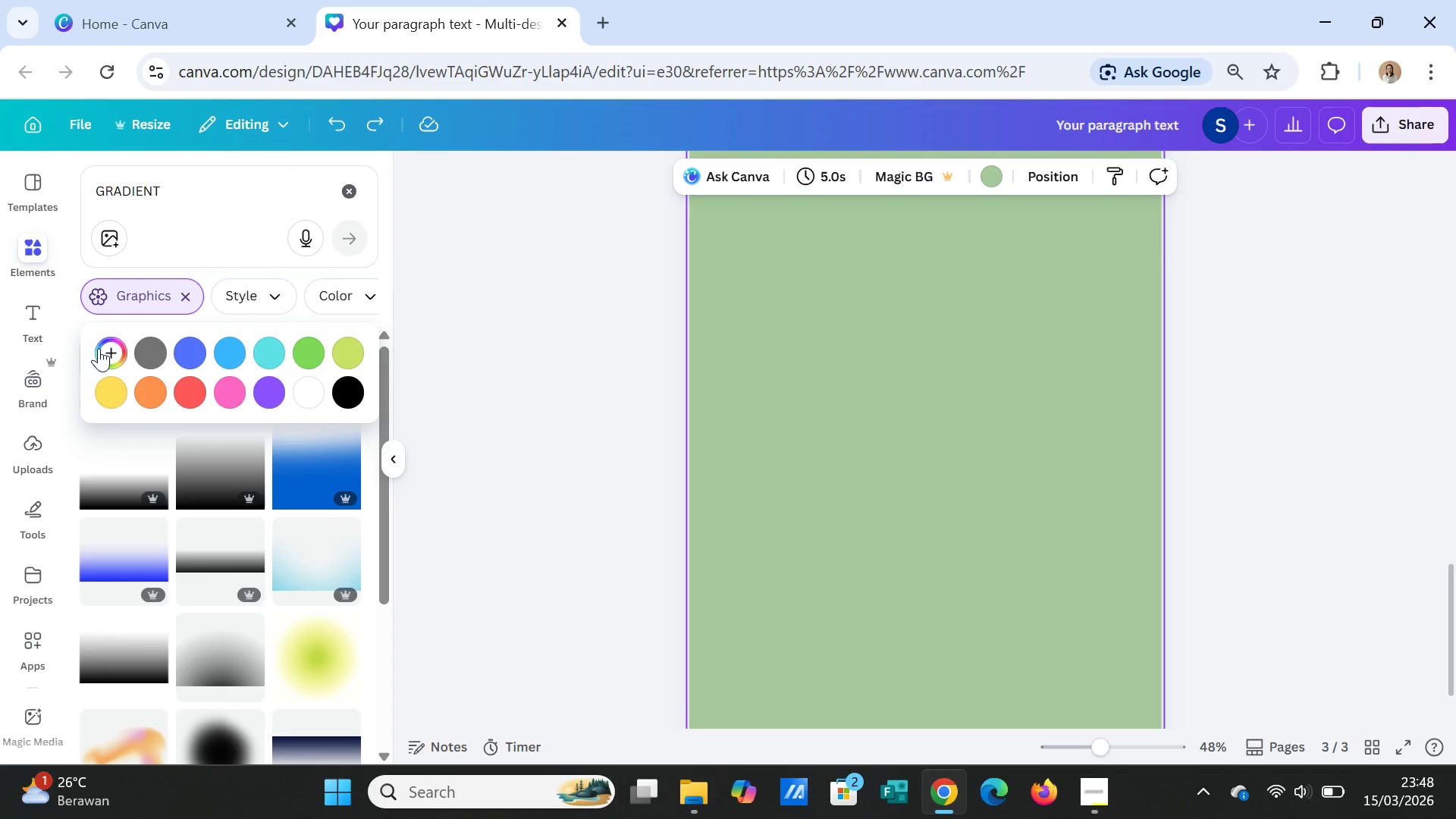 
left_click([100, 348])
 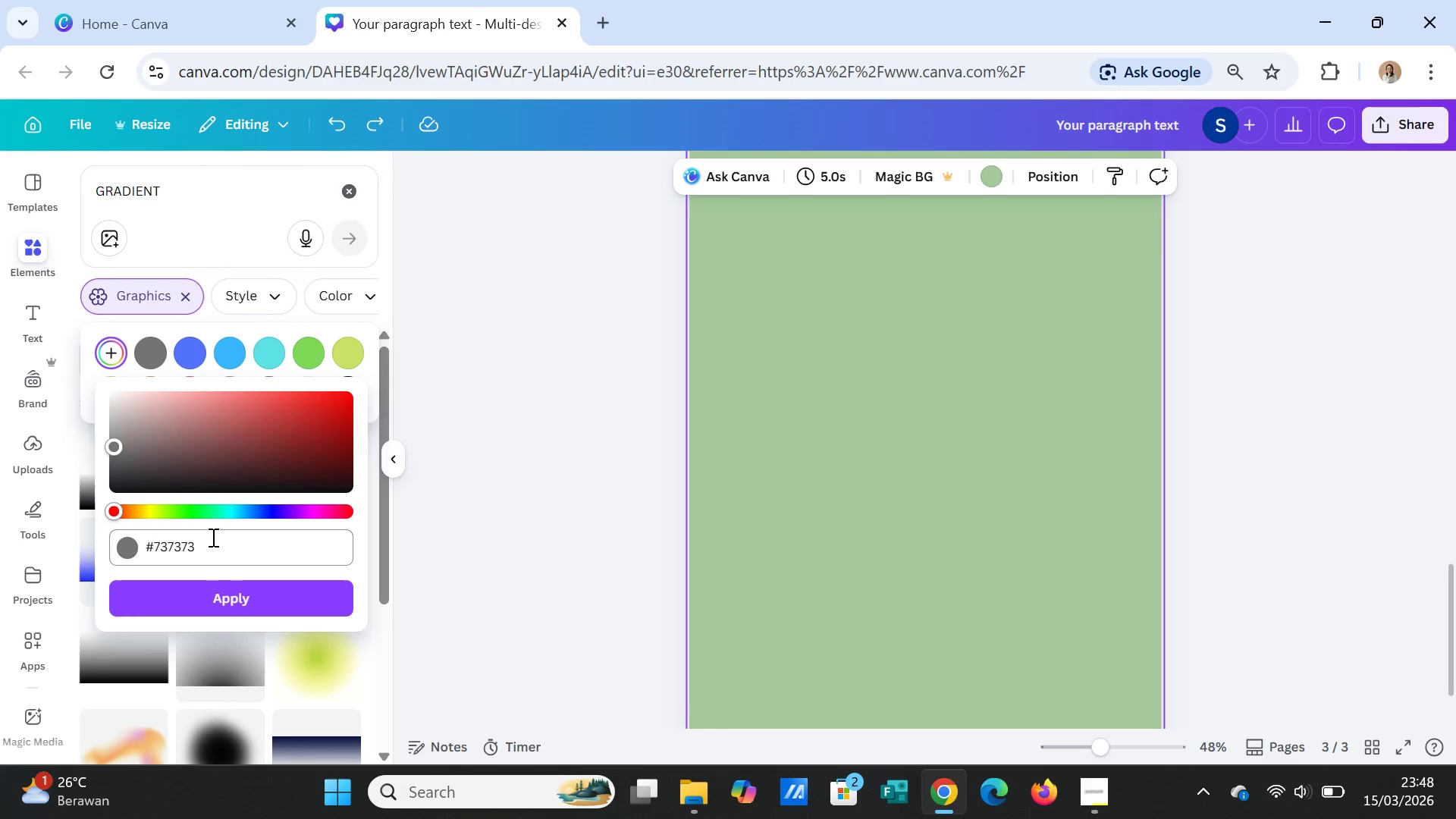 
double_click([214, 541])
 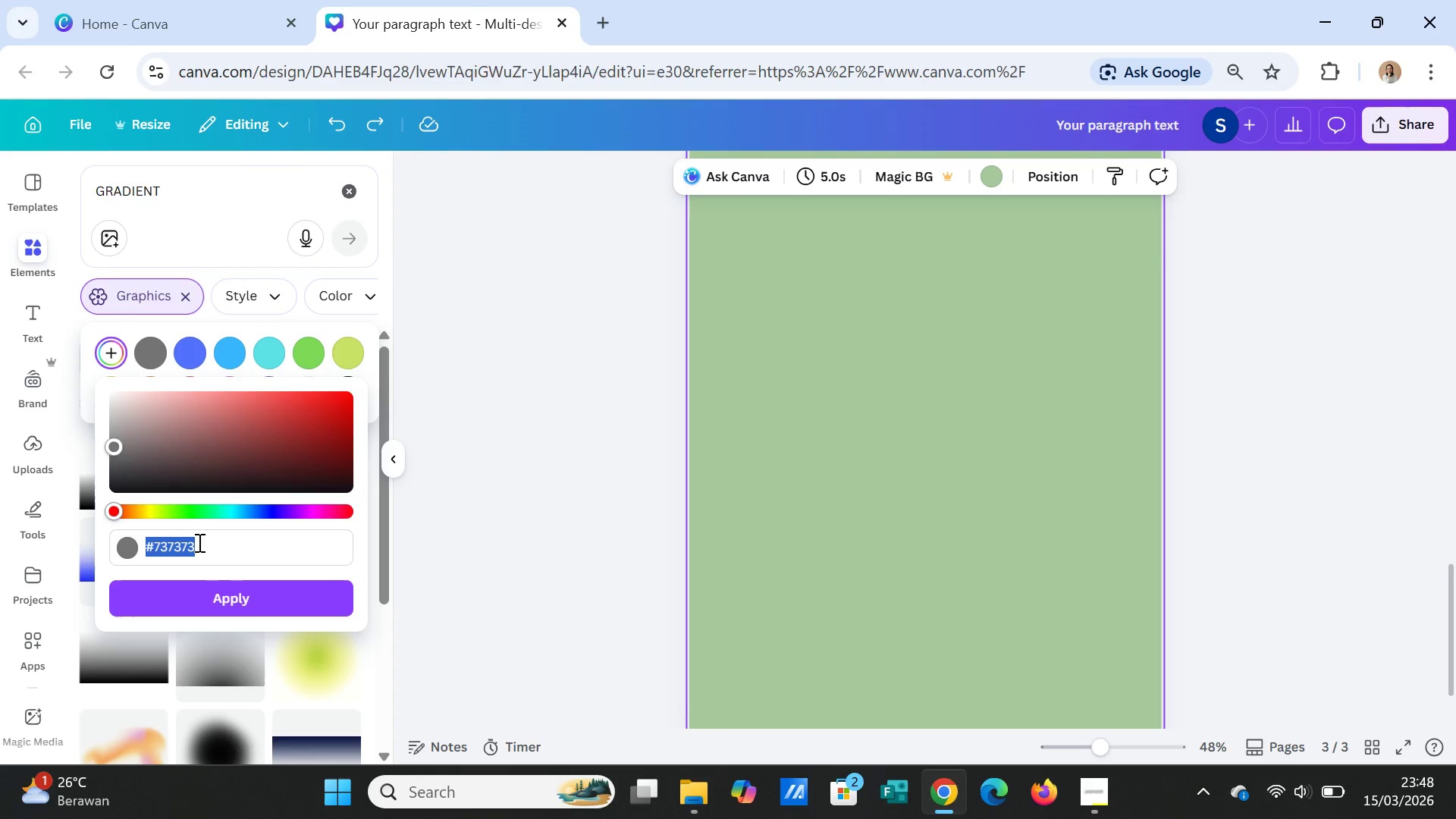 
type(E9F0E6)
 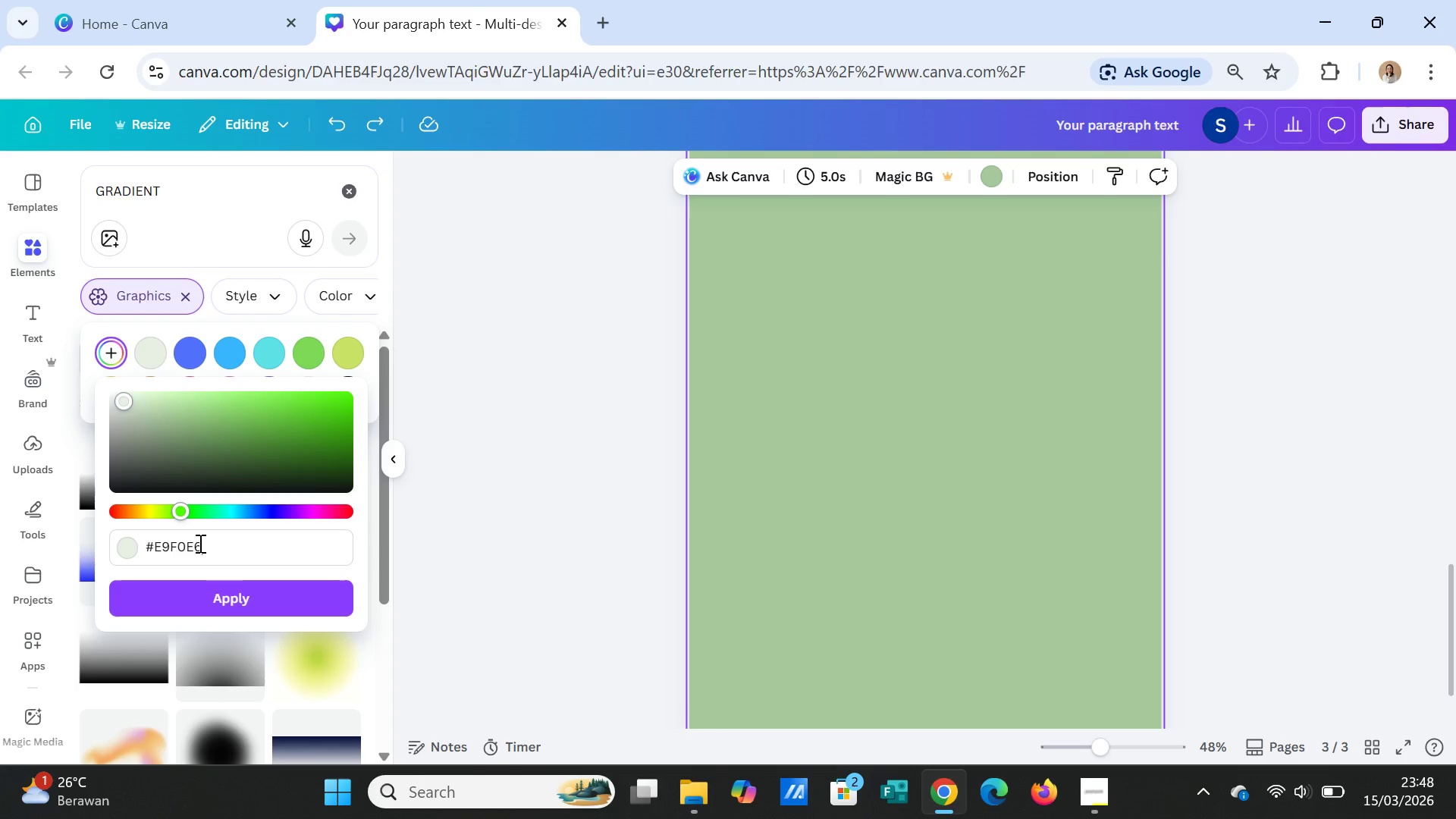 
key(Enter)
 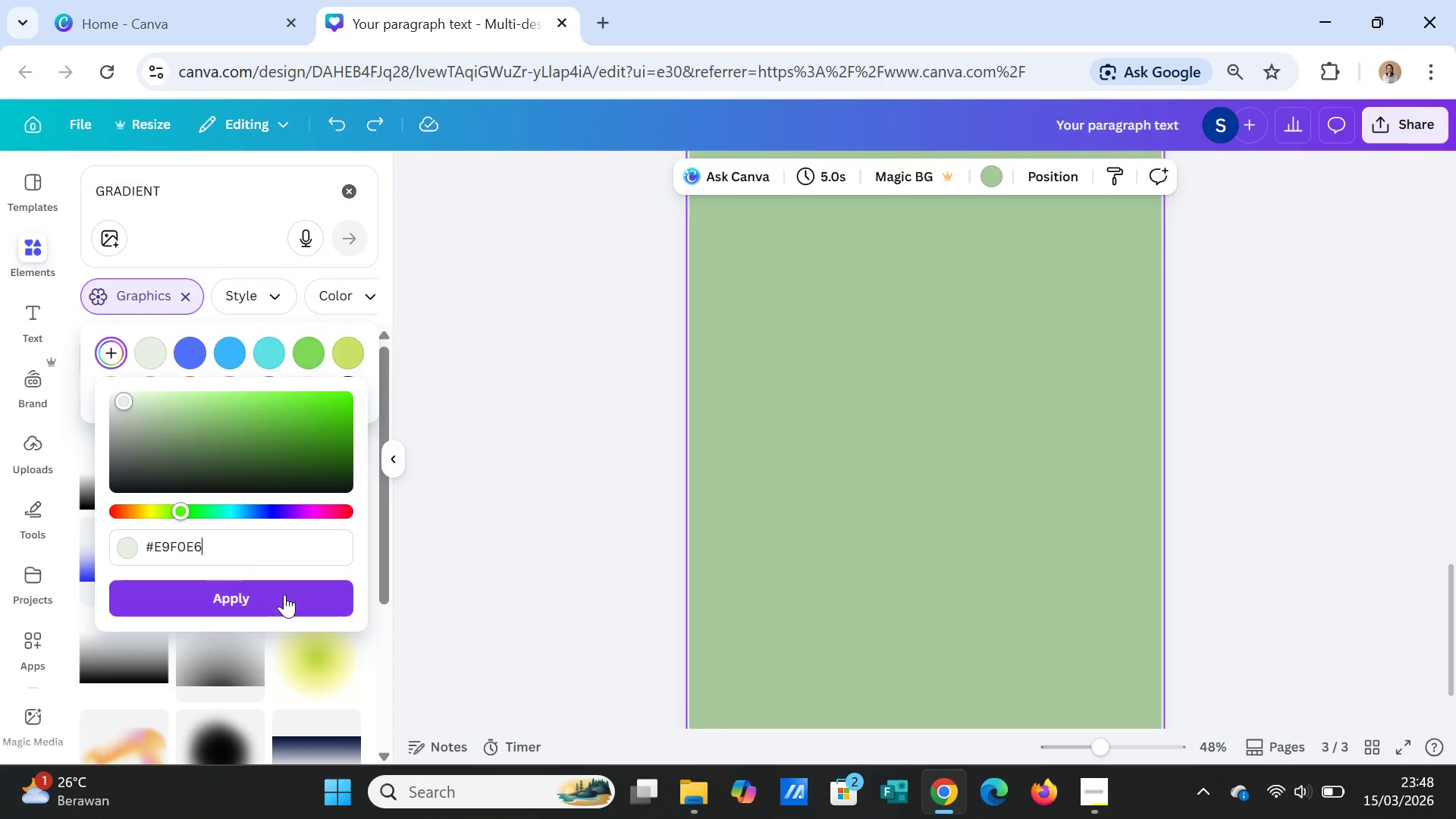 
left_click([285, 599])
 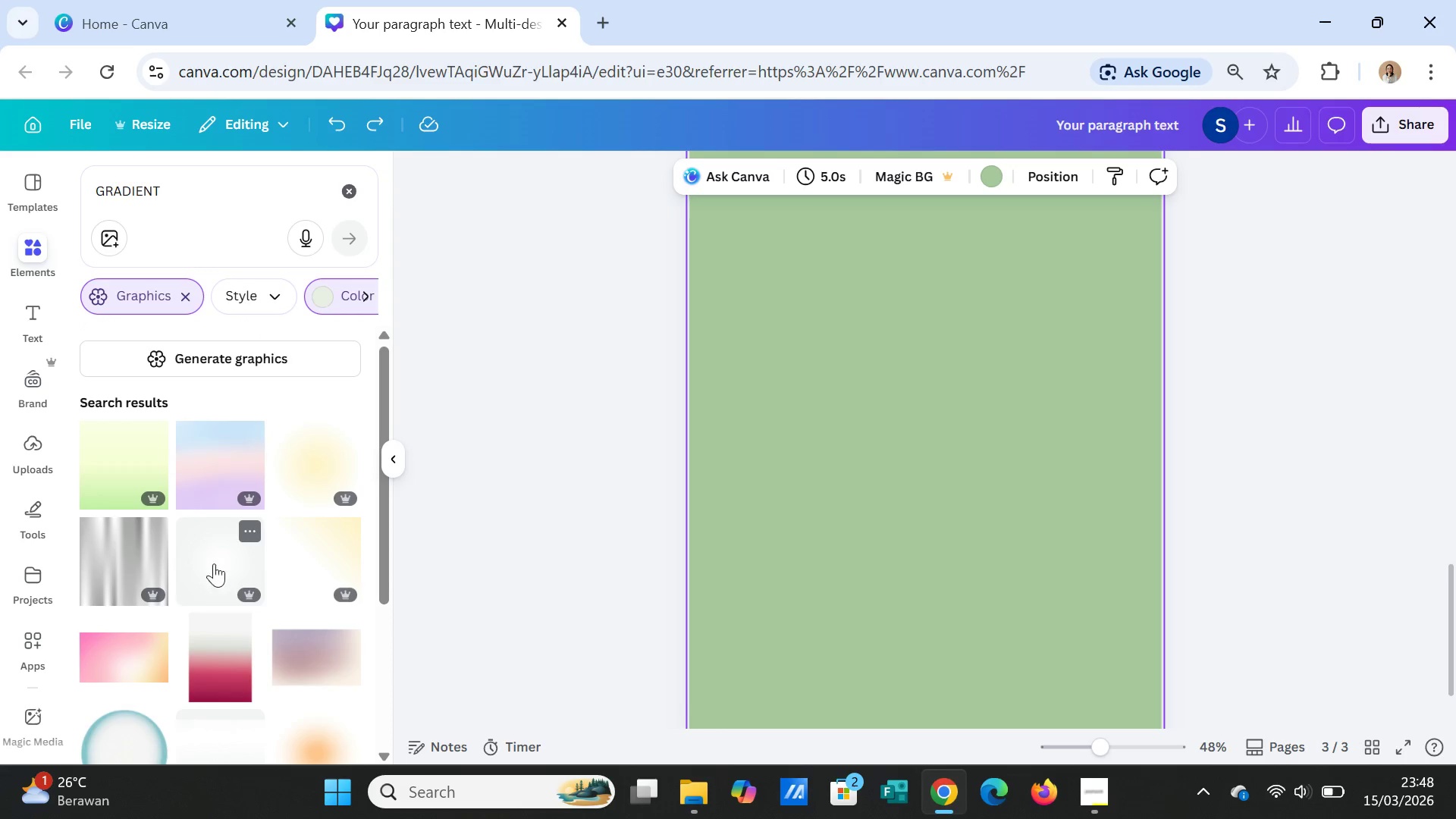 
scroll: coordinate [240, 566], scroll_direction: down, amount: 15.0
 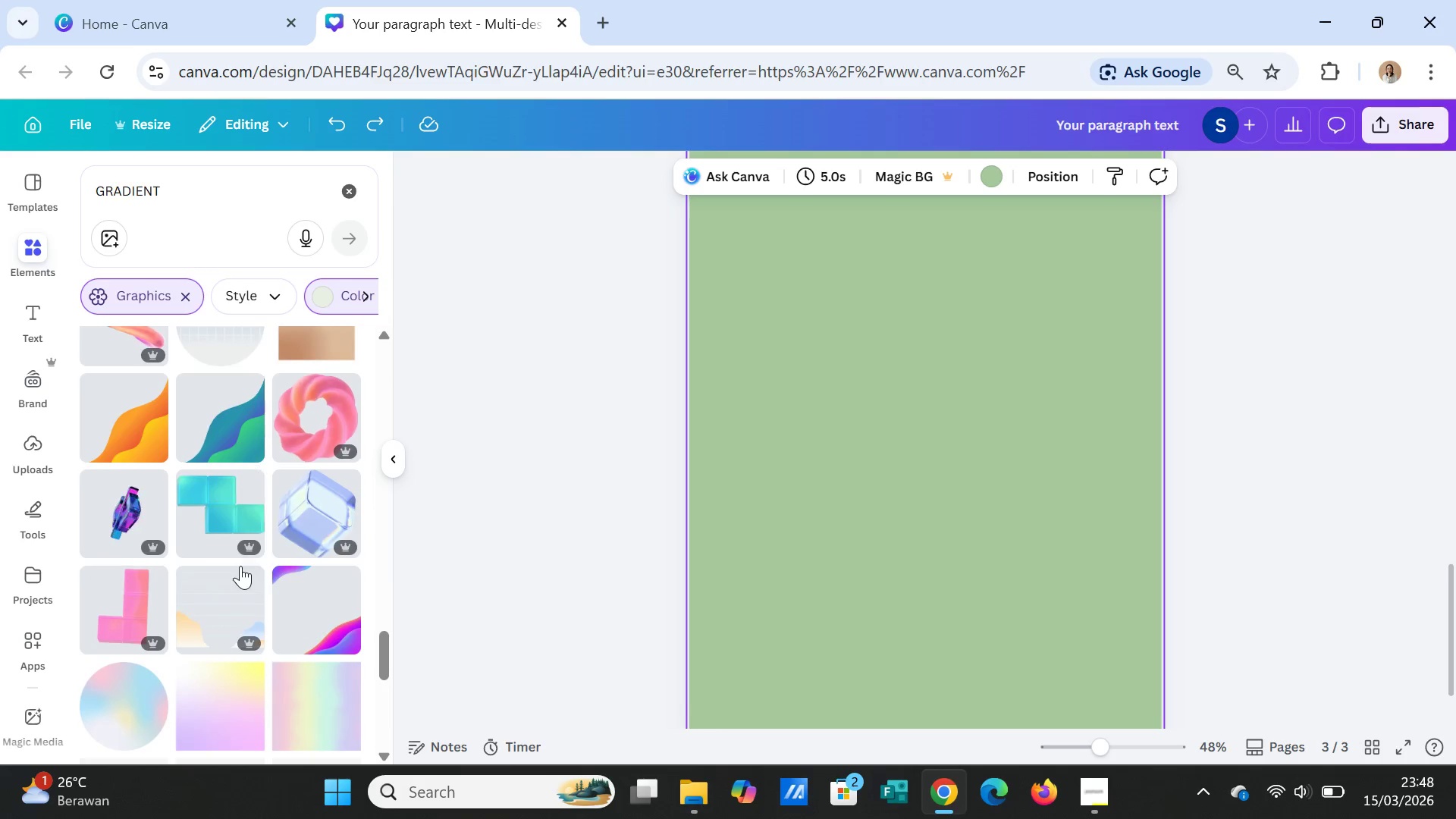 
scroll: coordinate [238, 559], scroll_direction: up, amount: 23.0
 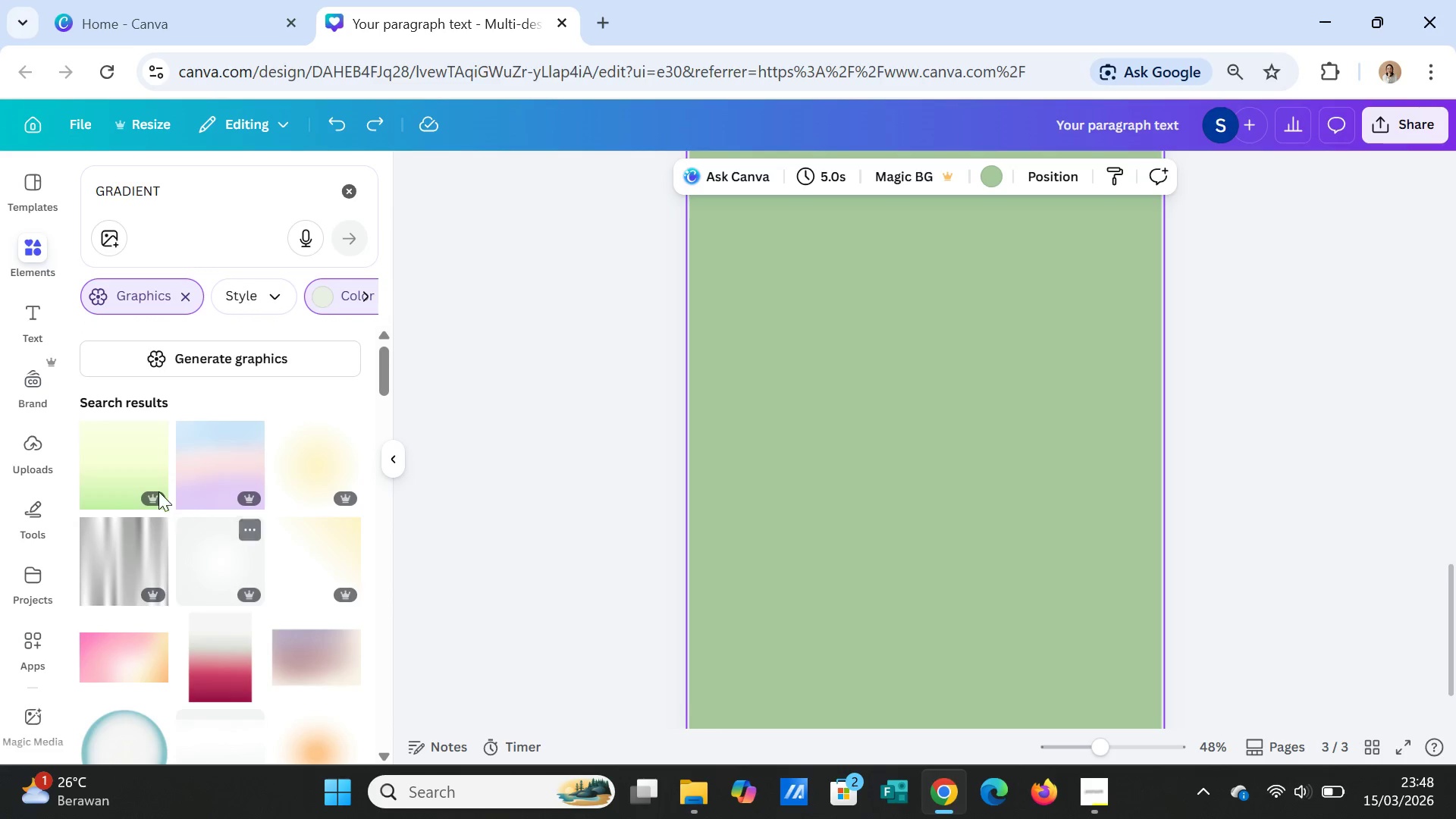 
left_click([117, 447])
 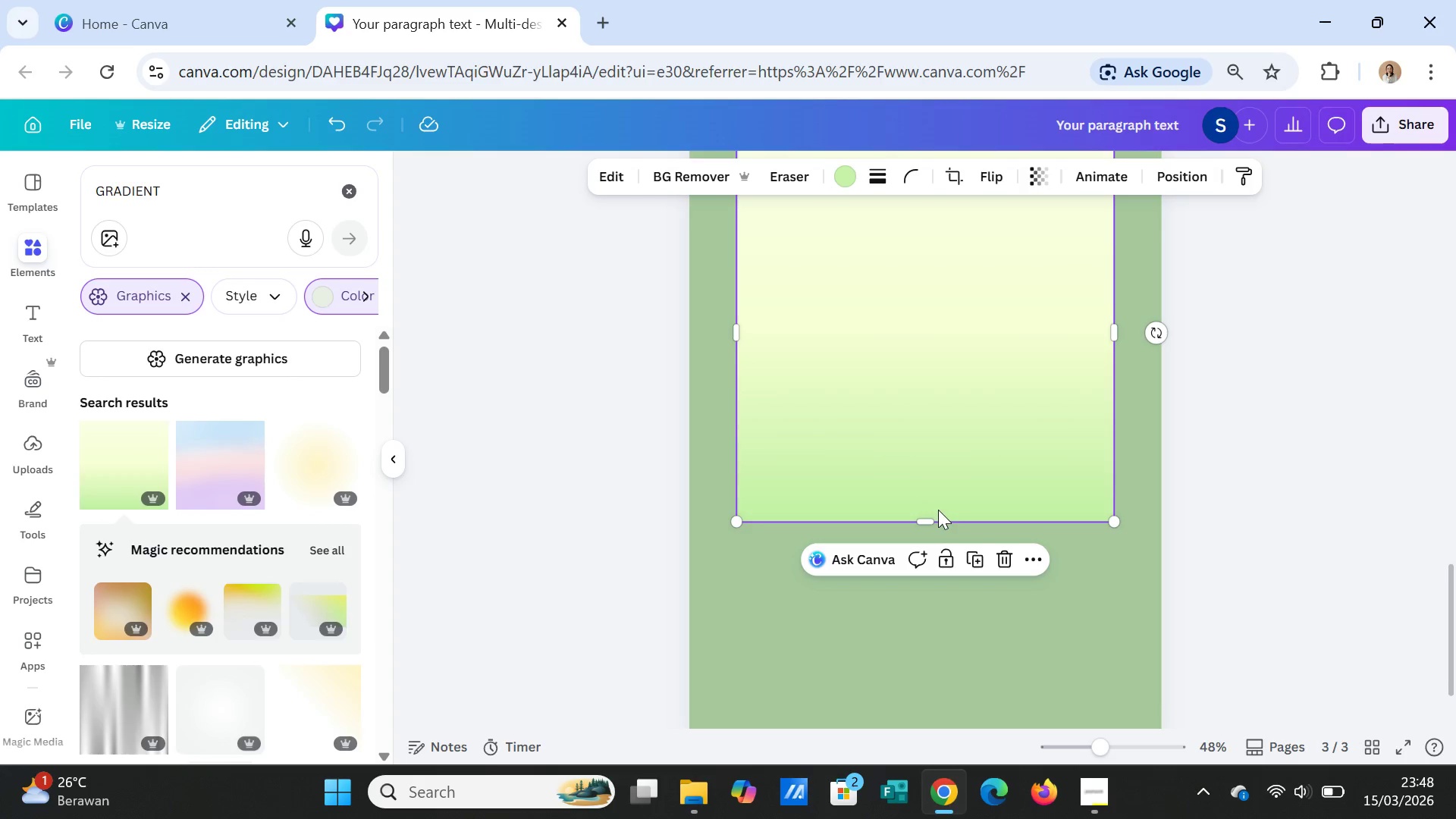 
scroll: coordinate [918, 450], scroll_direction: down, amount: 2.0
 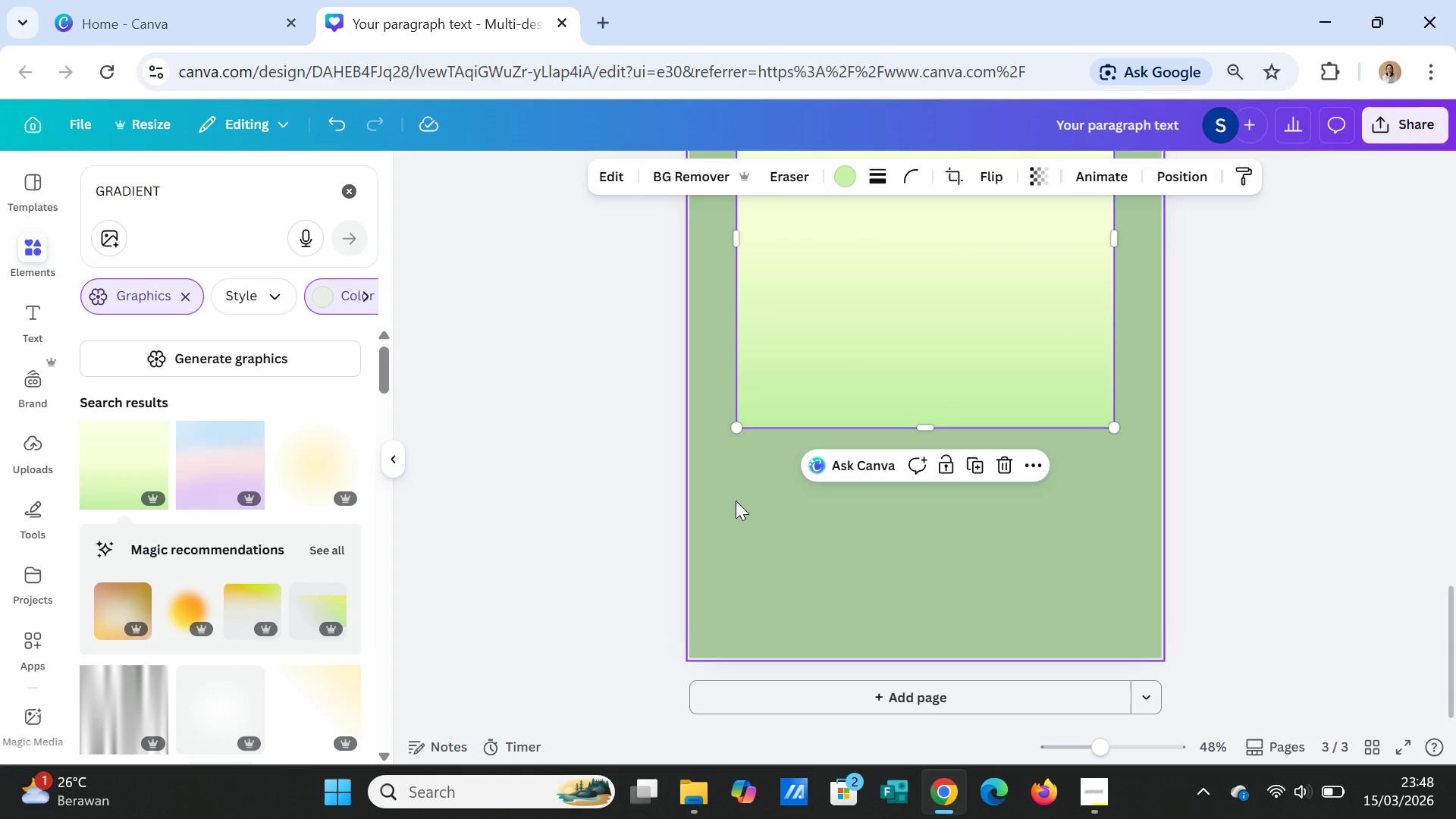 
left_click([736, 500])
 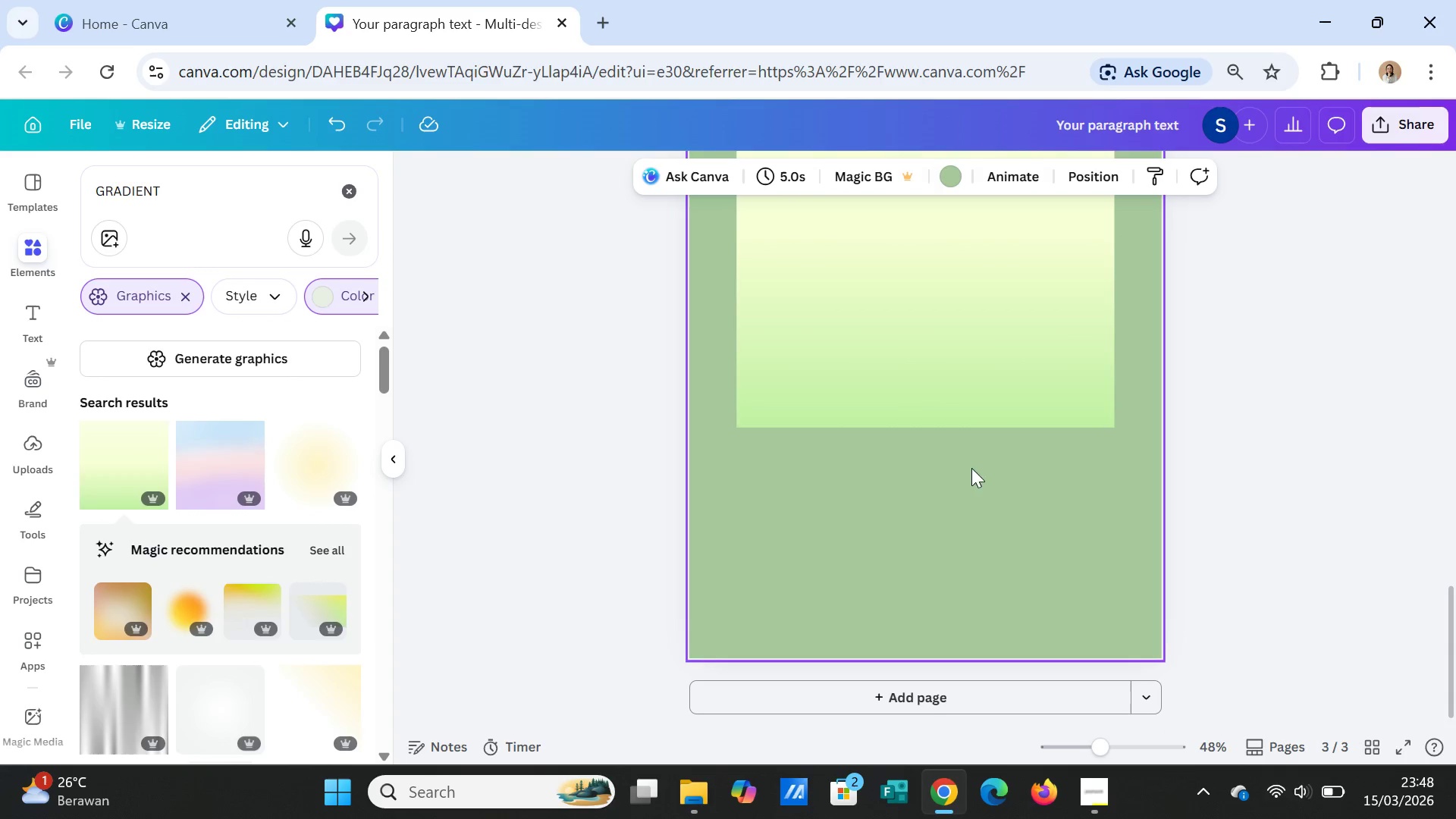 
left_click([953, 403])
 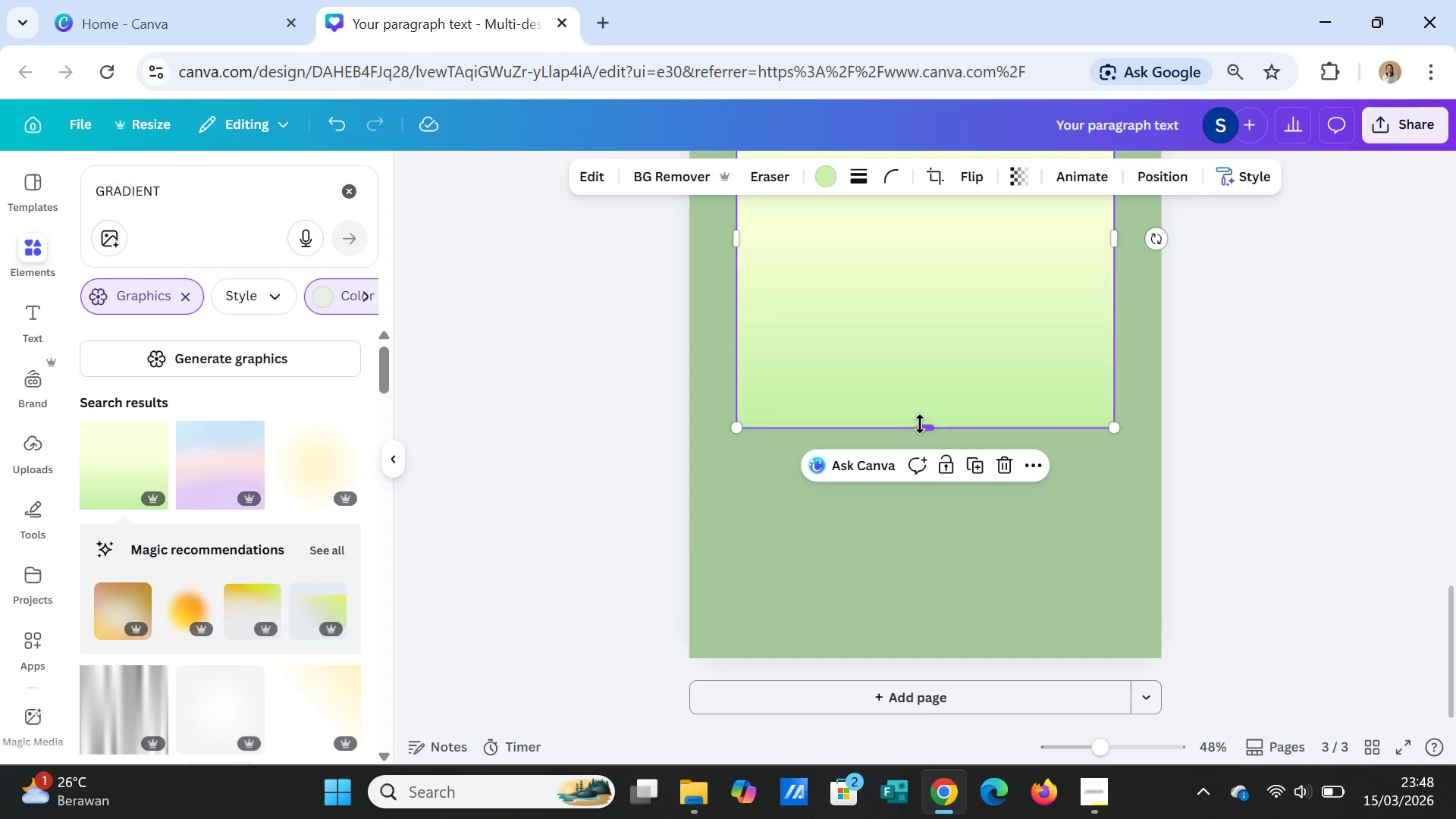 
left_click_drag(start_coordinate=[920, 424], to_coordinate=[927, 645])
 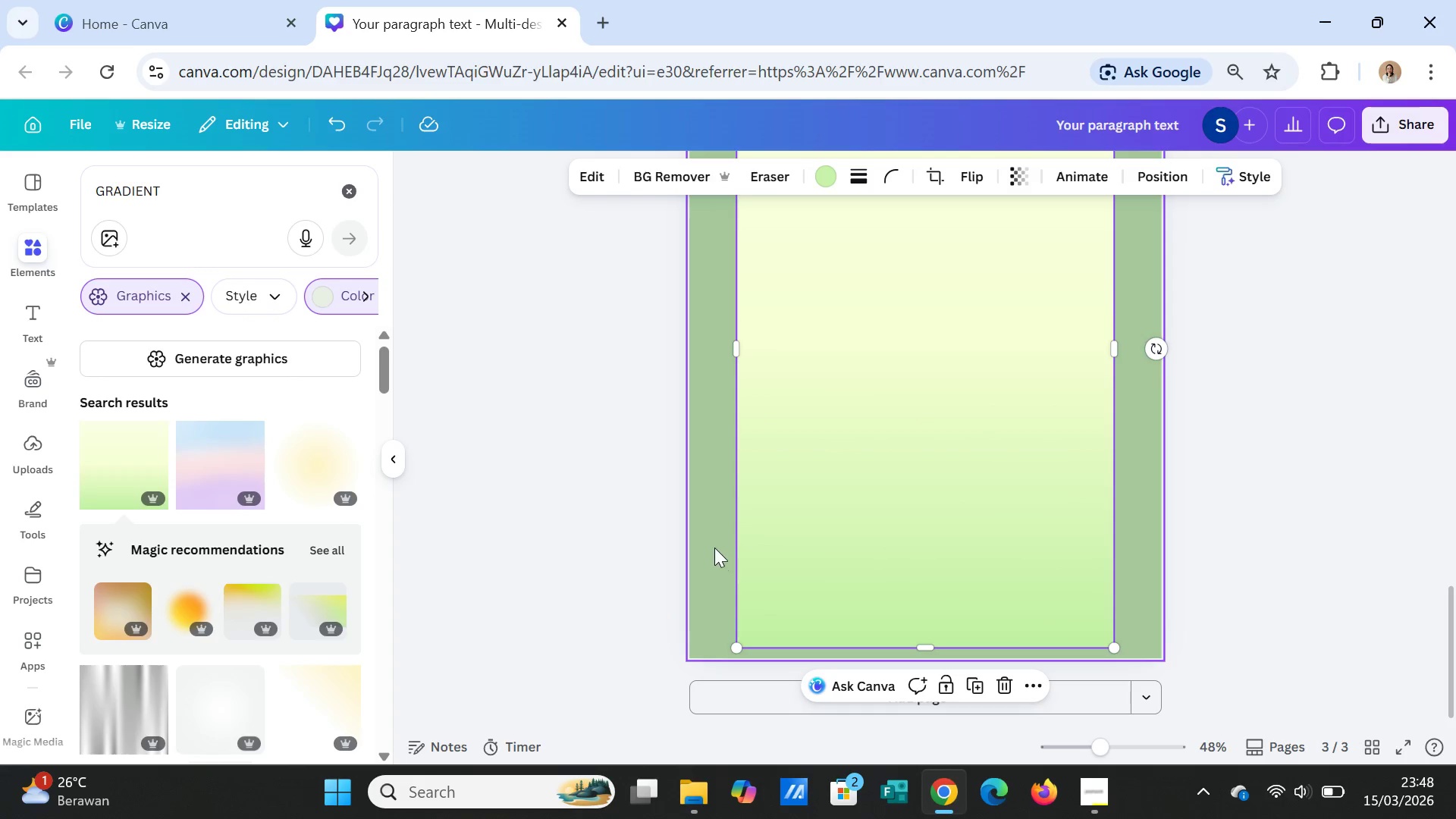 
left_click([713, 547])
 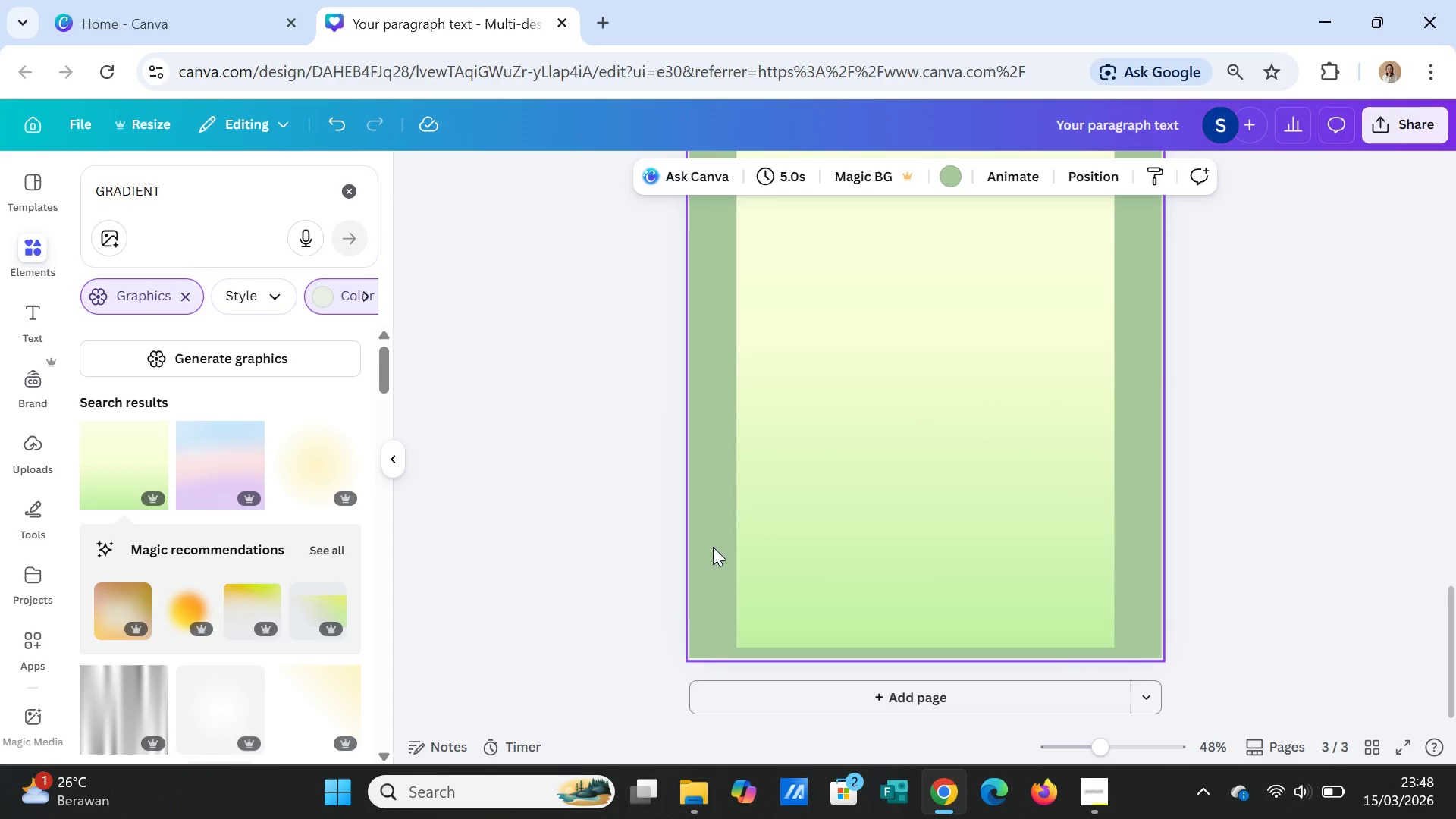 
key(Delete)
 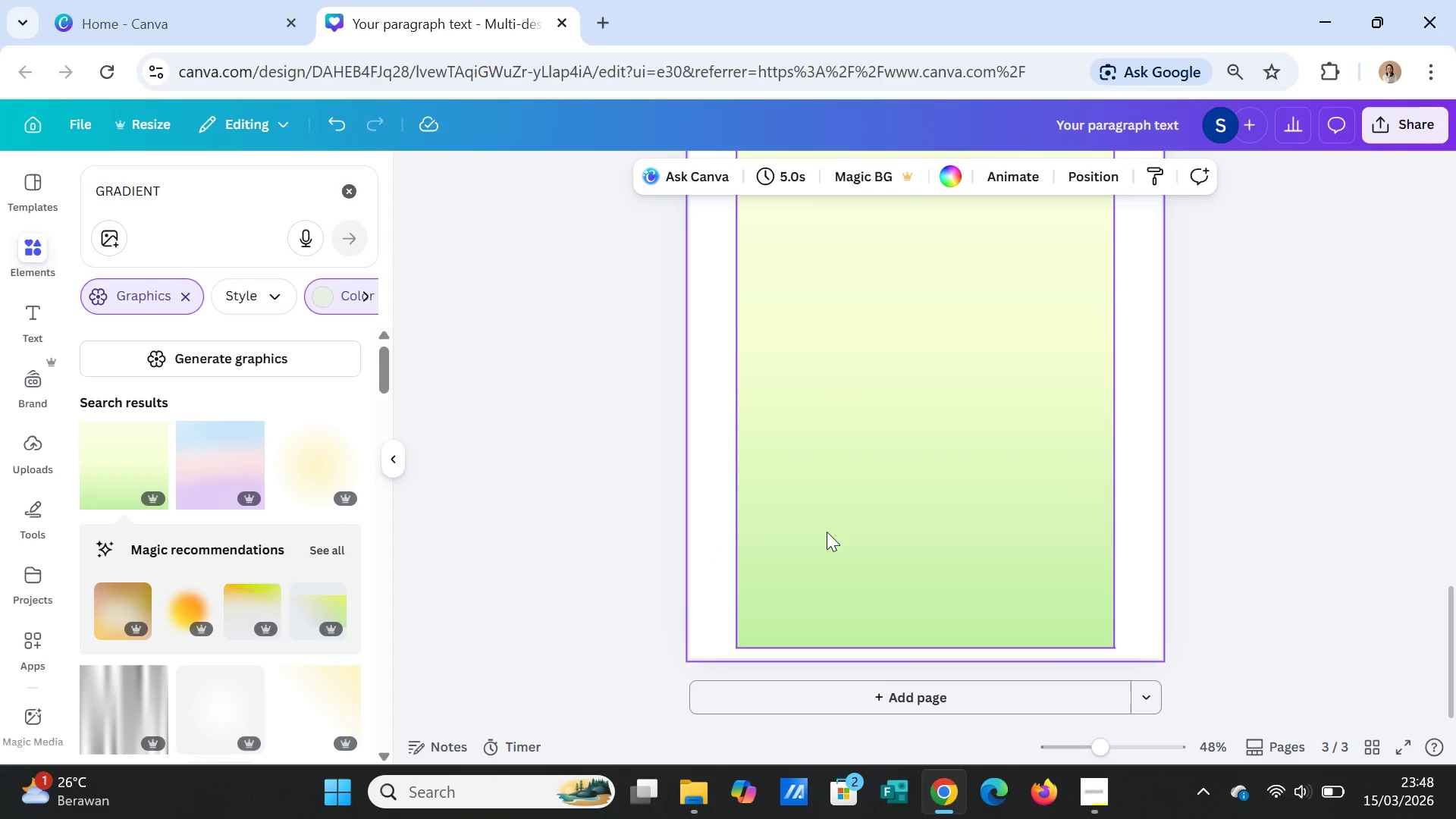 
left_click([828, 531])
 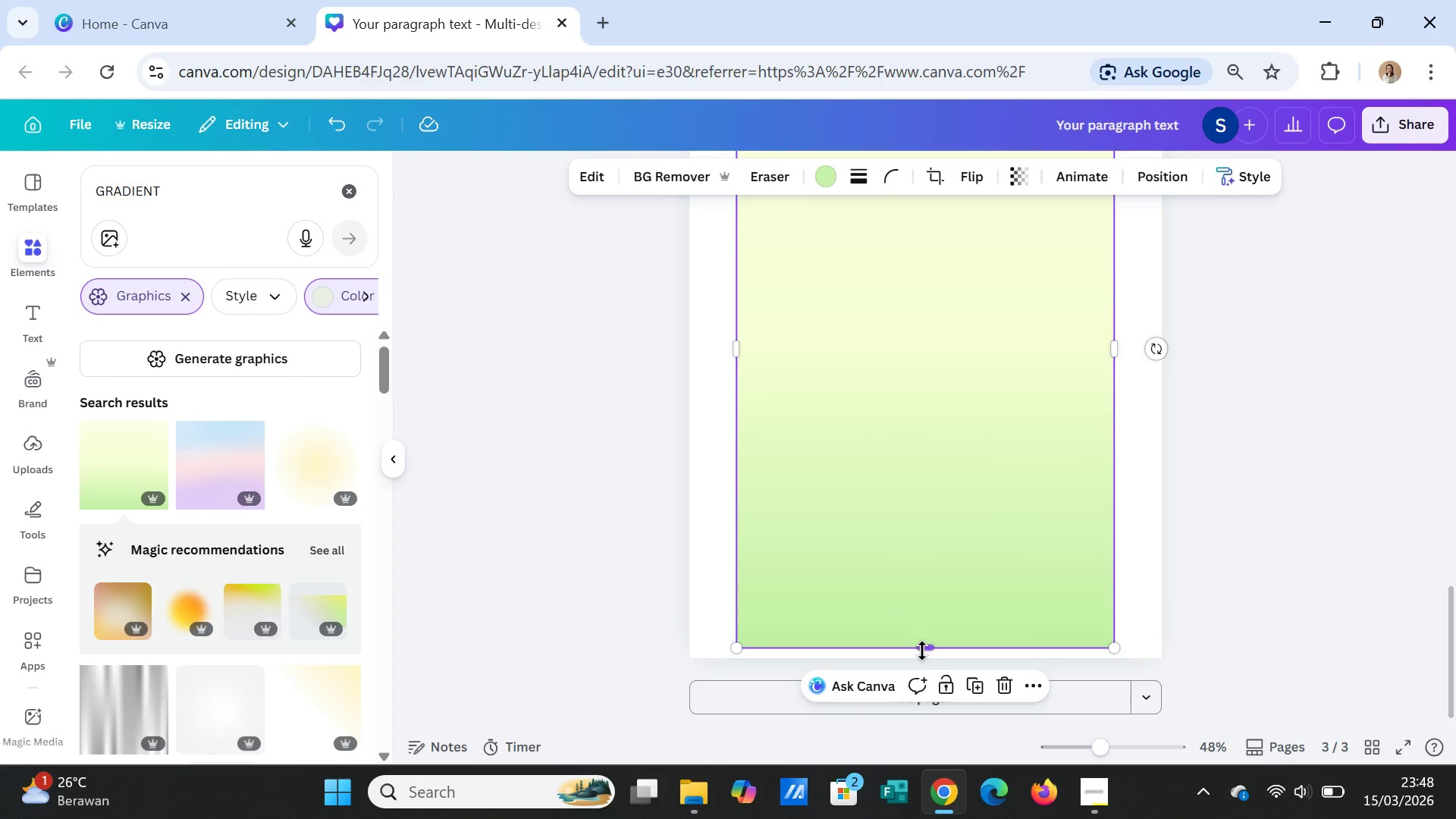 
left_click_drag(start_coordinate=[922, 651], to_coordinate=[924, 664])
 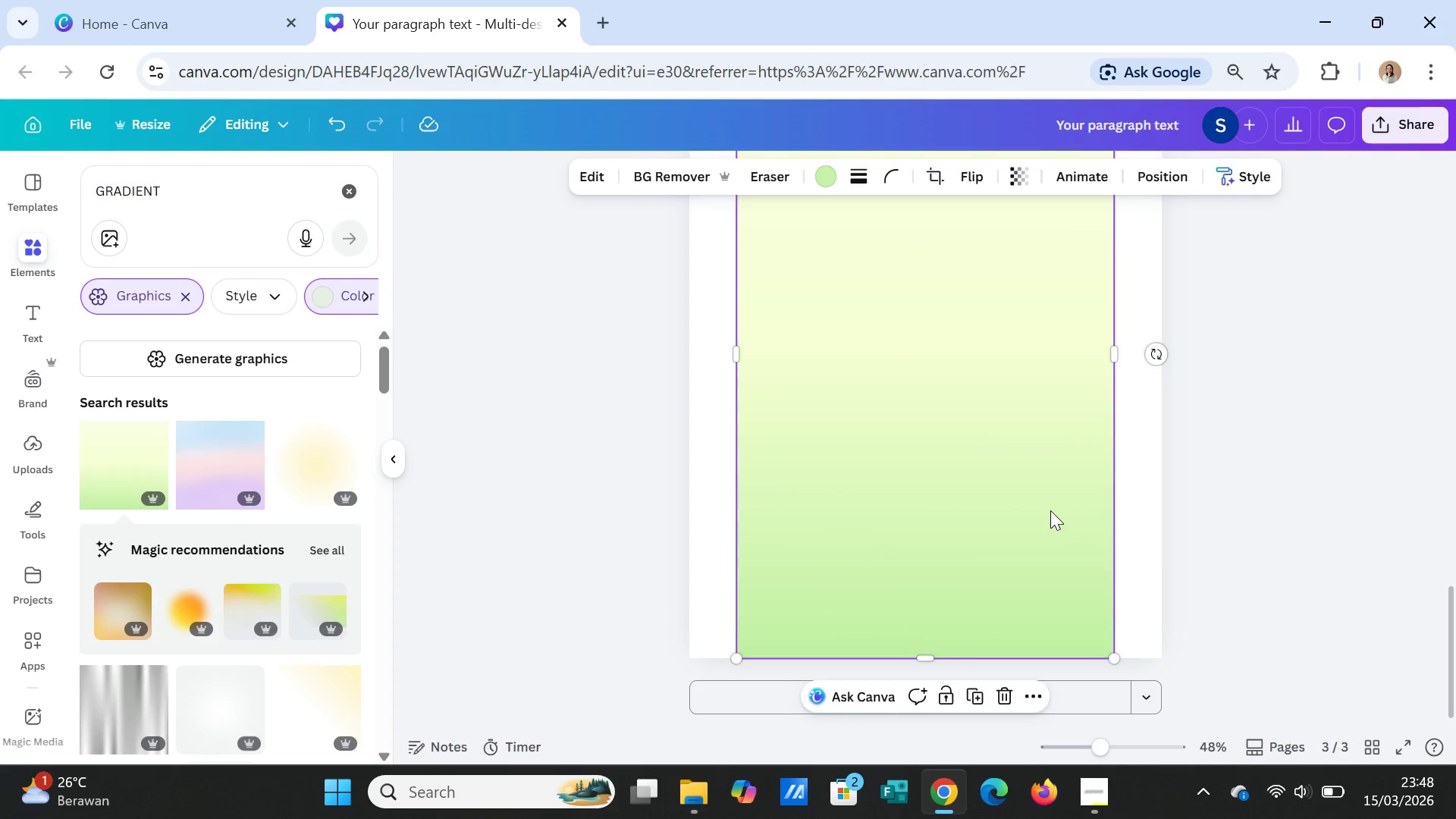 
scroll: coordinate [963, 318], scroll_direction: up, amount: 4.0
 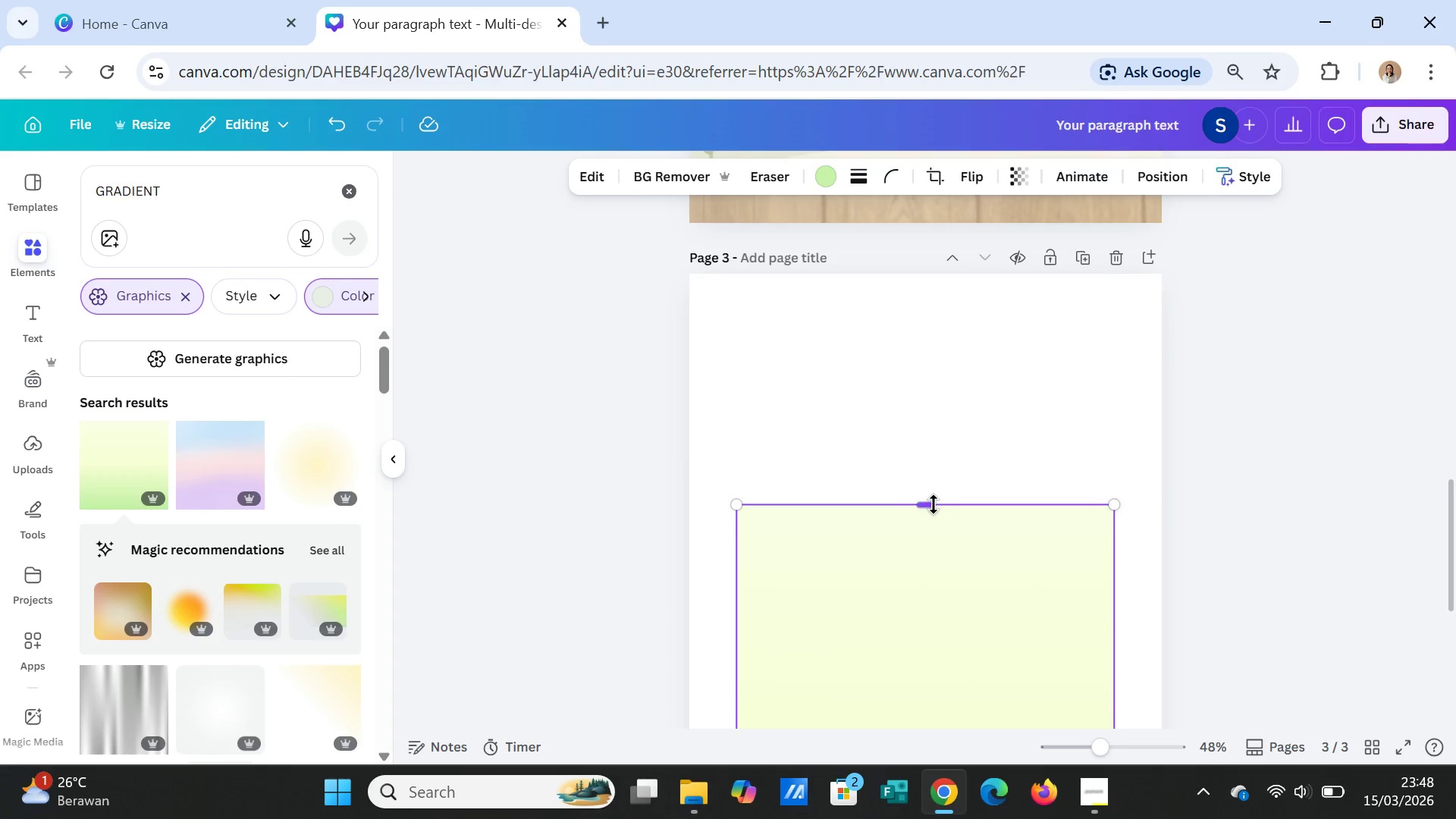 
left_click_drag(start_coordinate=[934, 504], to_coordinate=[901, 276])
 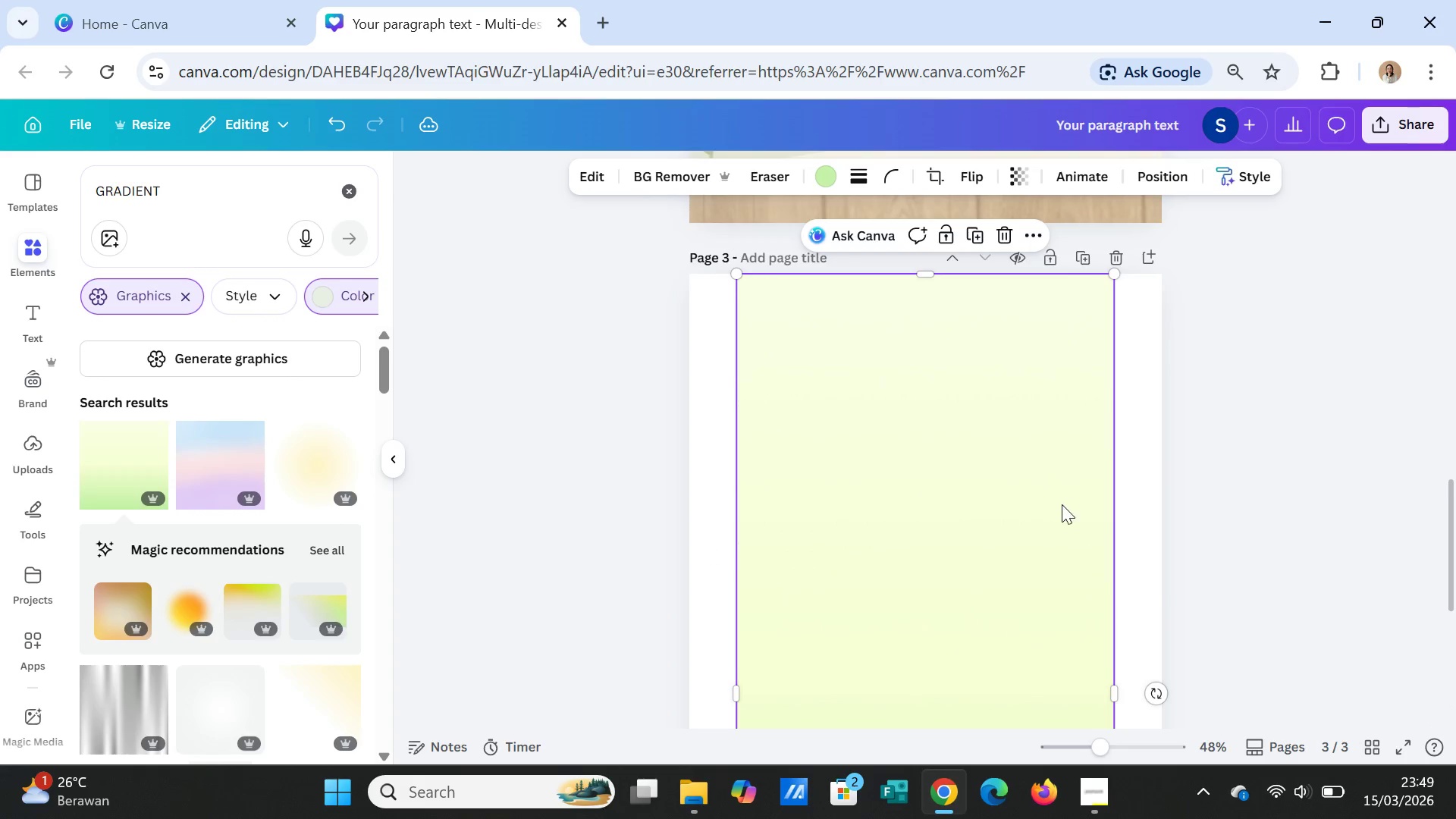 
scroll: coordinate [1062, 513], scroll_direction: down, amount: 2.0
 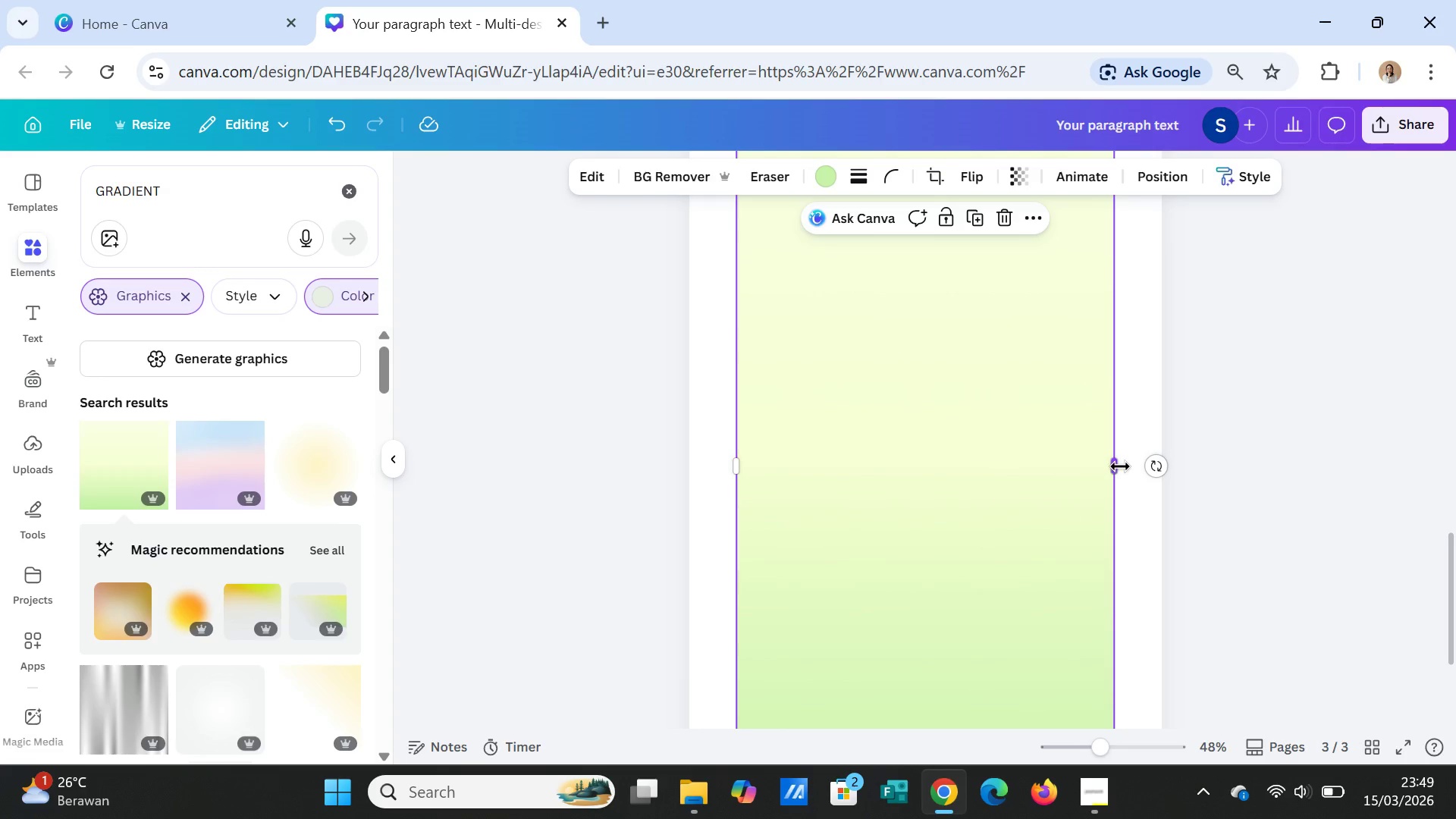 
left_click_drag(start_coordinate=[1120, 466], to_coordinate=[1163, 465])
 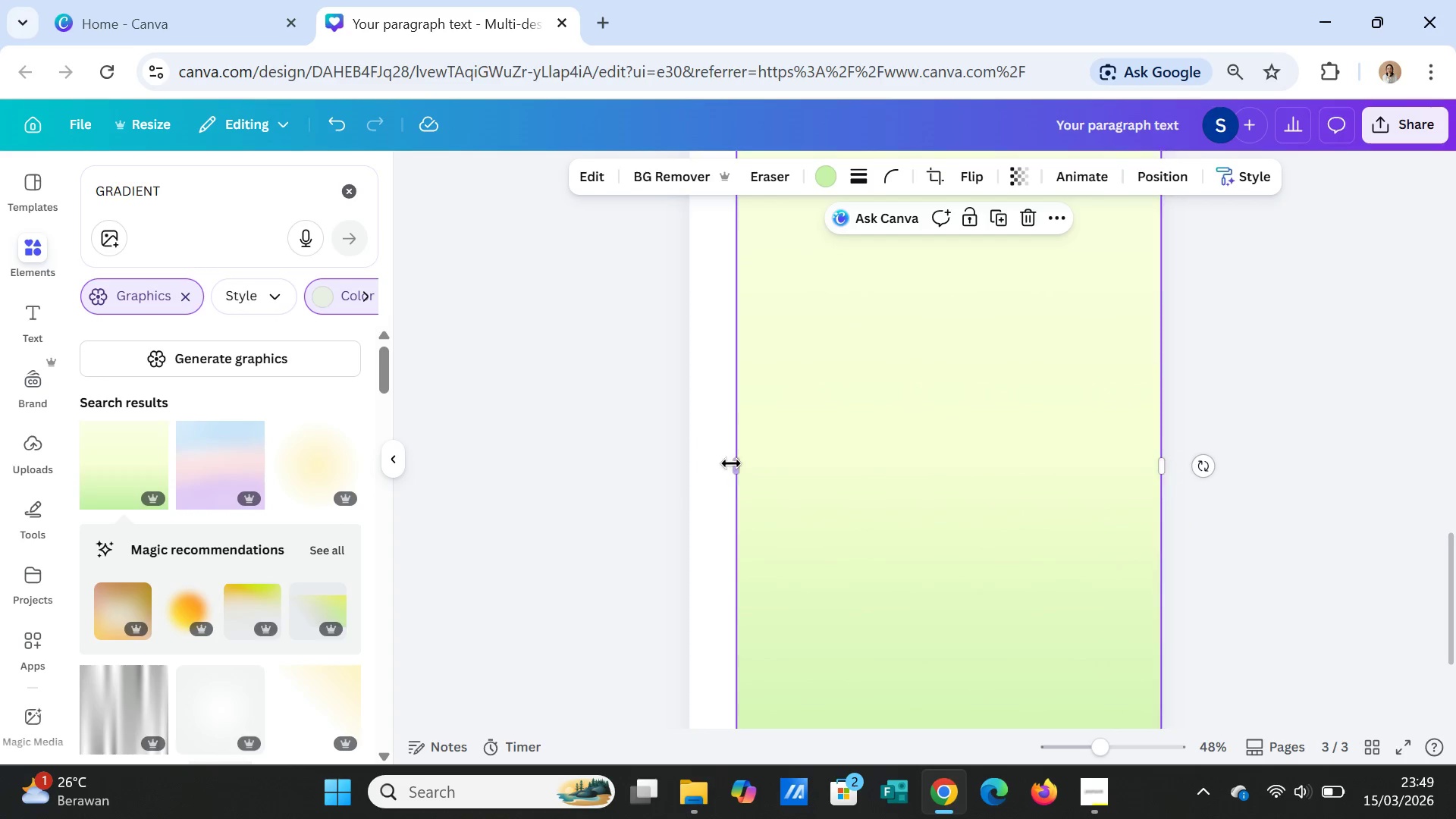 
left_click_drag(start_coordinate=[731, 463], to_coordinate=[688, 463])
 